 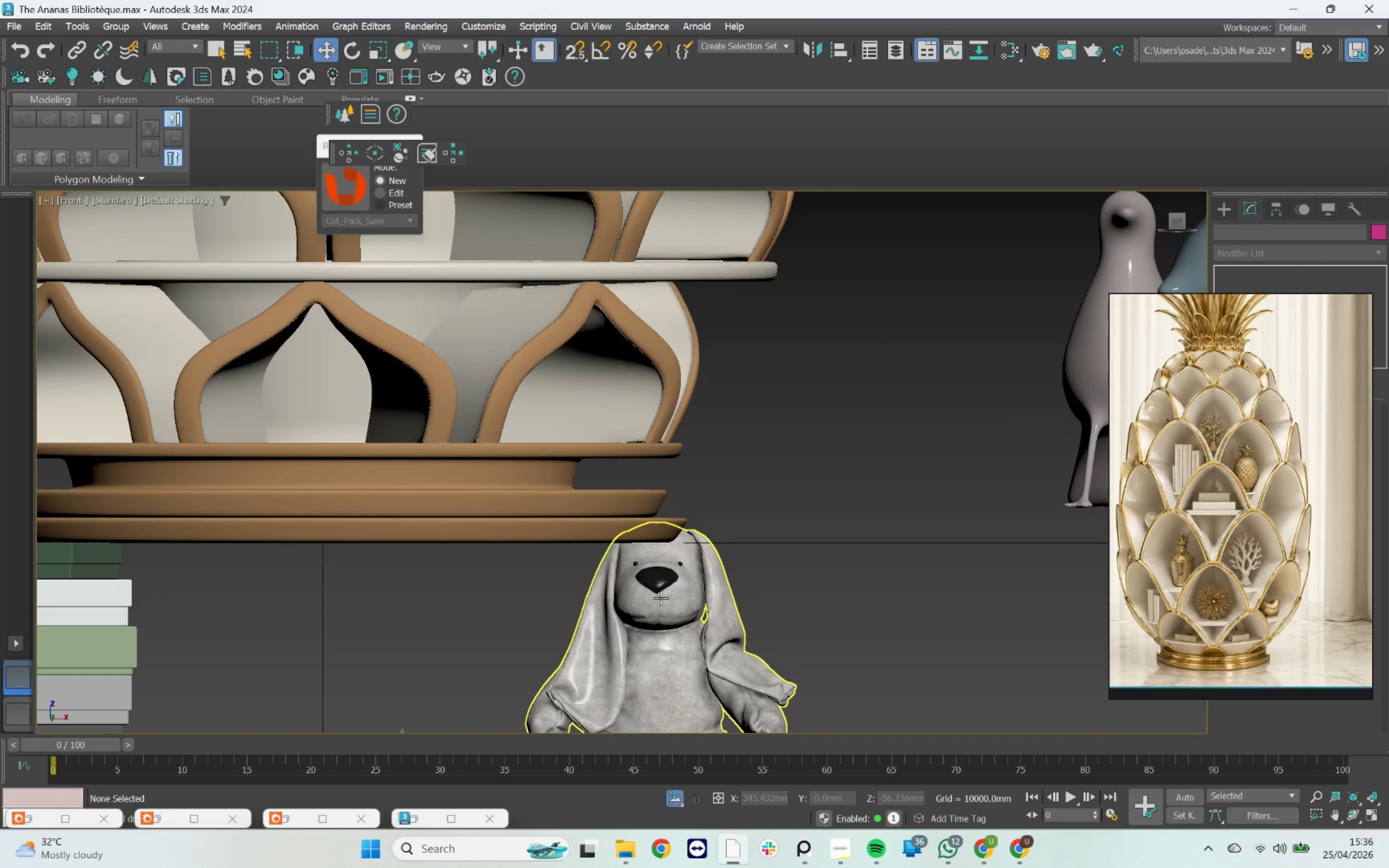 
left_click([661, 598])
 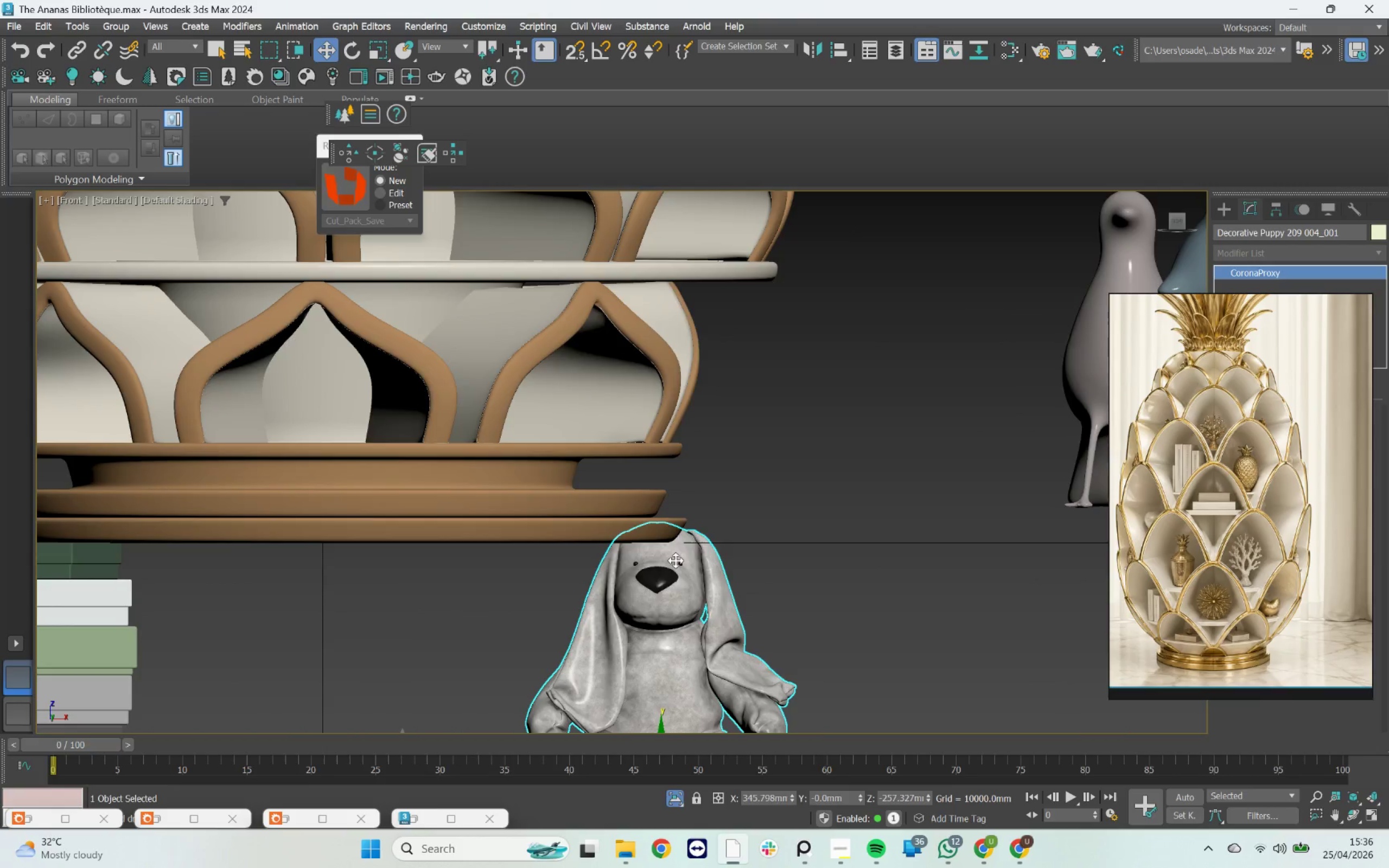 
scroll: coordinate [650, 598], scroll_direction: up, amount: 4.0
 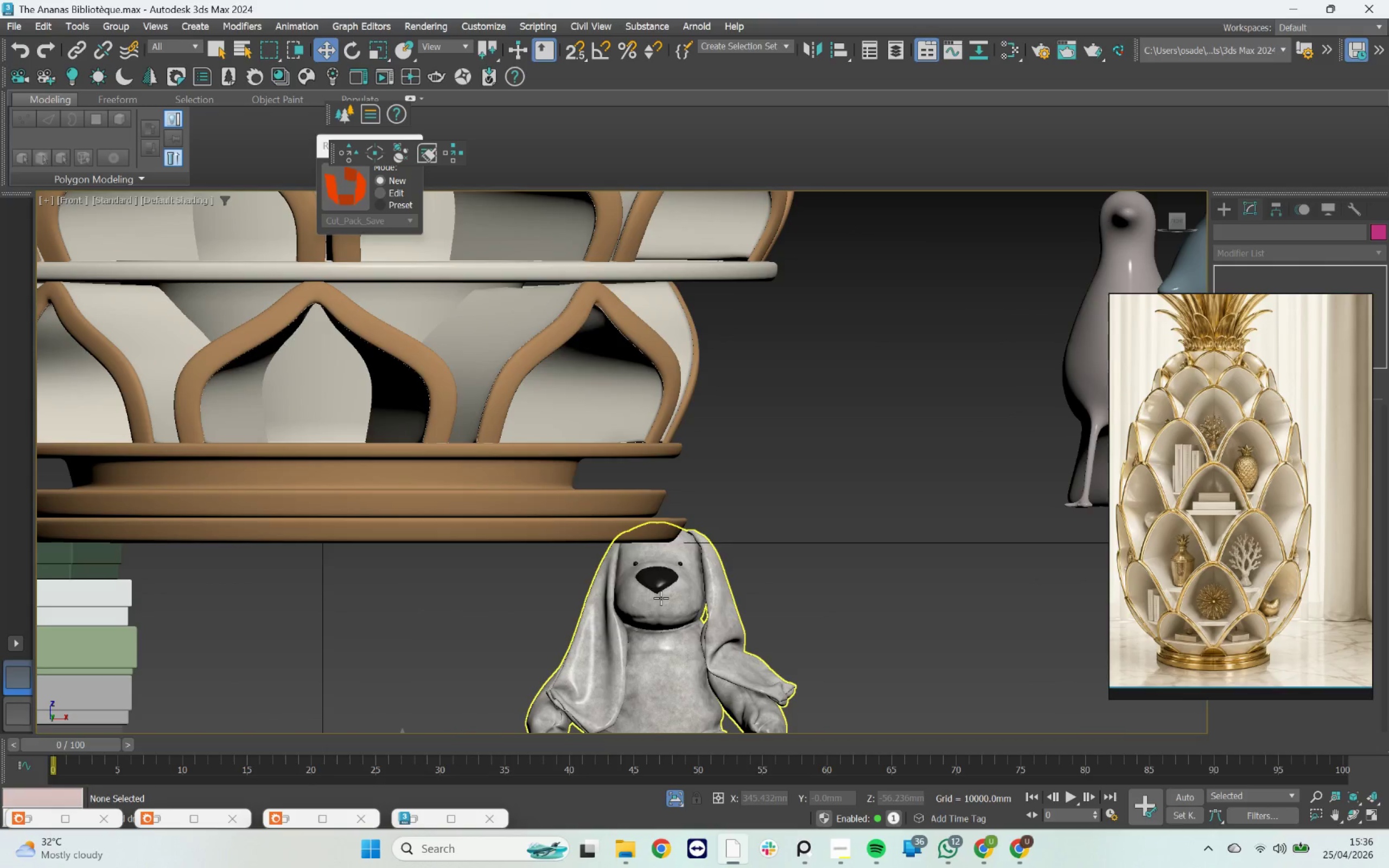 
scroll: coordinate [683, 528], scroll_direction: down, amount: 3.0
 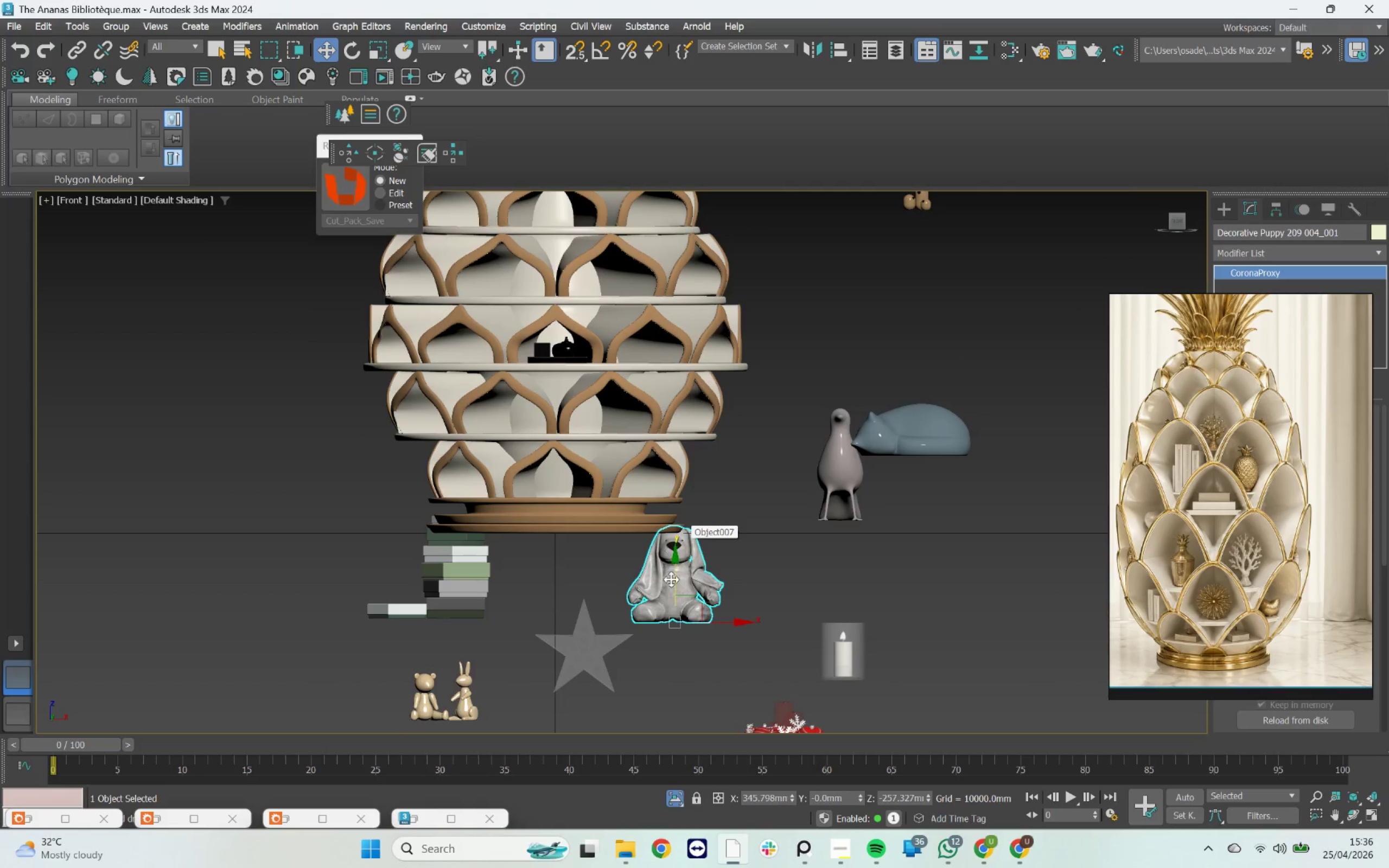 
left_click_drag(start_coordinate=[673, 580], to_coordinate=[623, 322])
 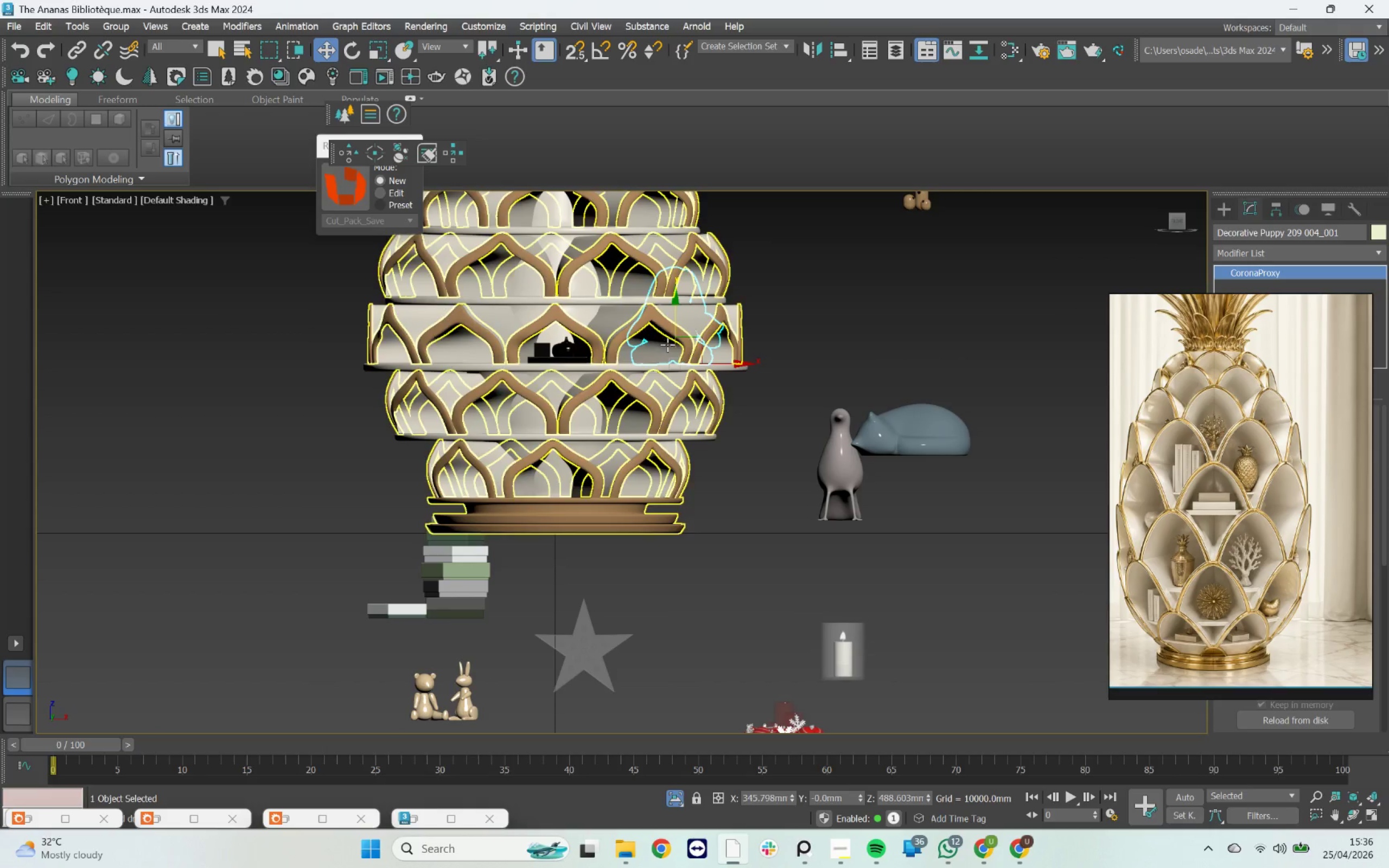 
left_click_drag(start_coordinate=[698, 335], to_coordinate=[535, 405])
 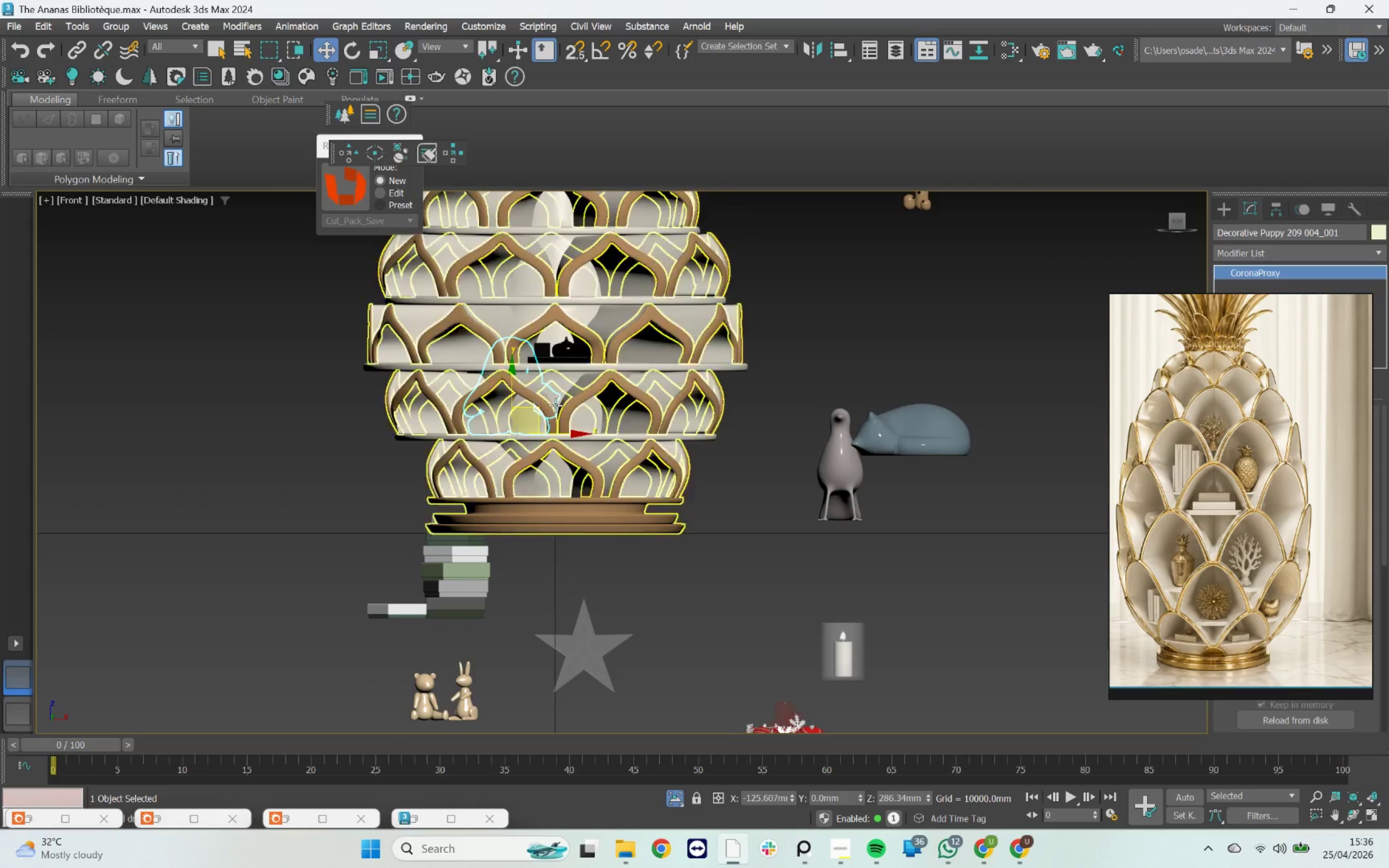 
scroll: coordinate [563, 405], scroll_direction: down, amount: 4.0
 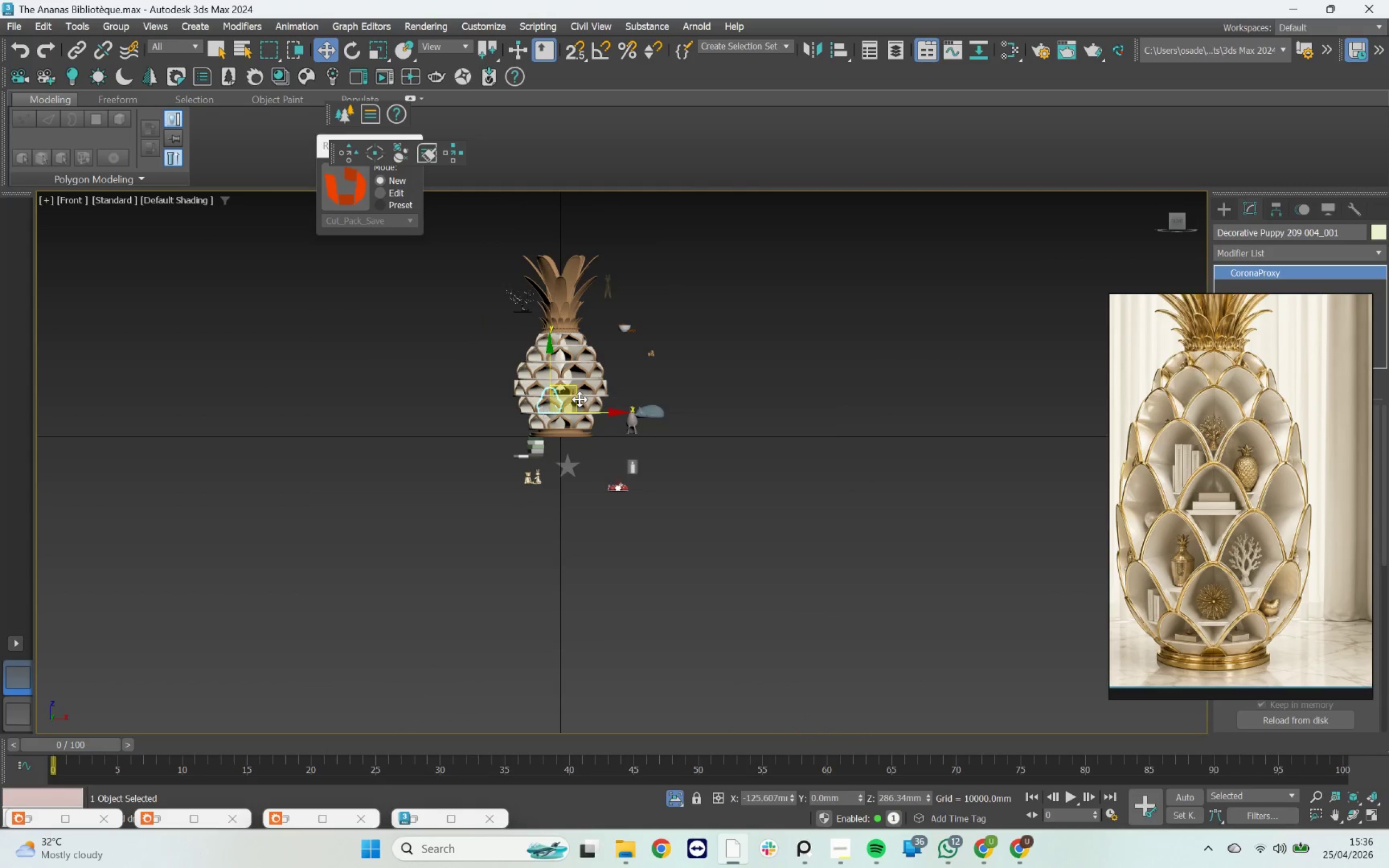 
key(T)
 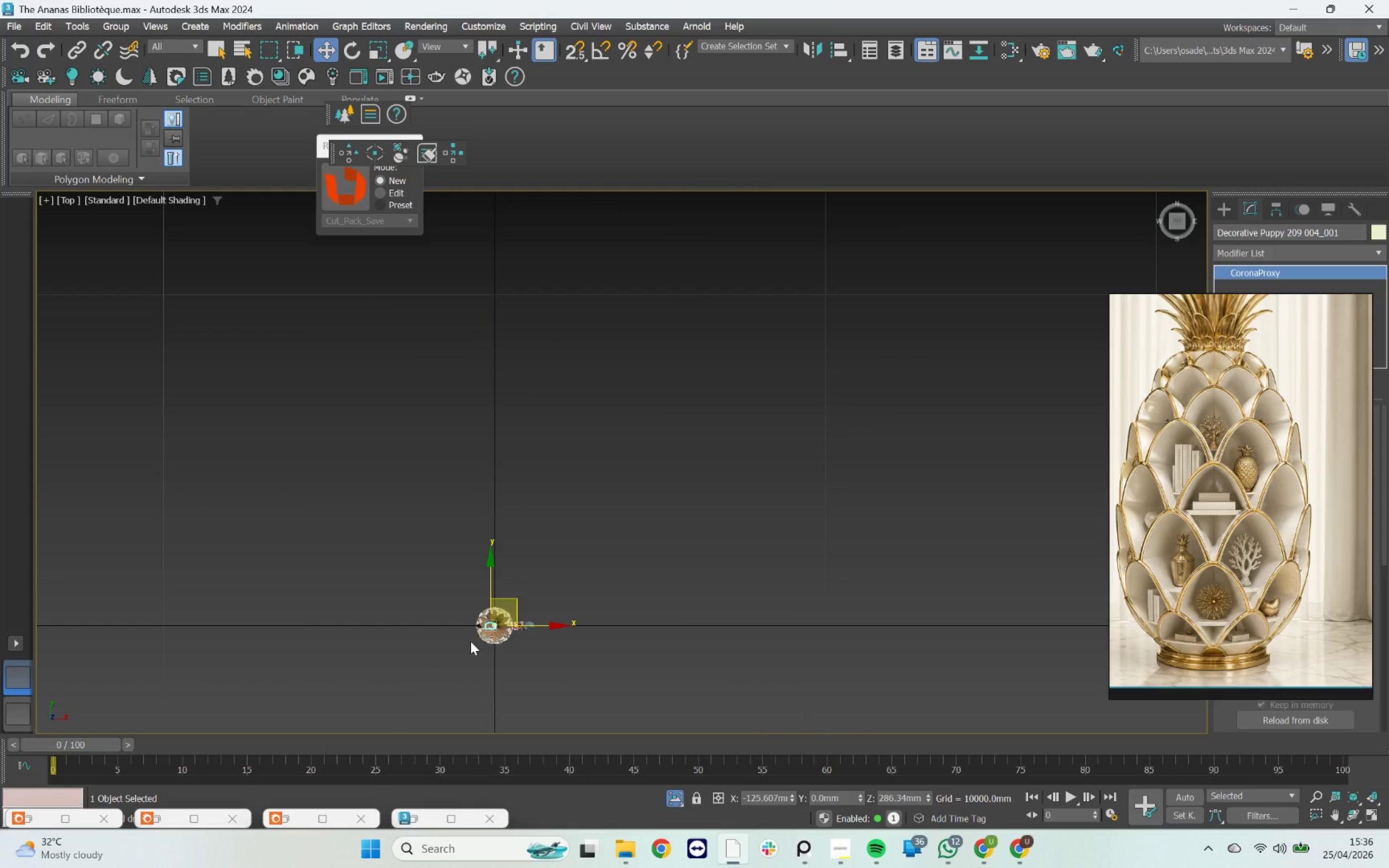 
scroll: coordinate [537, 597], scroll_direction: up, amount: 8.0
 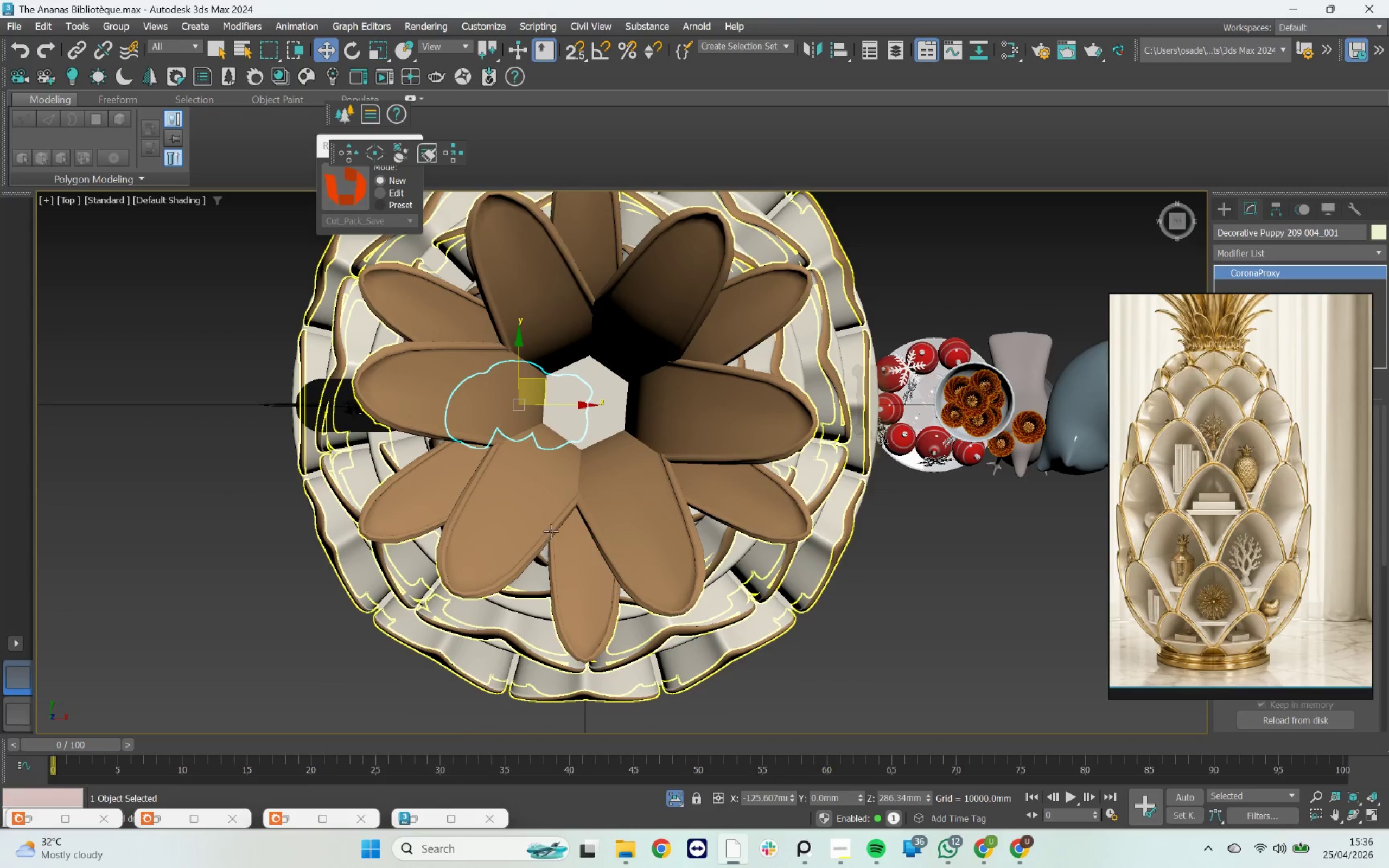 
key(F3)
 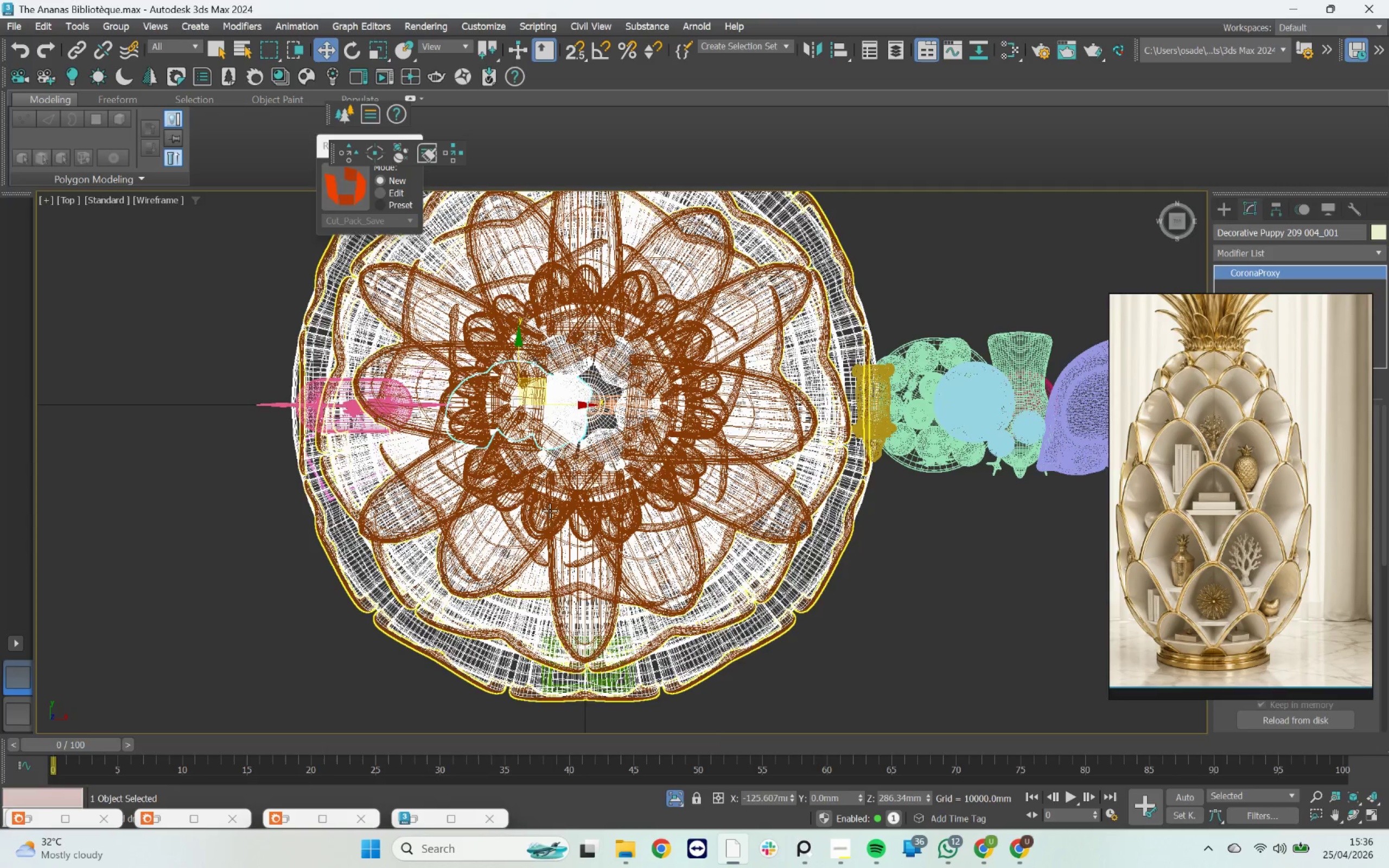 
key(F3)
 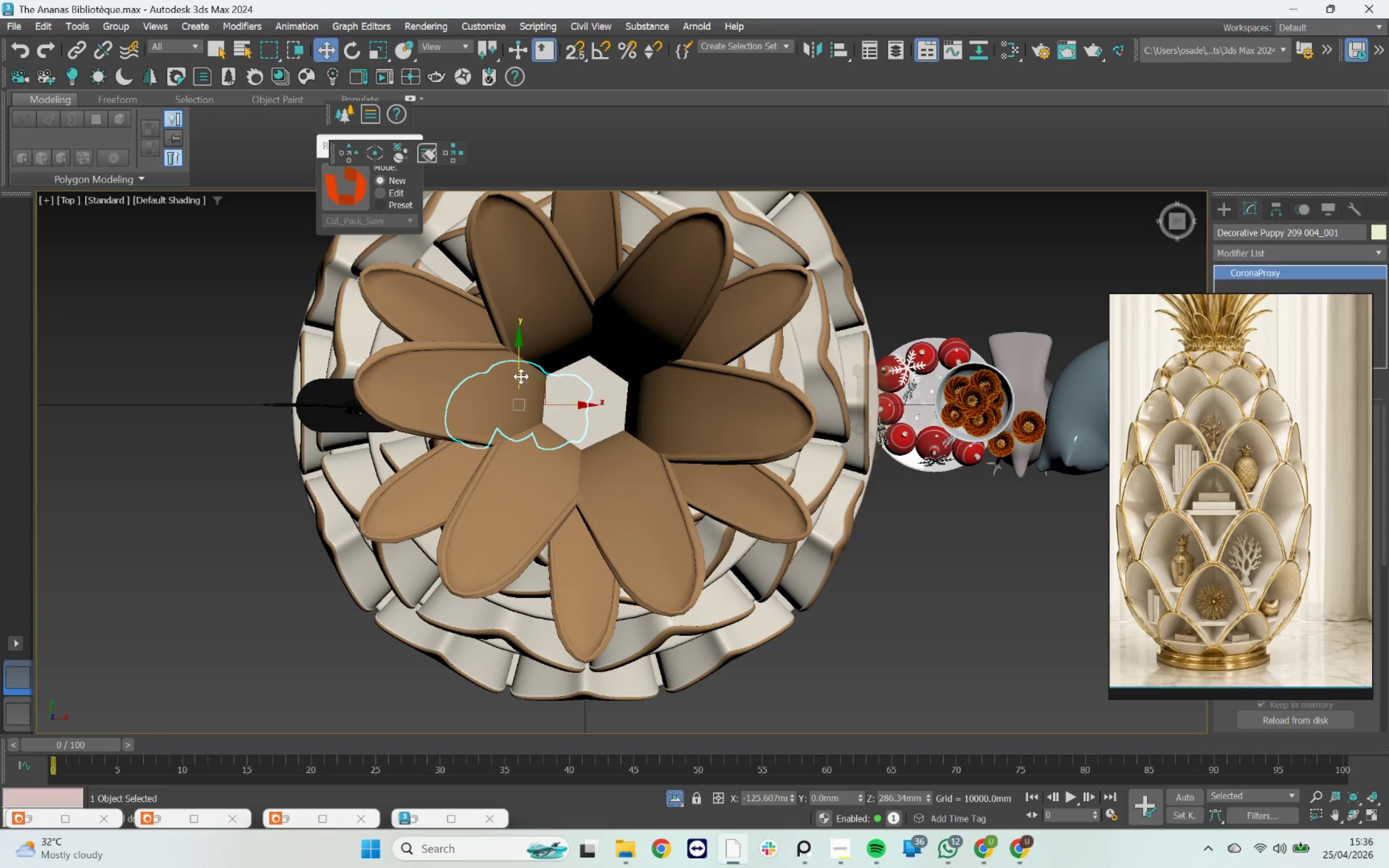 
left_click_drag(start_coordinate=[517, 372], to_coordinate=[510, 618])
 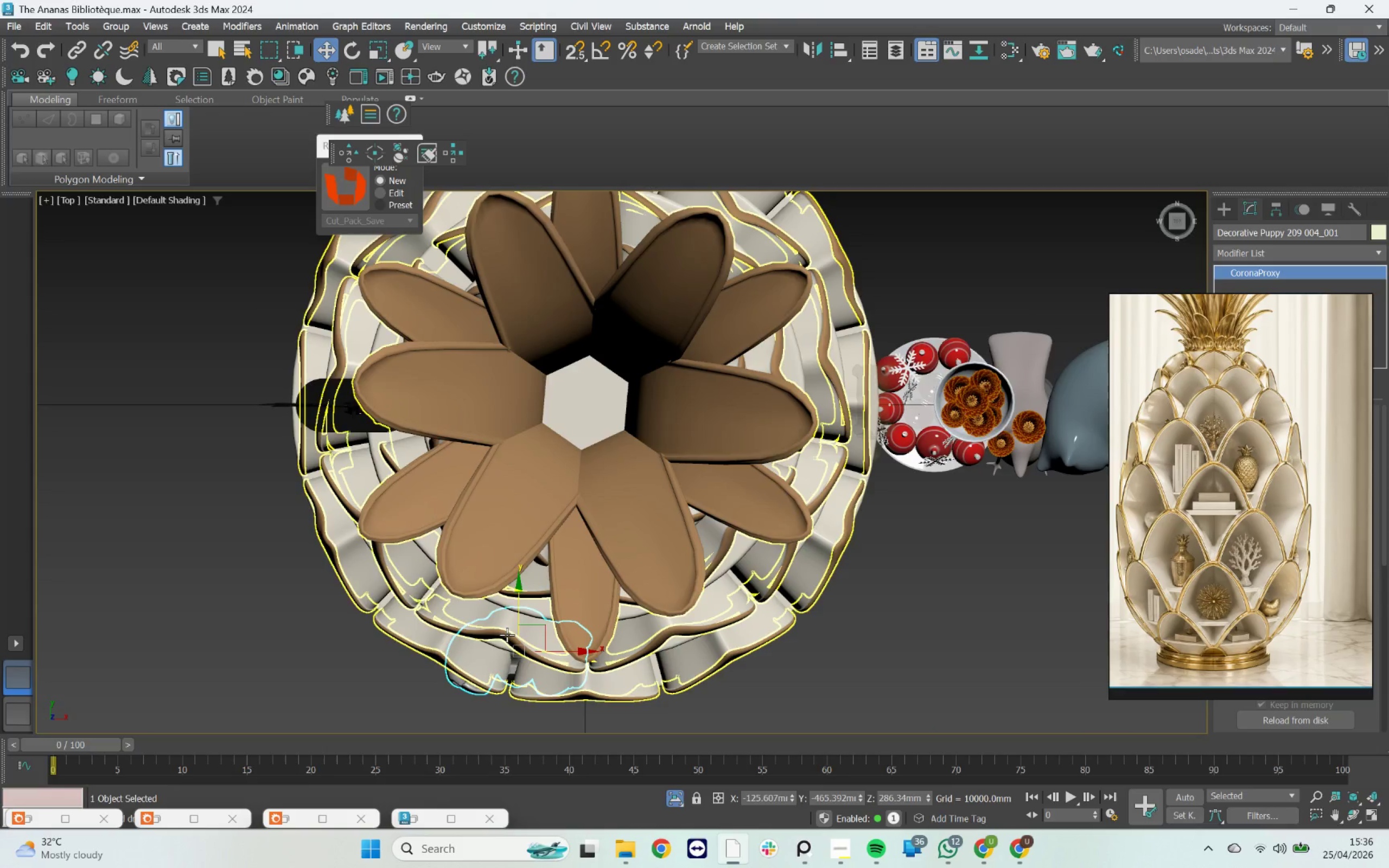 
hold_key(key=AltLeft, duration=1.56)
 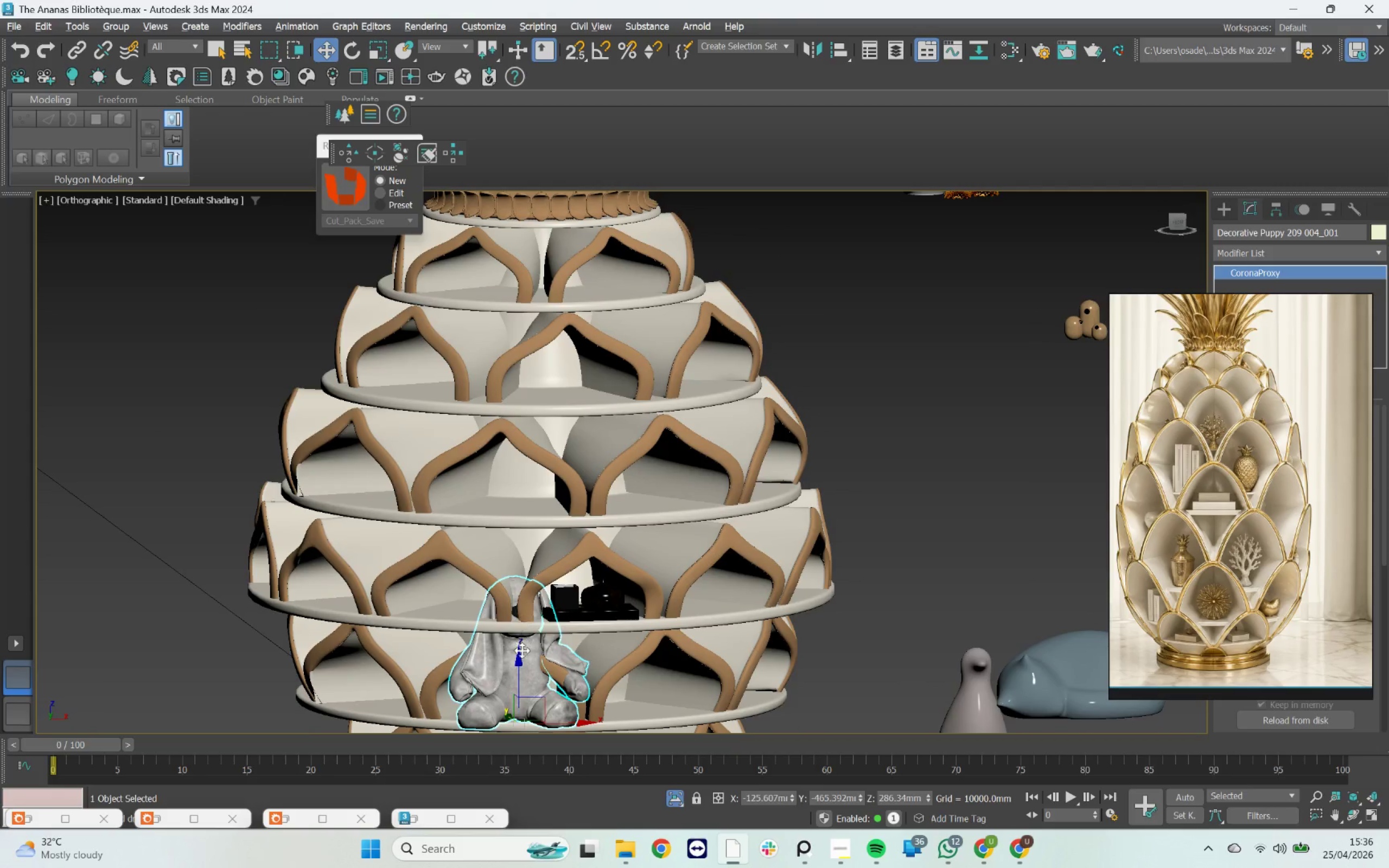 
scroll: coordinate [527, 496], scroll_direction: up, amount: 3.0
 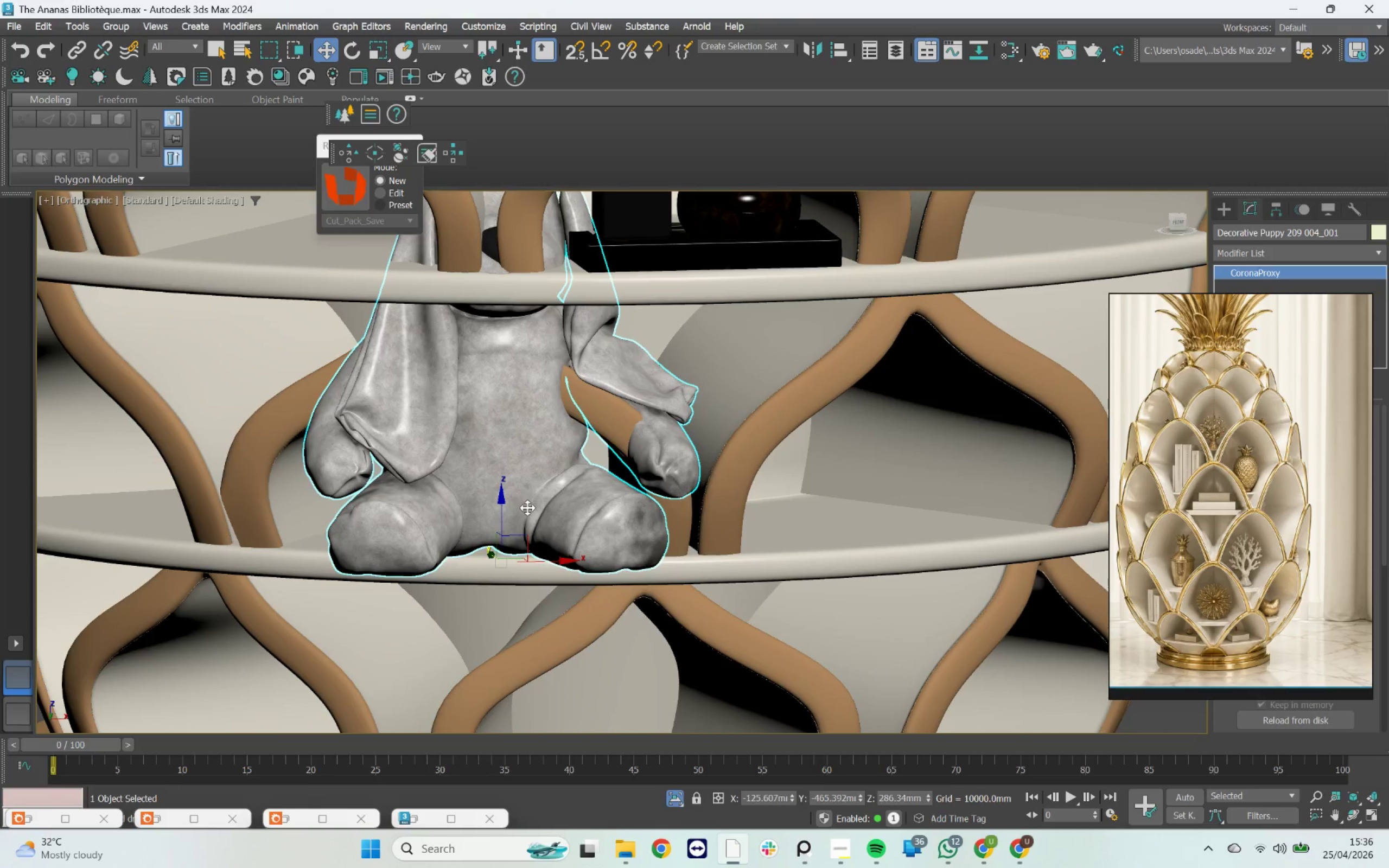 
key(R)
 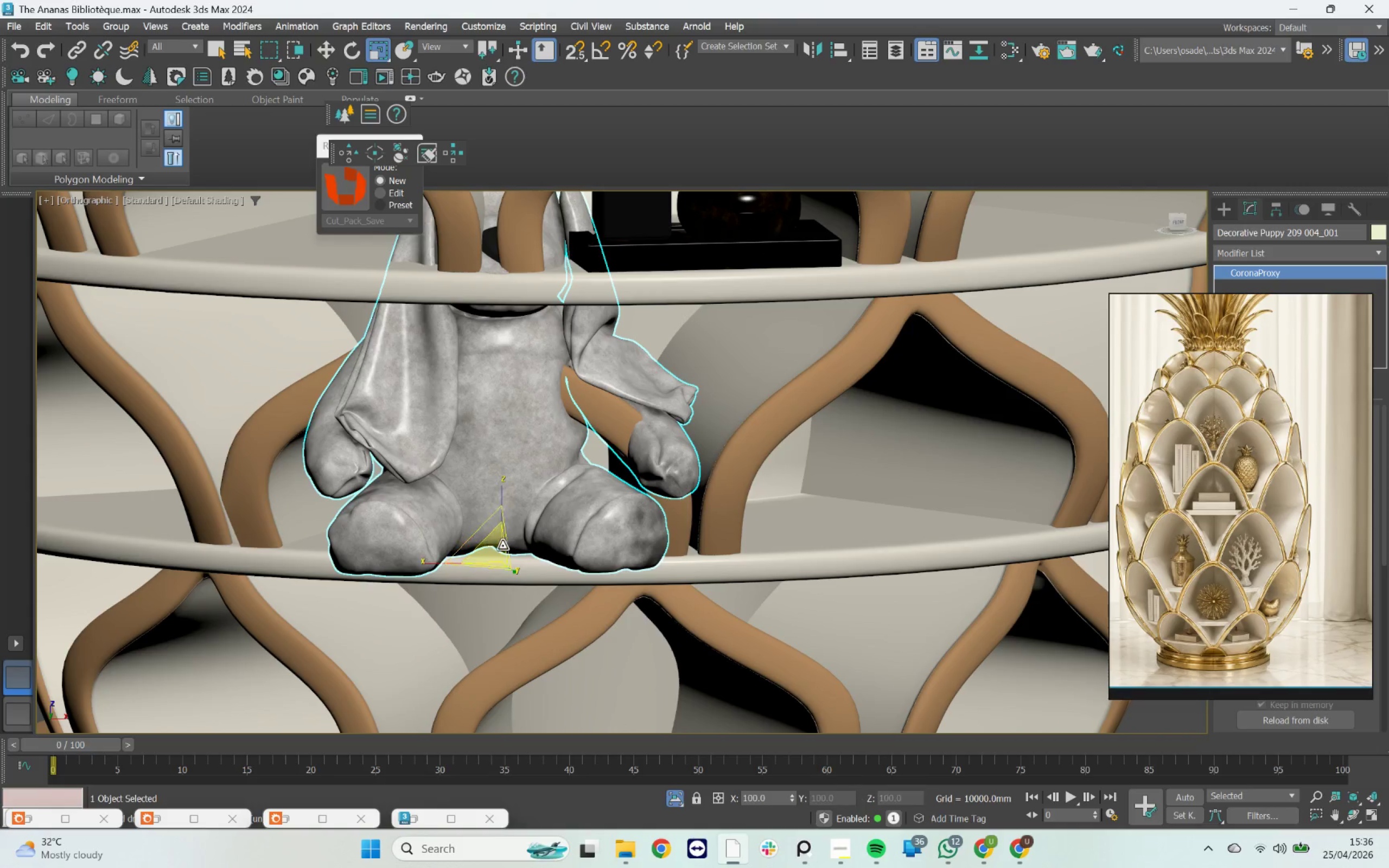 
left_click_drag(start_coordinate=[502, 546], to_coordinate=[514, 600])
 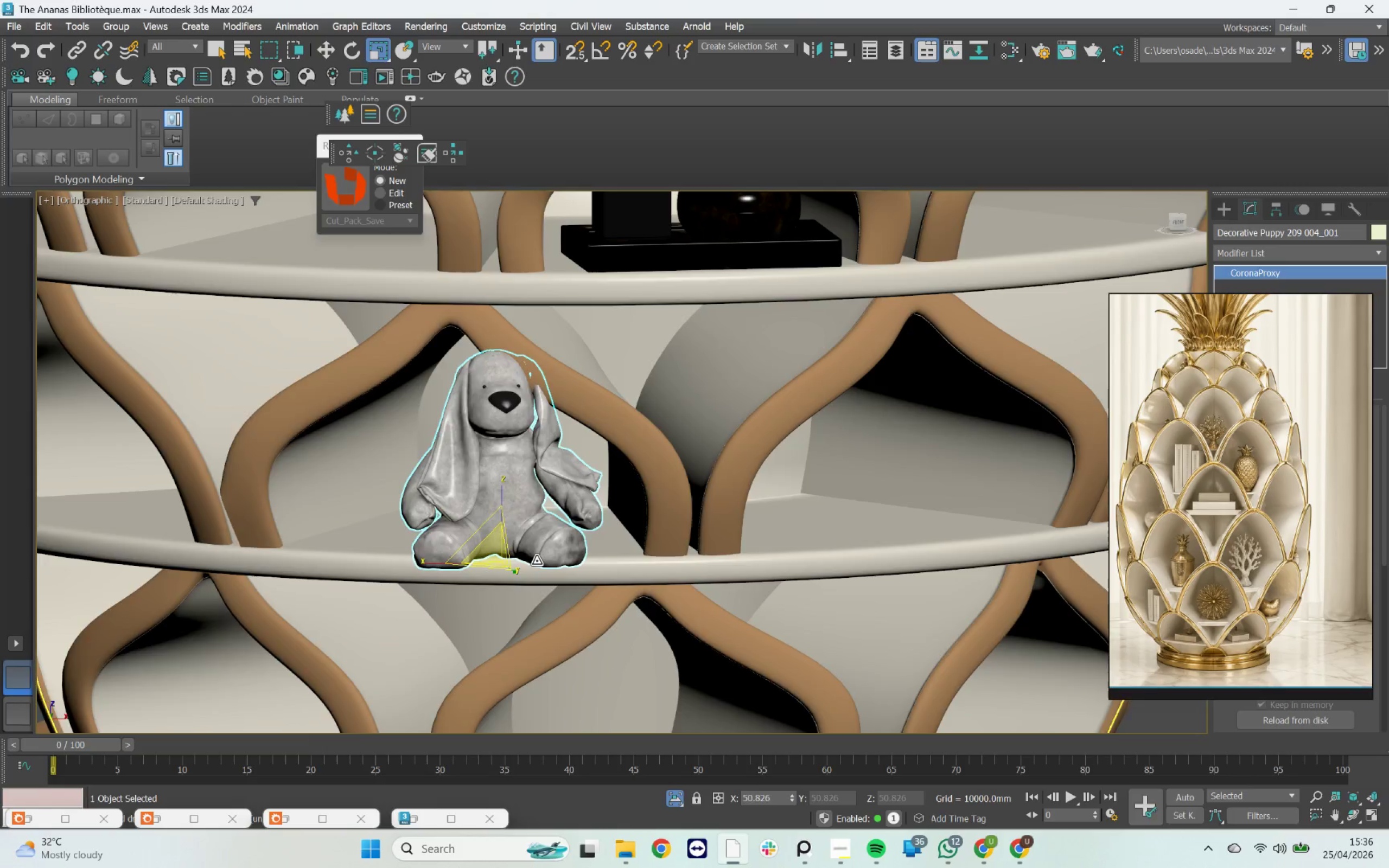 
hold_key(key=AltLeft, duration=0.91)
 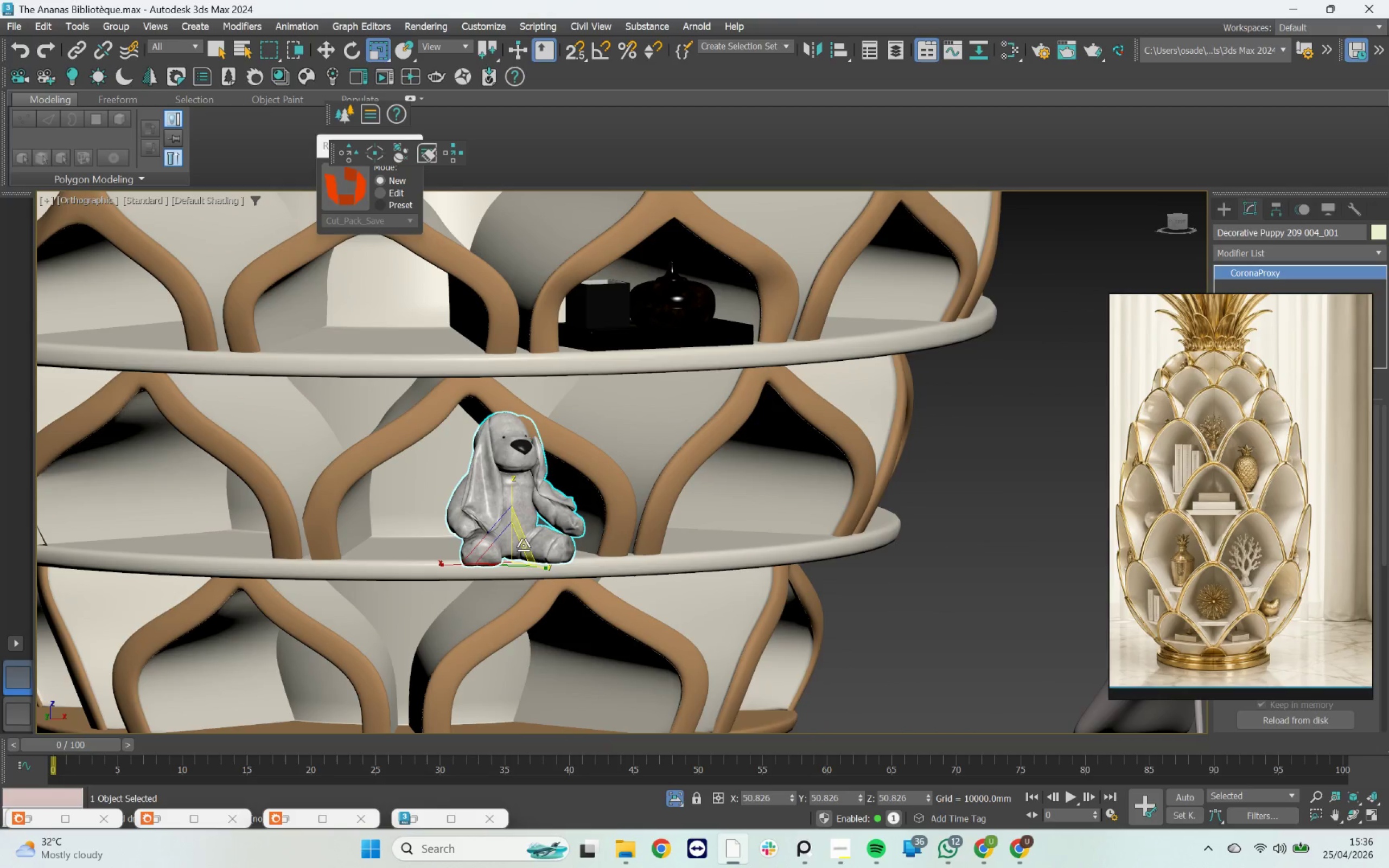 
scroll: coordinate [537, 561], scroll_direction: down, amount: 1.0
 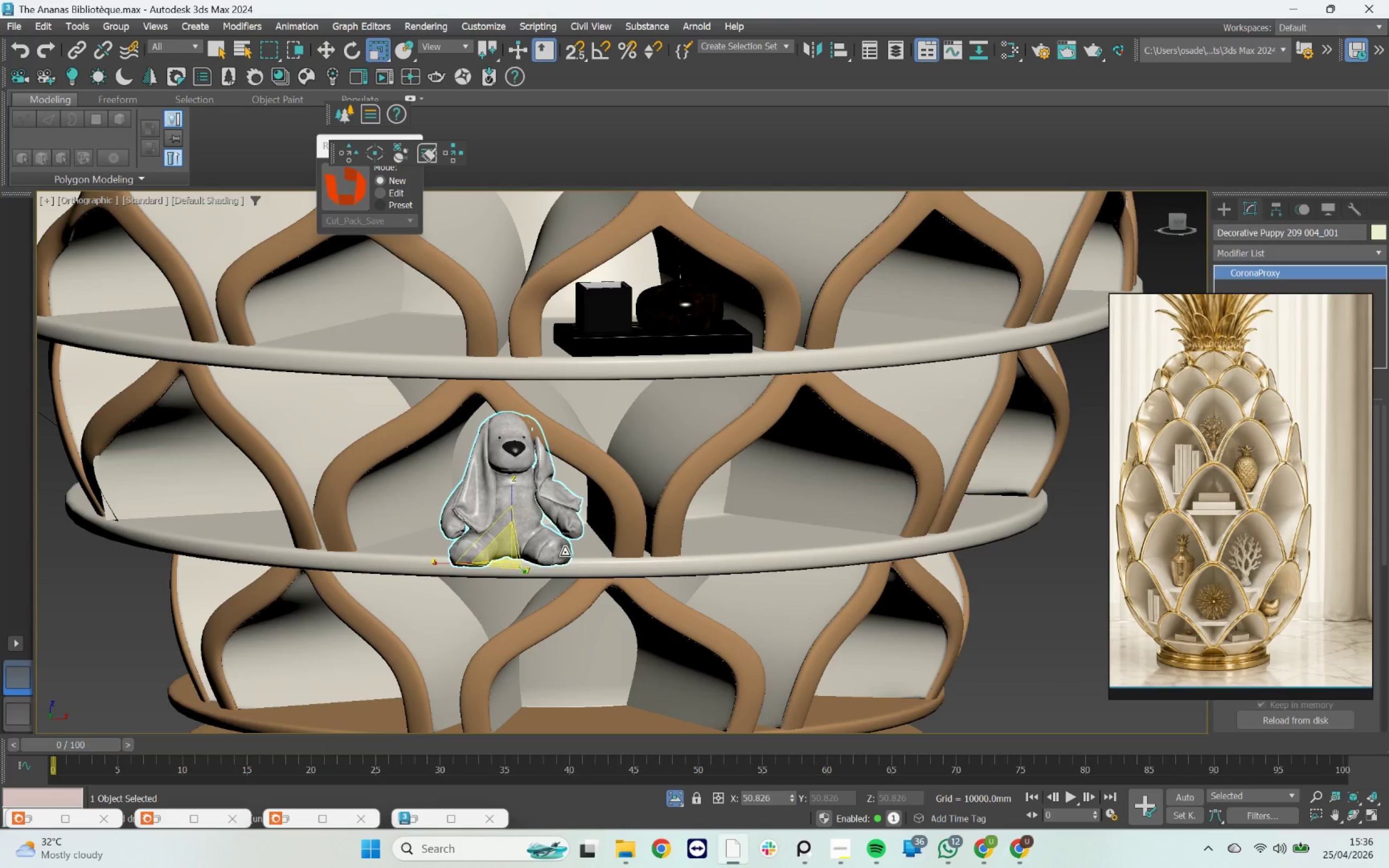 
type(ew)
 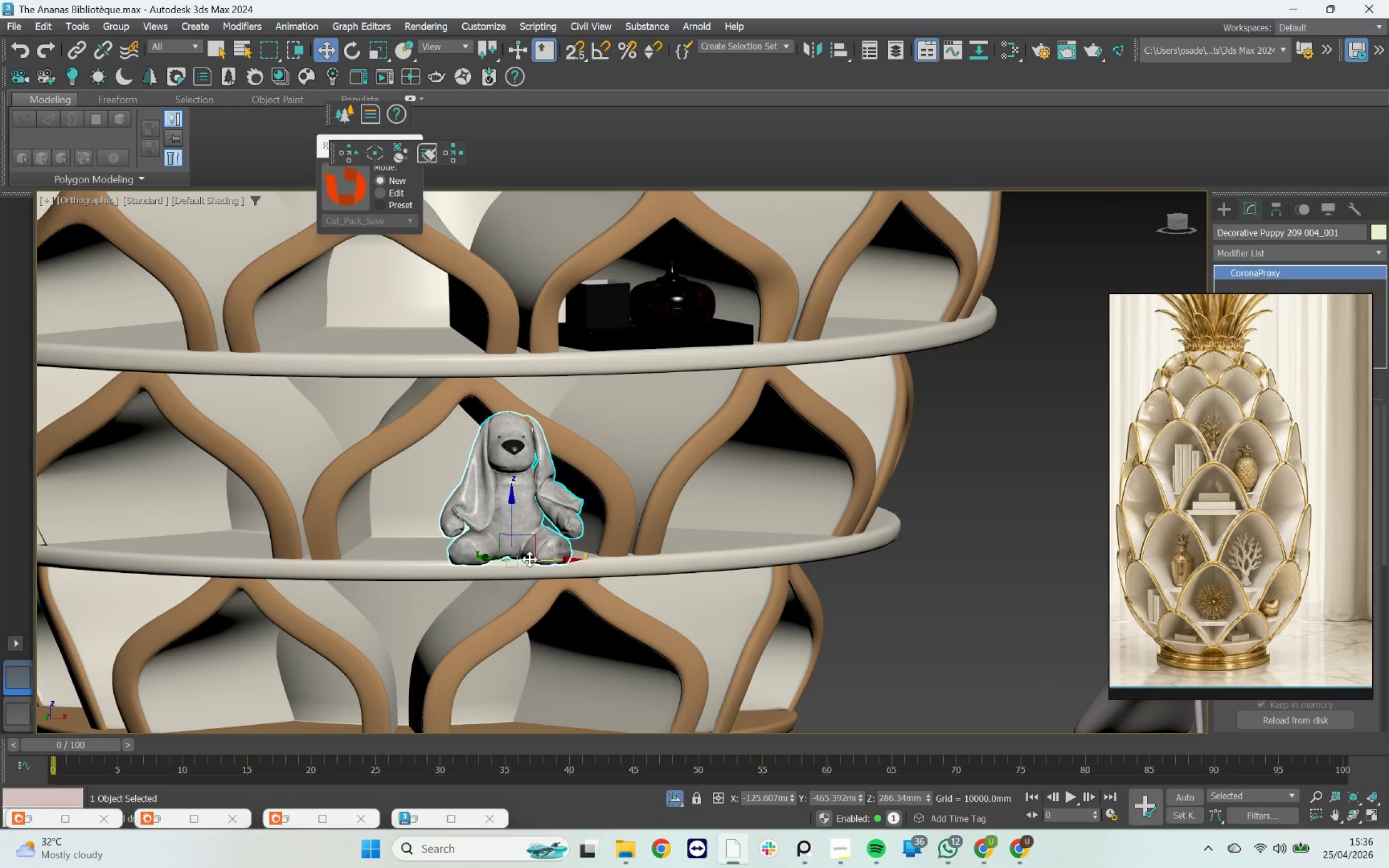 
left_click_drag(start_coordinate=[521, 567], to_coordinate=[501, 558])
 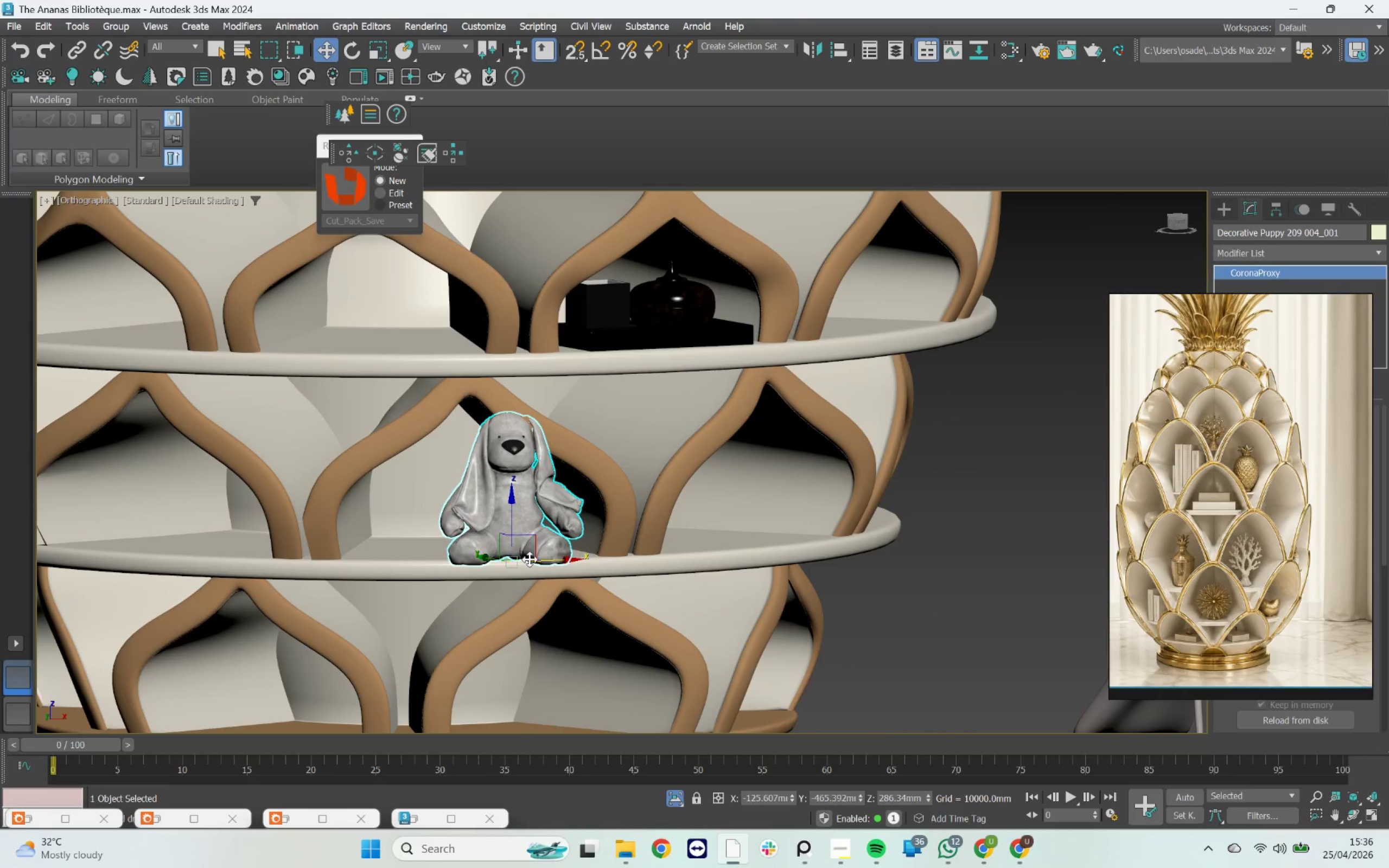 
left_click_drag(start_coordinate=[530, 559], to_coordinate=[487, 553])
 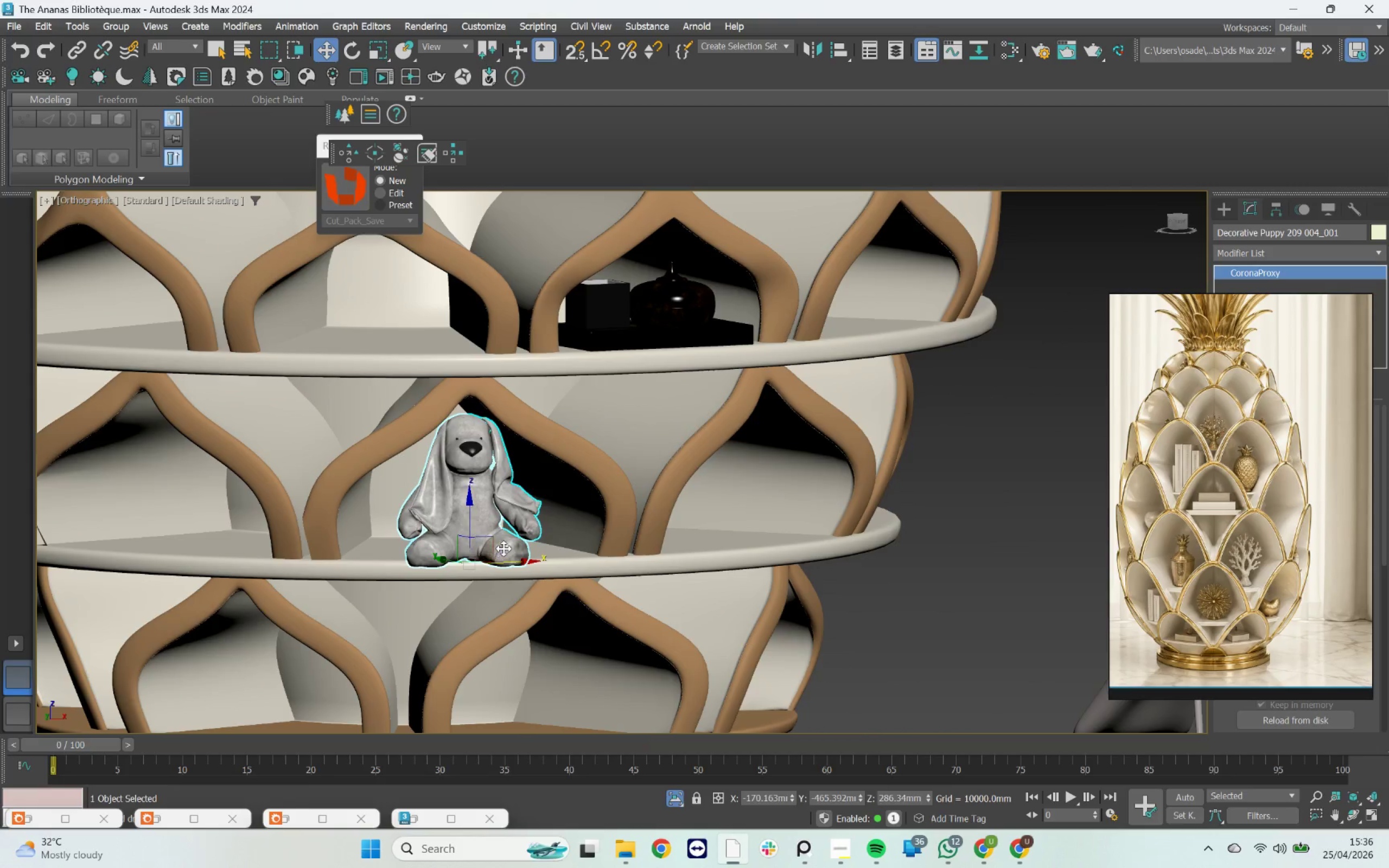 
scroll: coordinate [504, 548], scroll_direction: down, amount: 3.0
 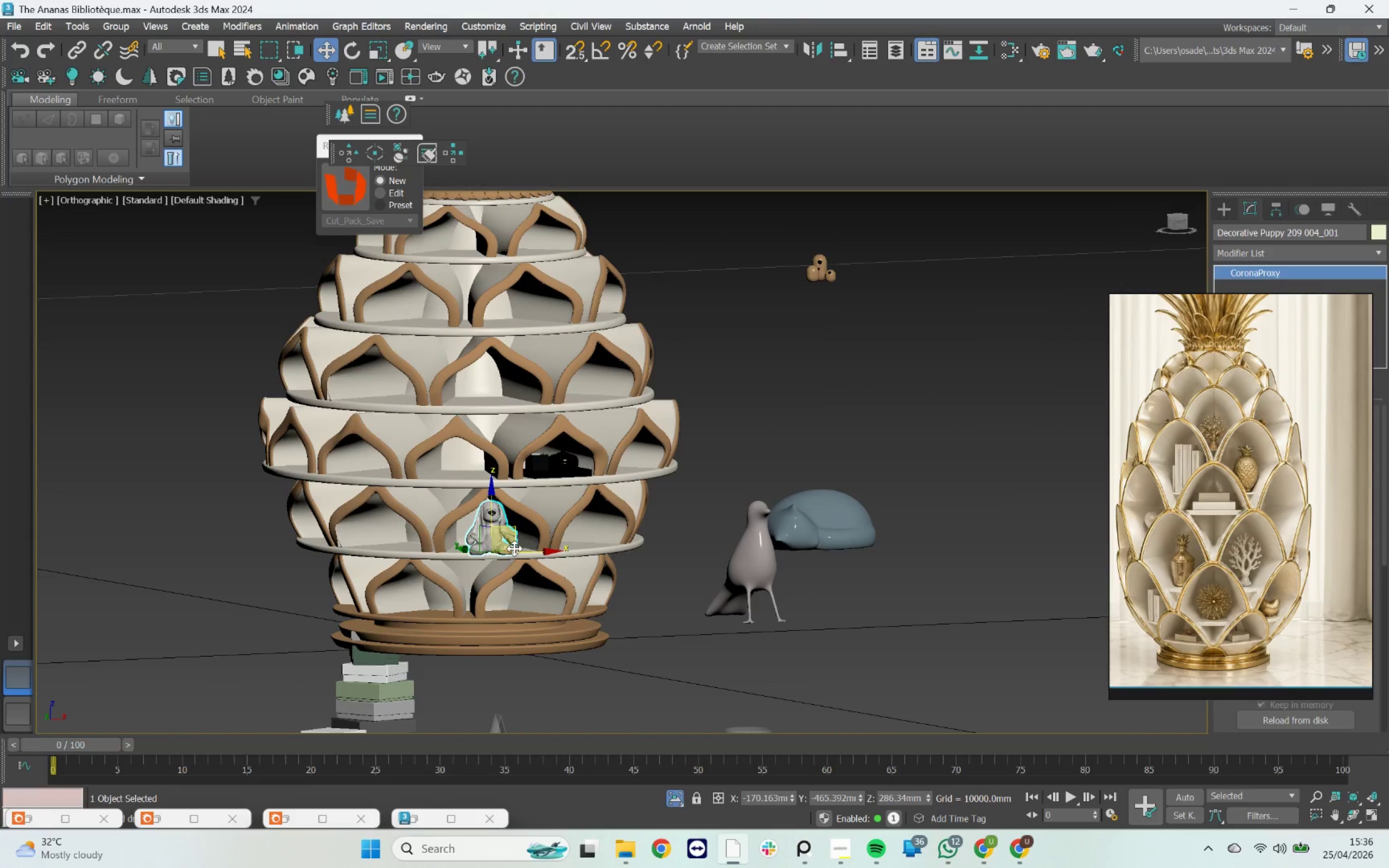 
hold_key(key=AltLeft, duration=1.25)
 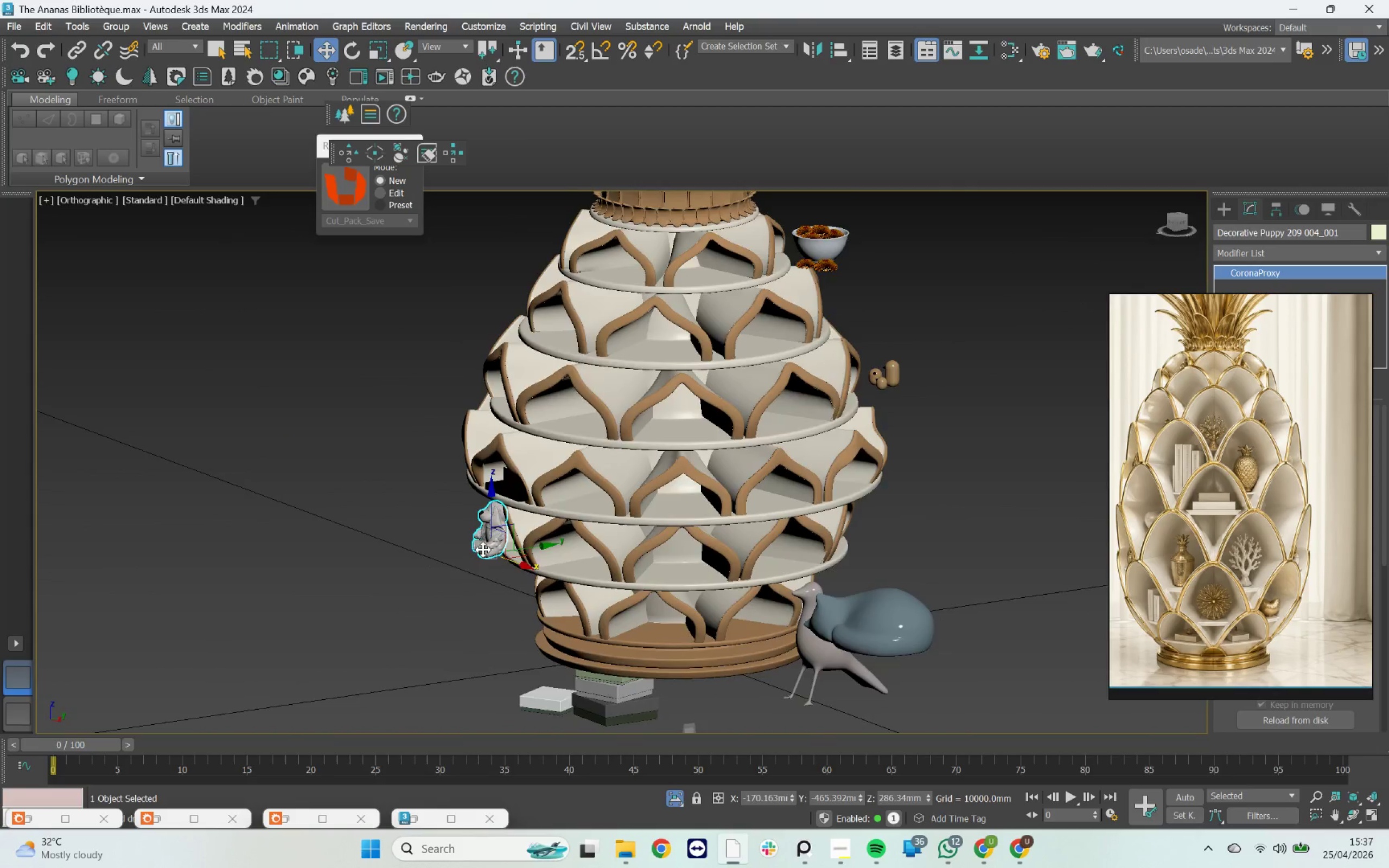 
scroll: coordinate [485, 548], scroll_direction: up, amount: 5.0
 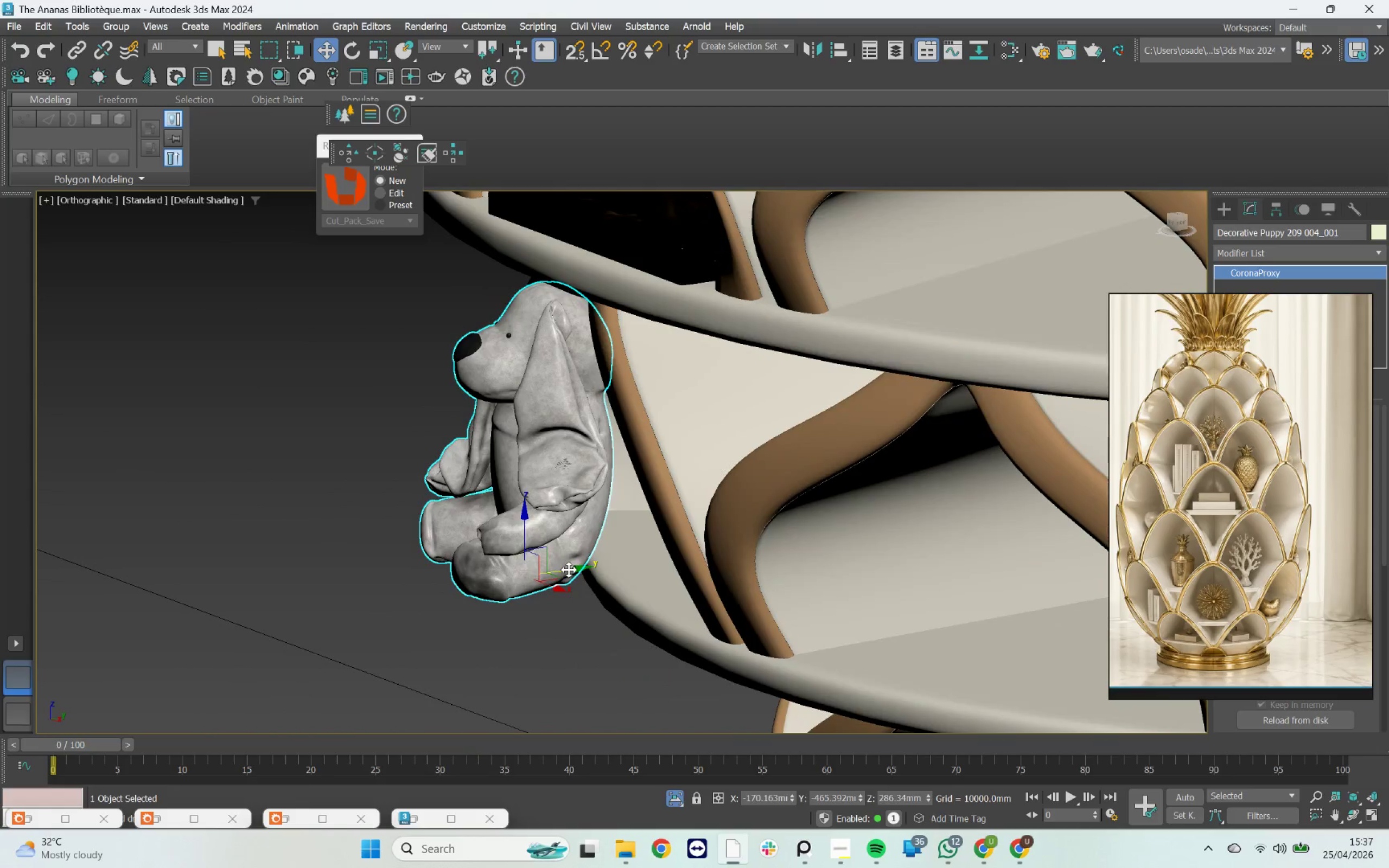 
left_click_drag(start_coordinate=[569, 570], to_coordinate=[734, 525])
 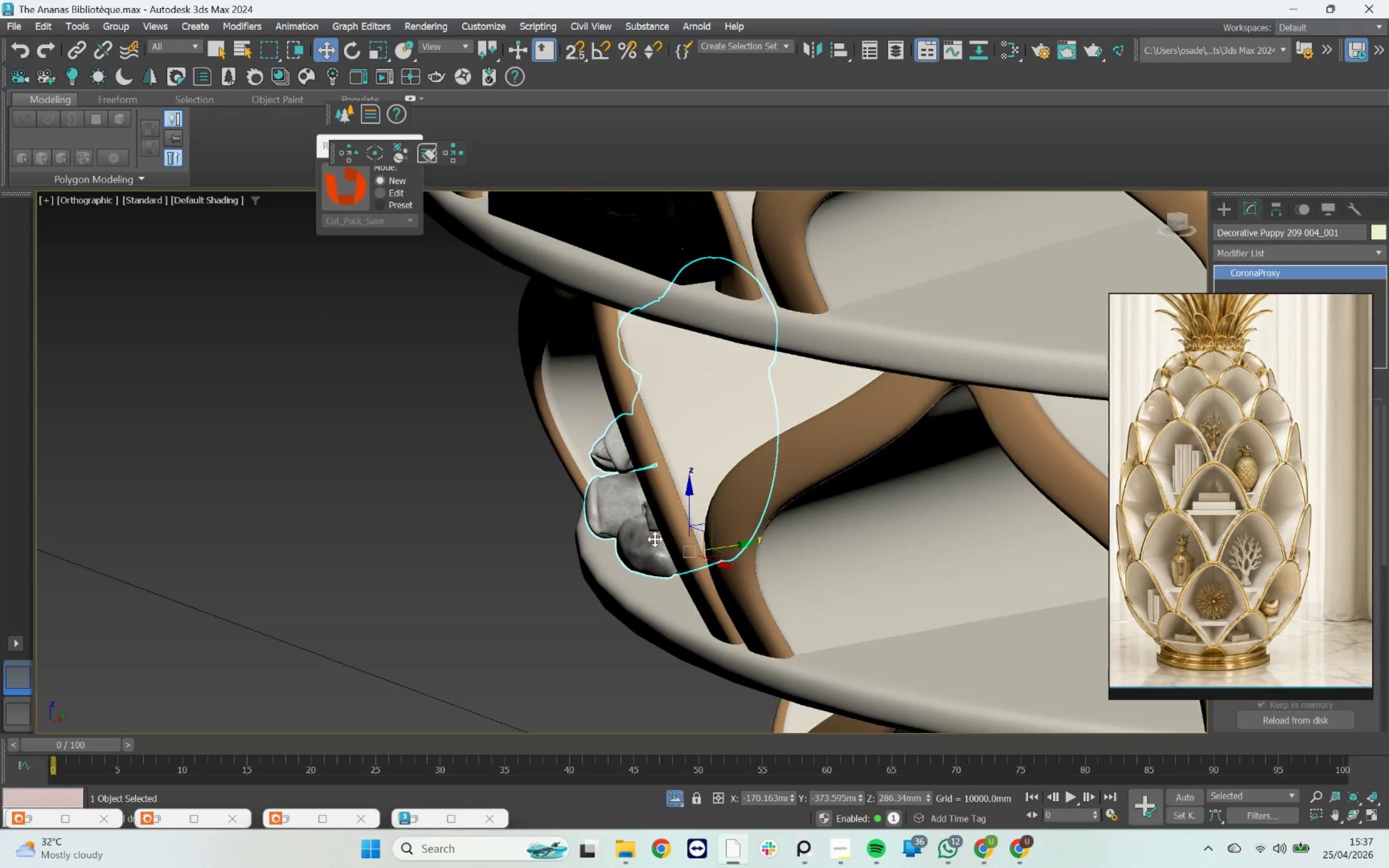 
hold_key(key=AltLeft, duration=1.17)
 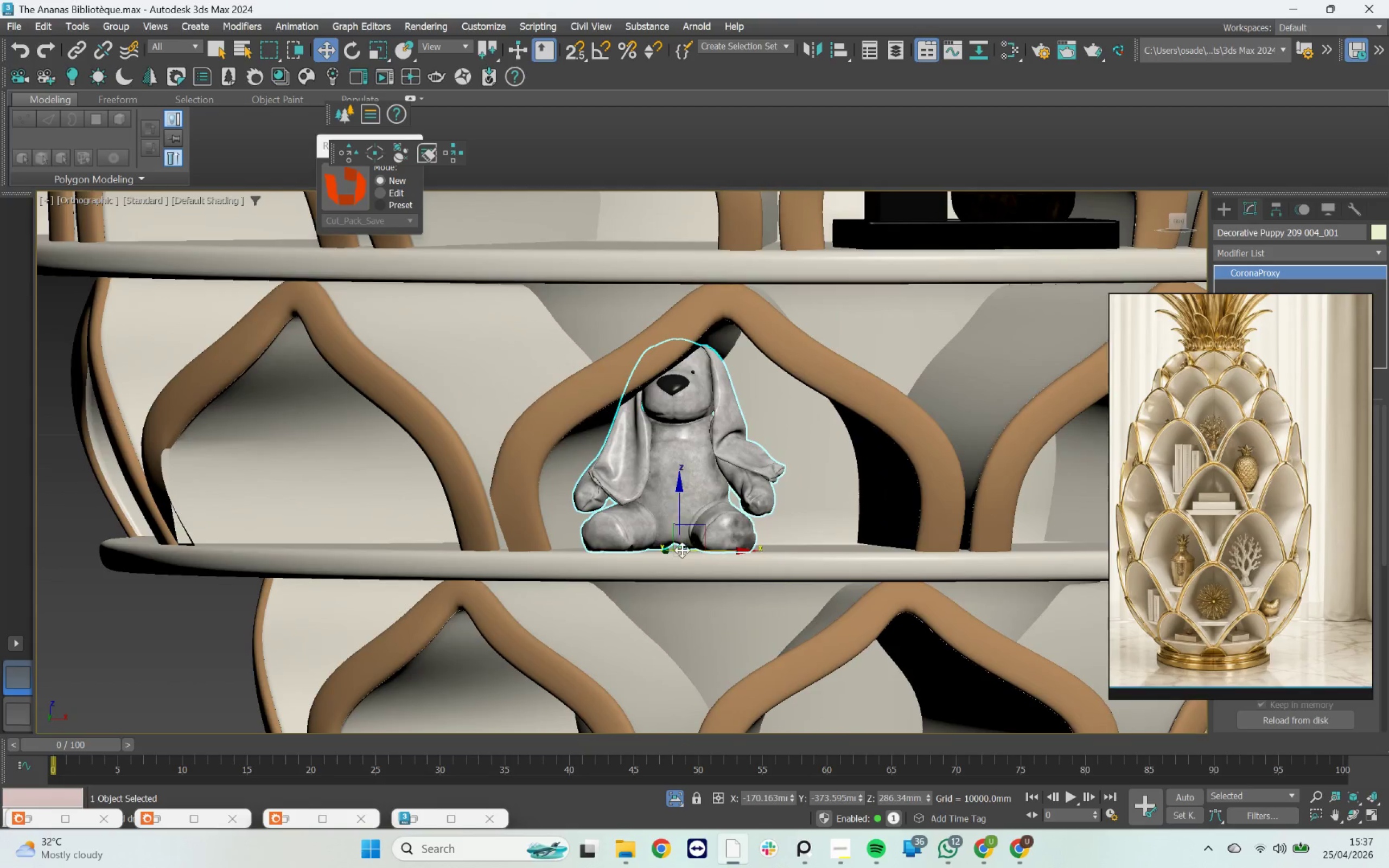 
scroll: coordinate [655, 539], scroll_direction: down, amount: 1.0
 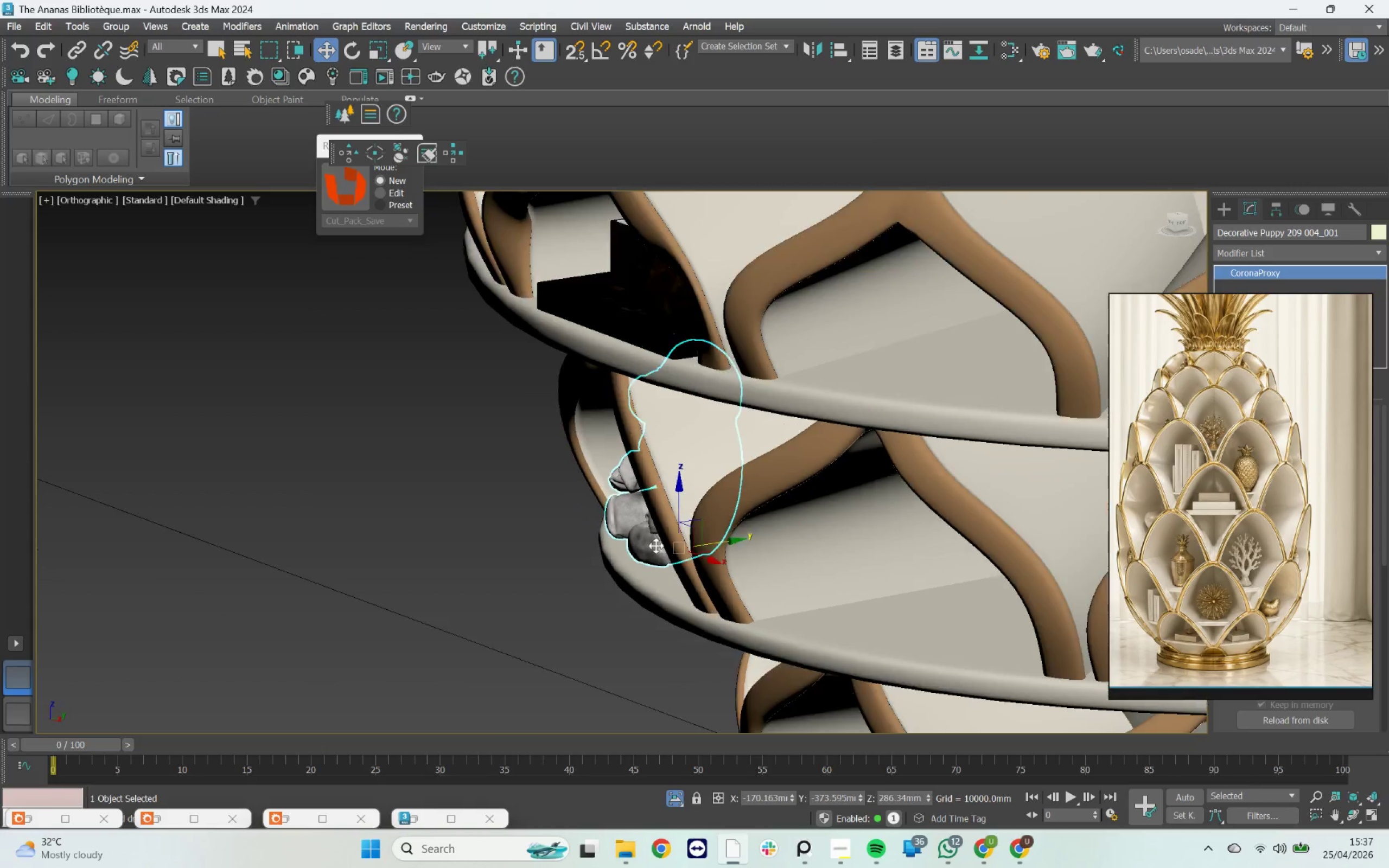 
hold_key(key=AltLeft, duration=0.61)
 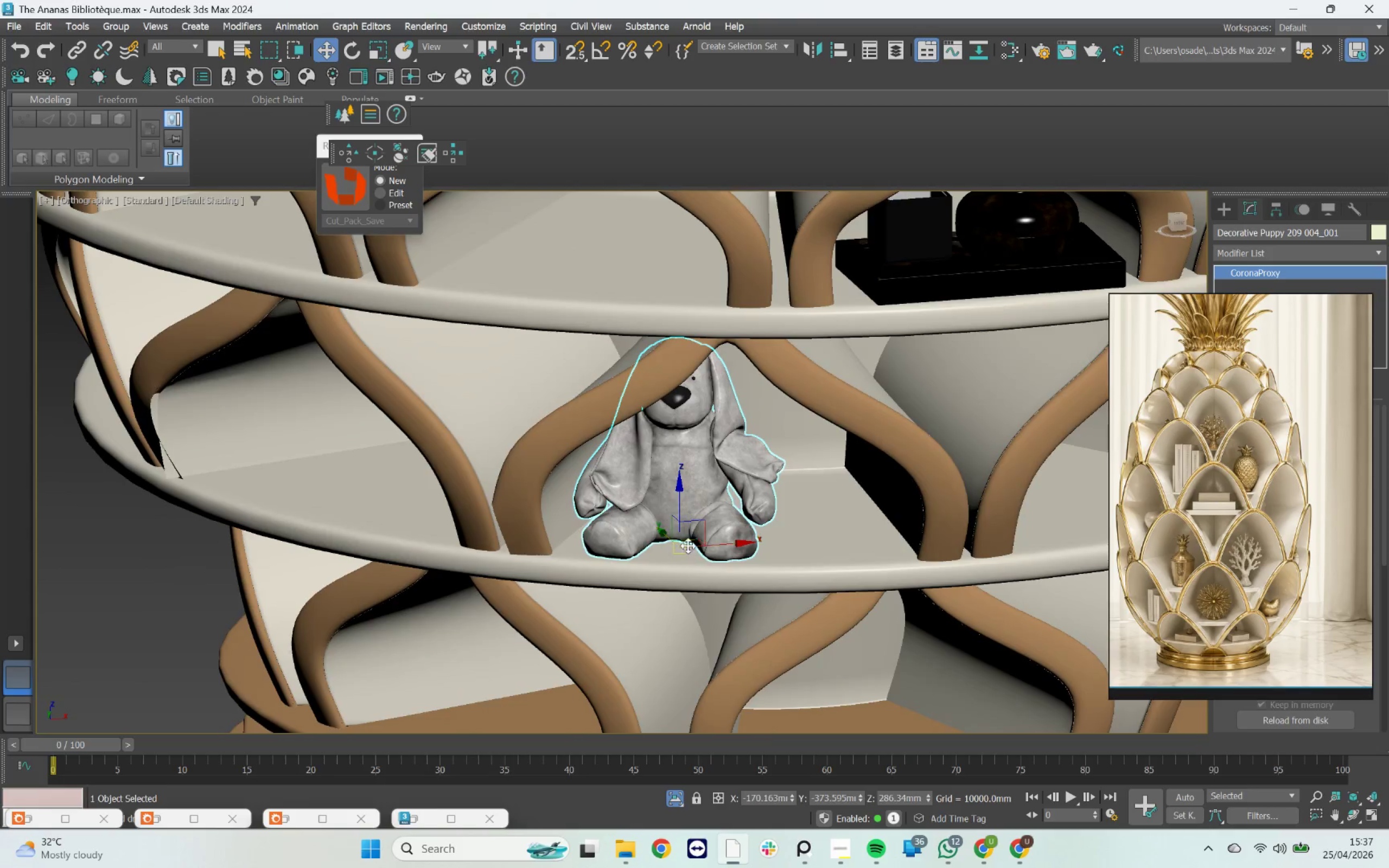 
scroll: coordinate [688, 545], scroll_direction: up, amount: 1.0
 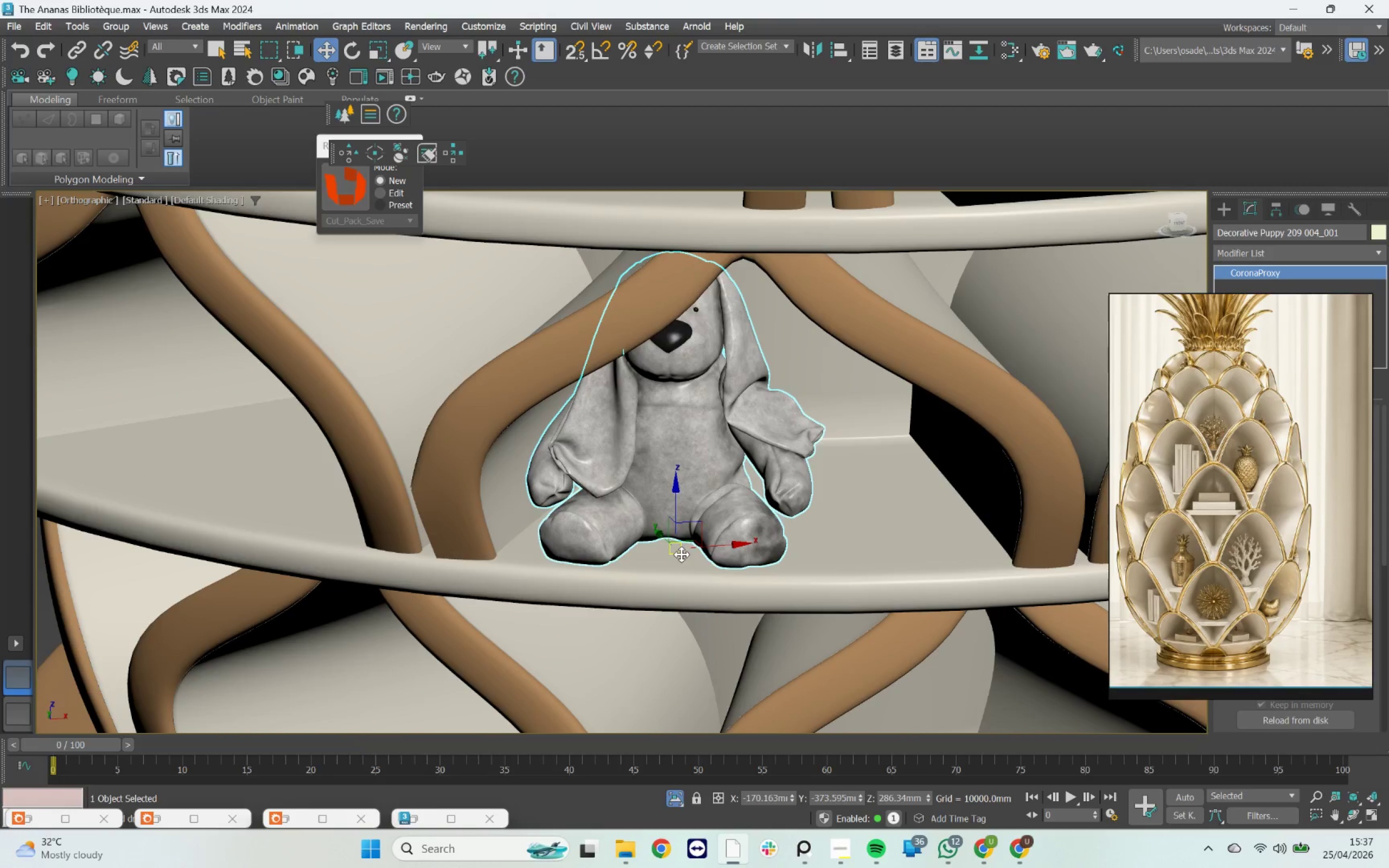 
left_click_drag(start_coordinate=[681, 554], to_coordinate=[737, 553])
 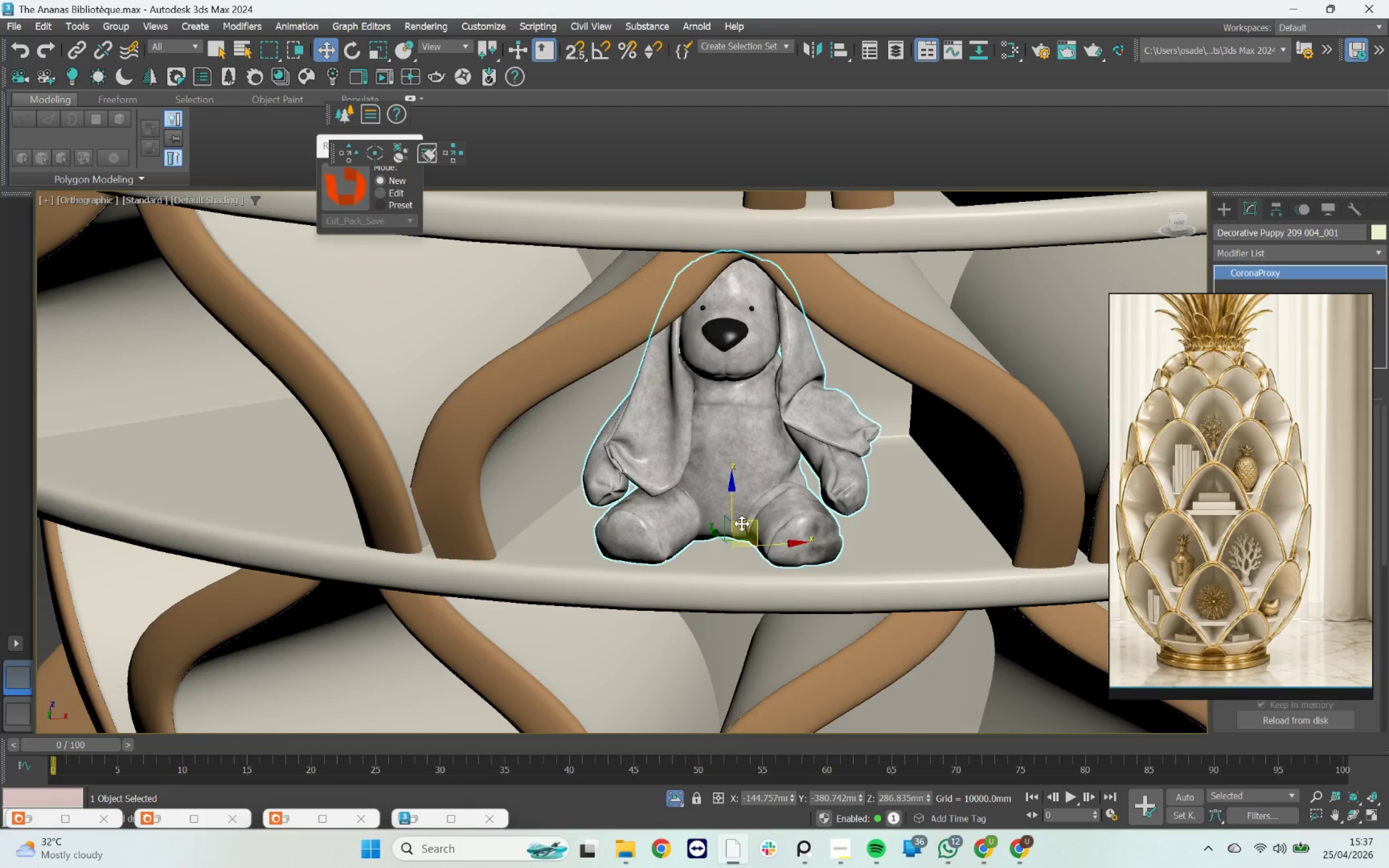 
hold_key(key=AltLeft, duration=1.3)
 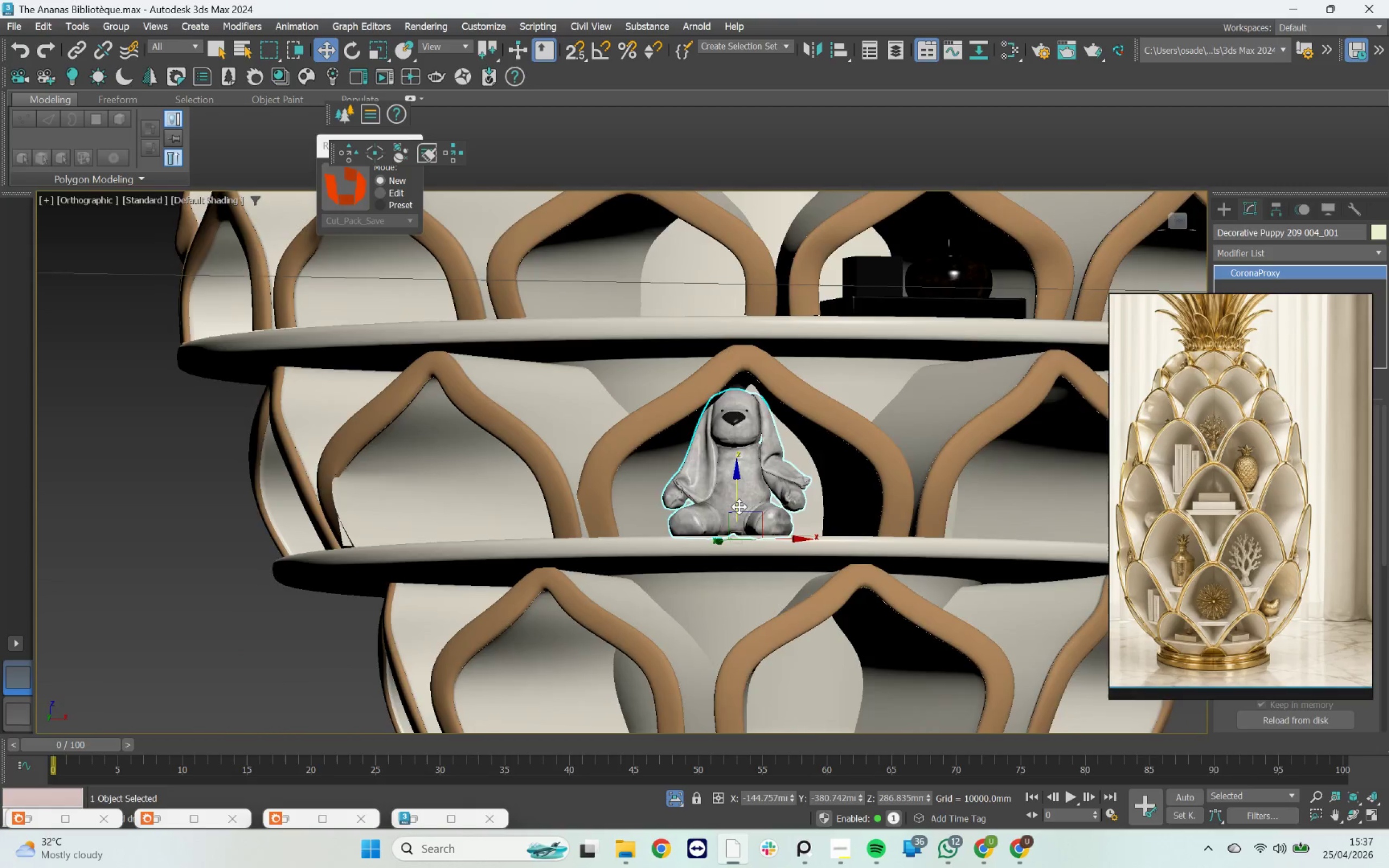 
scroll: coordinate [742, 524], scroll_direction: down, amount: 2.0
 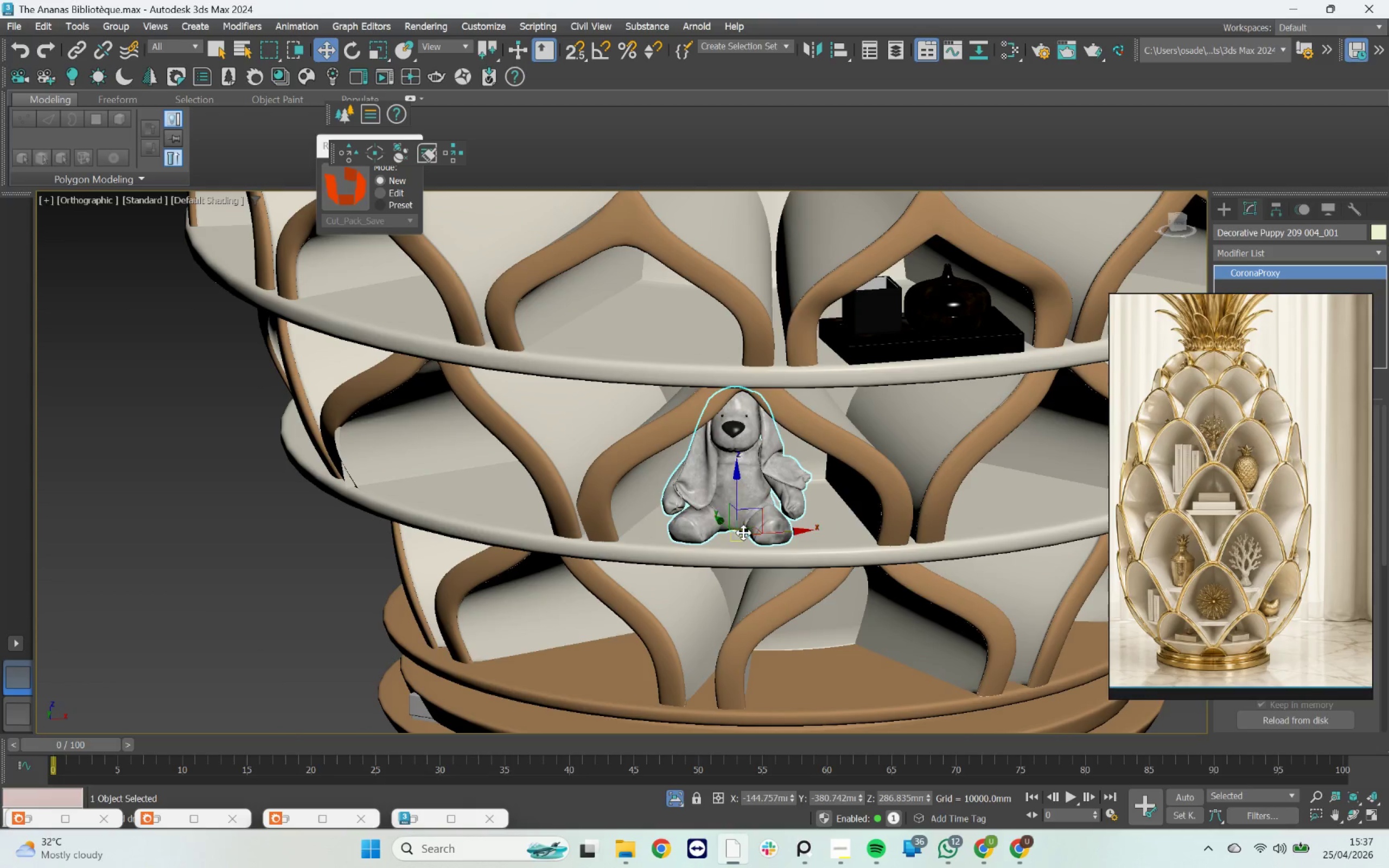 
scroll: coordinate [739, 507], scroll_direction: up, amount: 2.0
 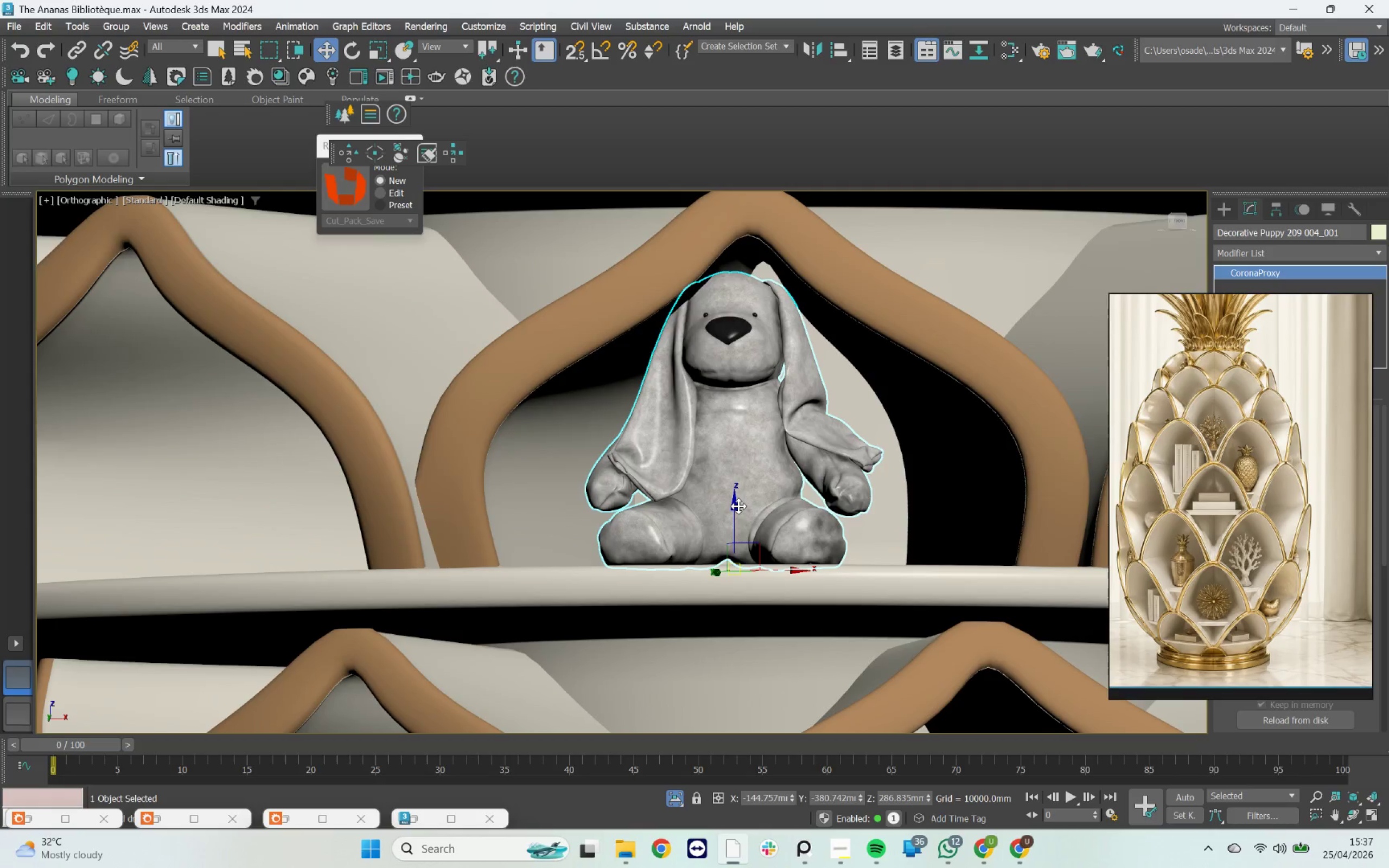 
key(R)
 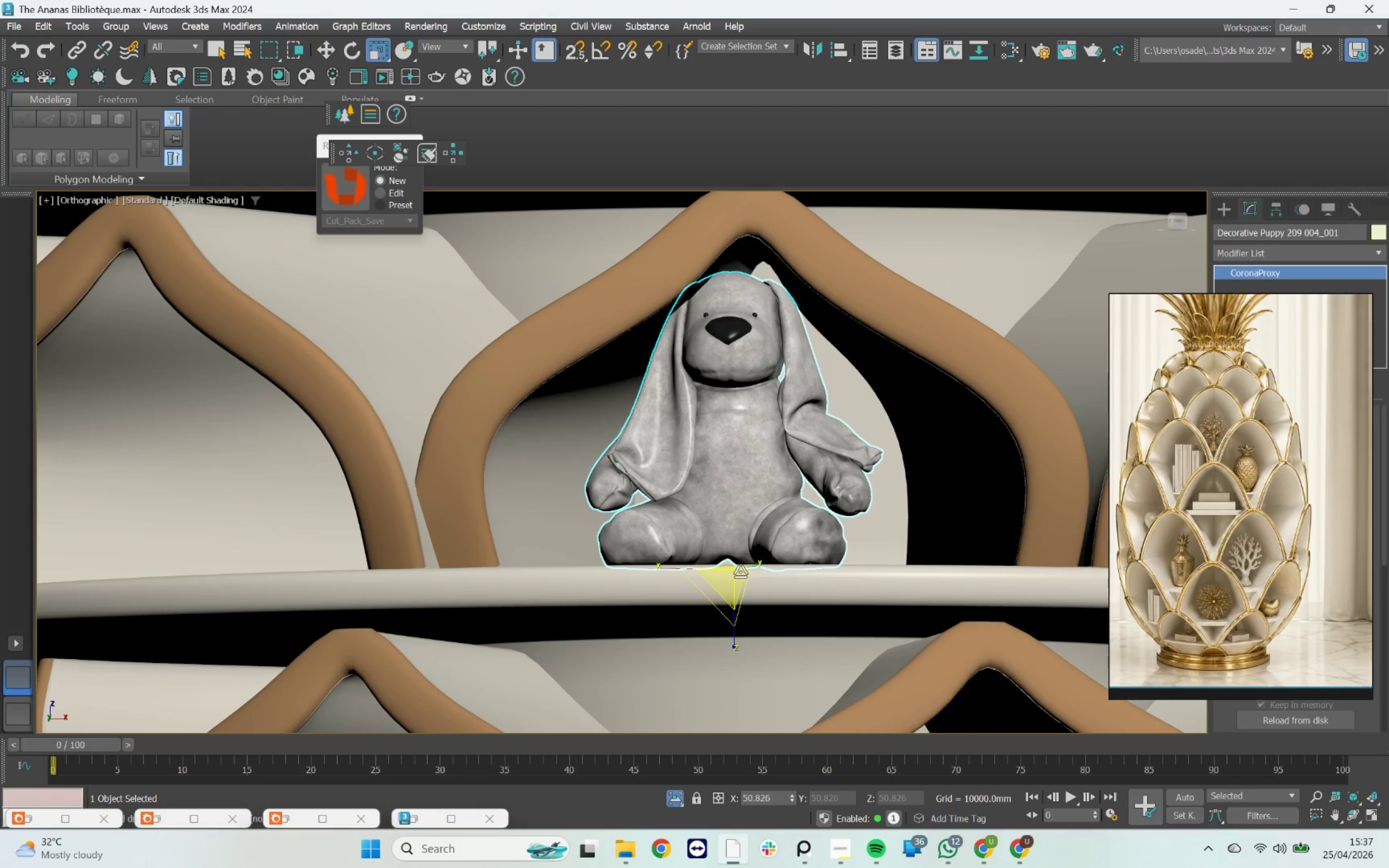 
left_click_drag(start_coordinate=[737, 573], to_coordinate=[740, 582])
 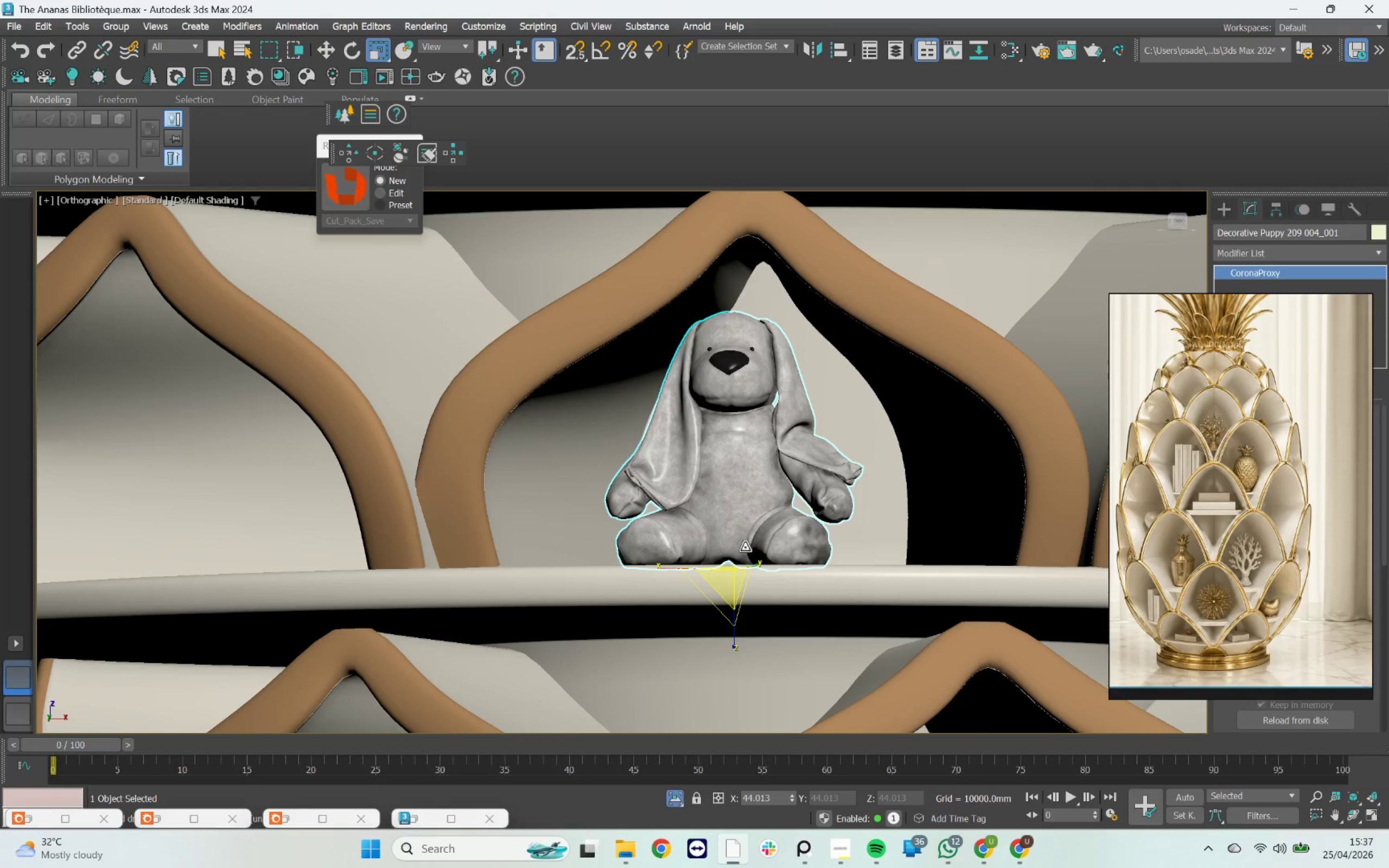 
hold_key(key=AltLeft, duration=1.36)
 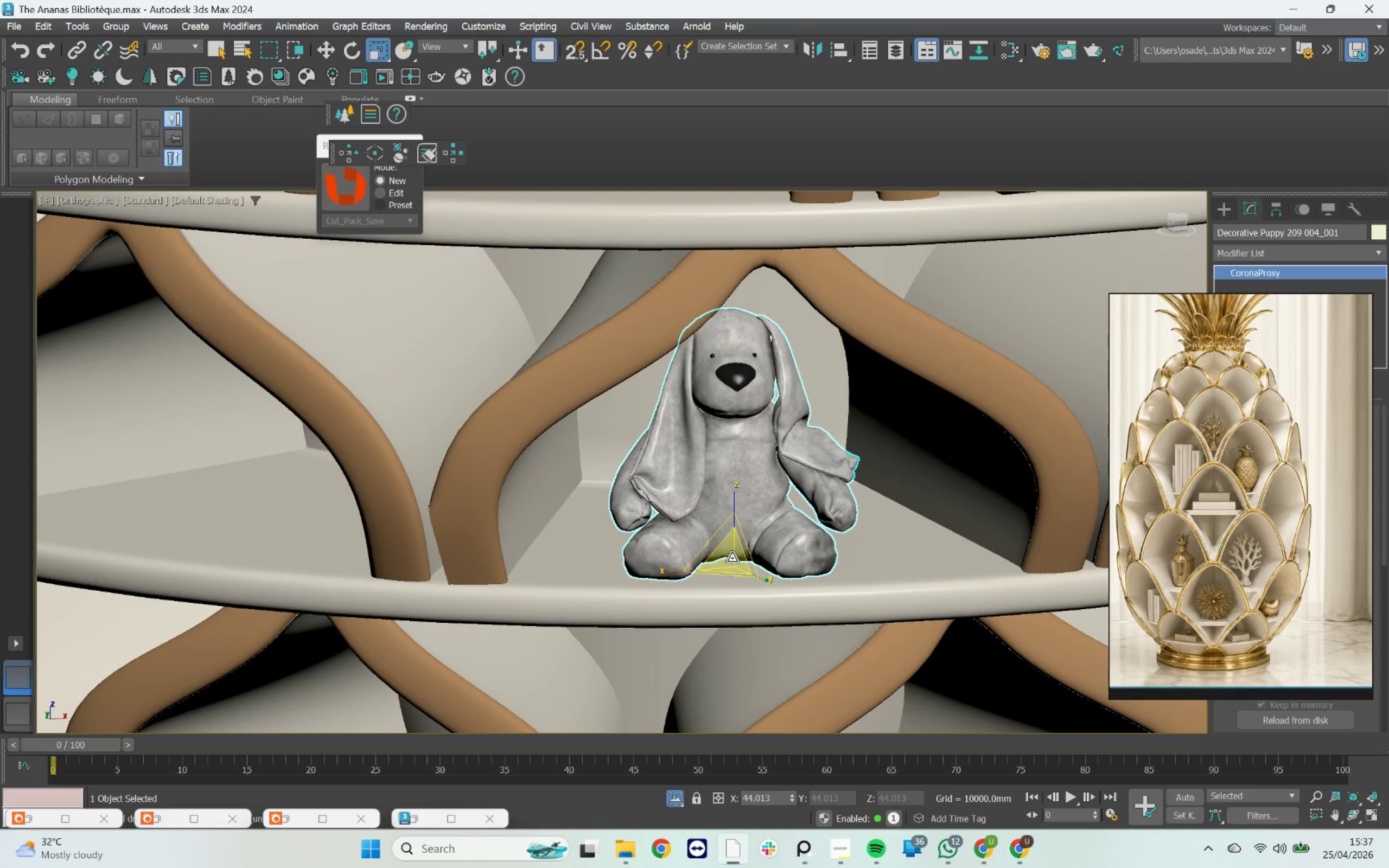 
scroll: coordinate [732, 558], scroll_direction: up, amount: 1.0
 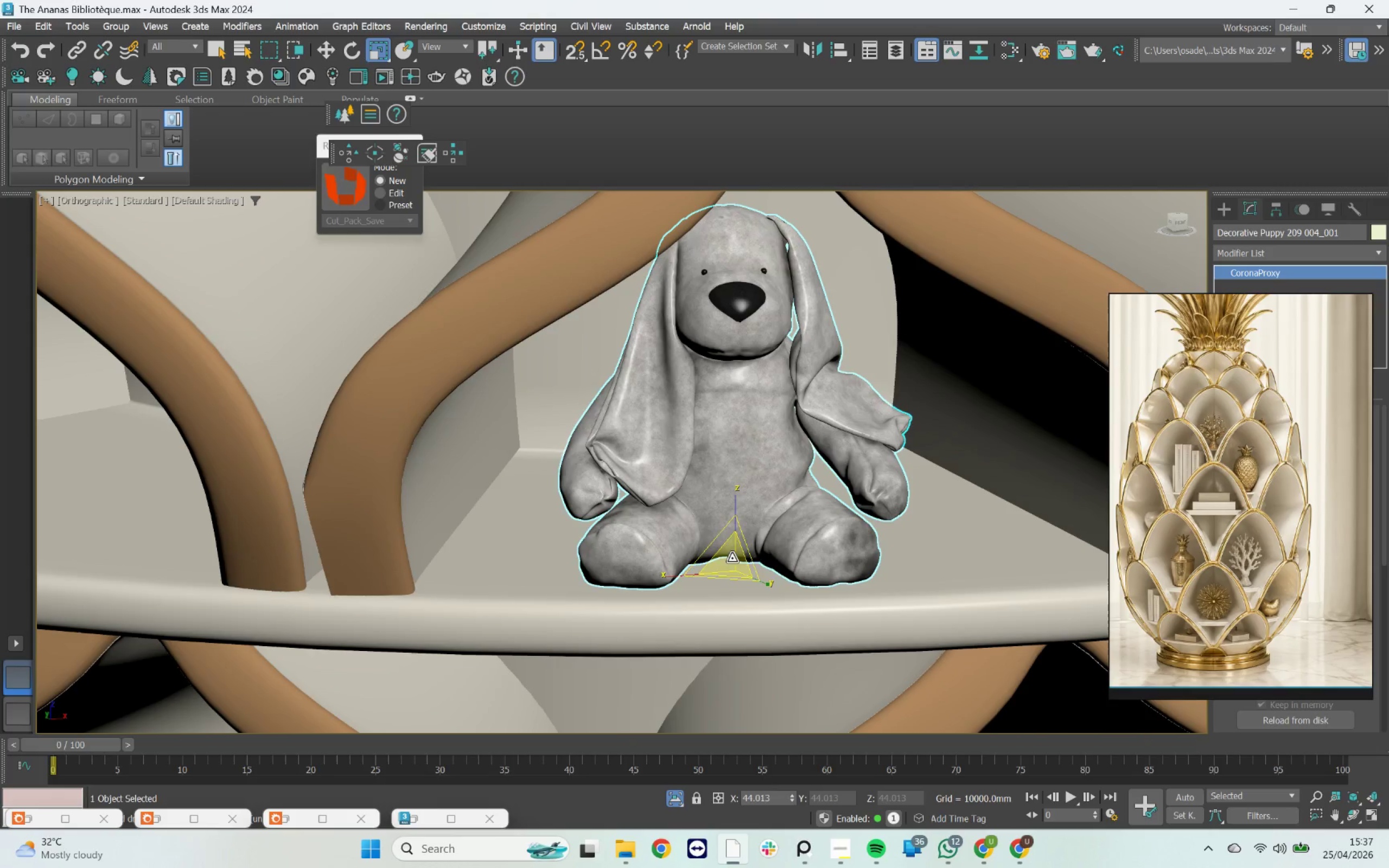 
left_click_drag(start_coordinate=[732, 558], to_coordinate=[731, 551])
 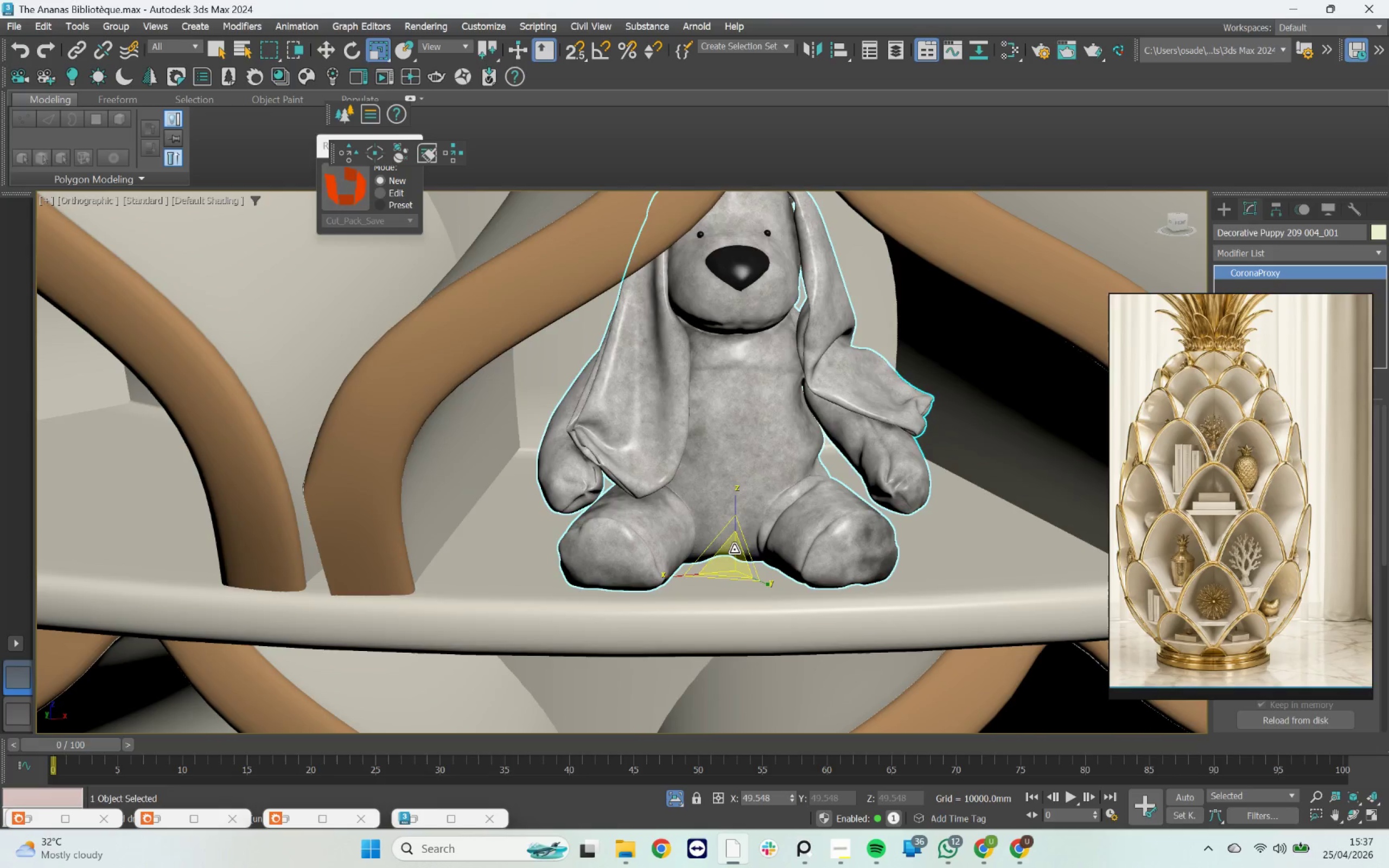 
hold_key(key=AltLeft, duration=1.06)
 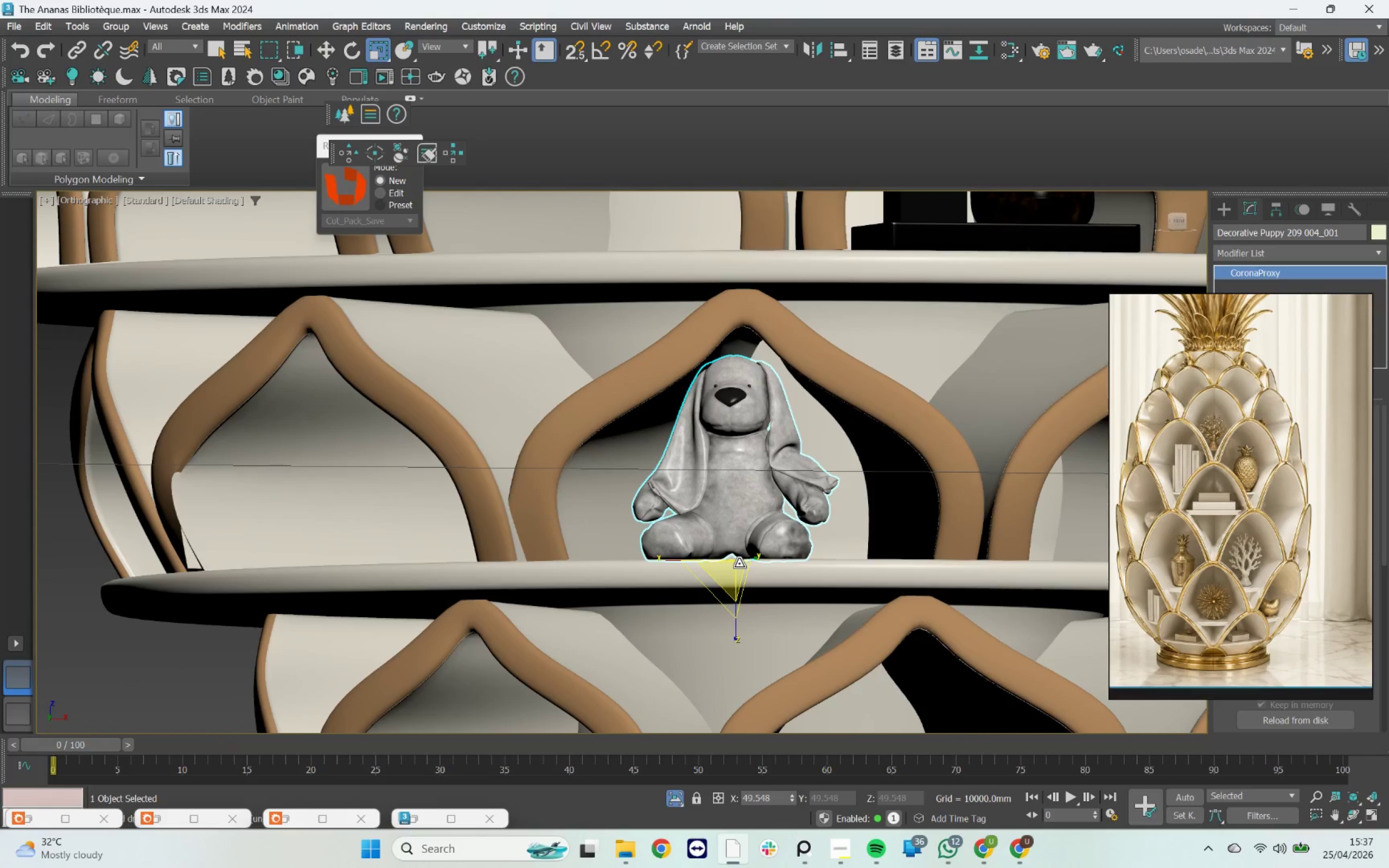 
scroll: coordinate [736, 548], scroll_direction: down, amount: 2.0
 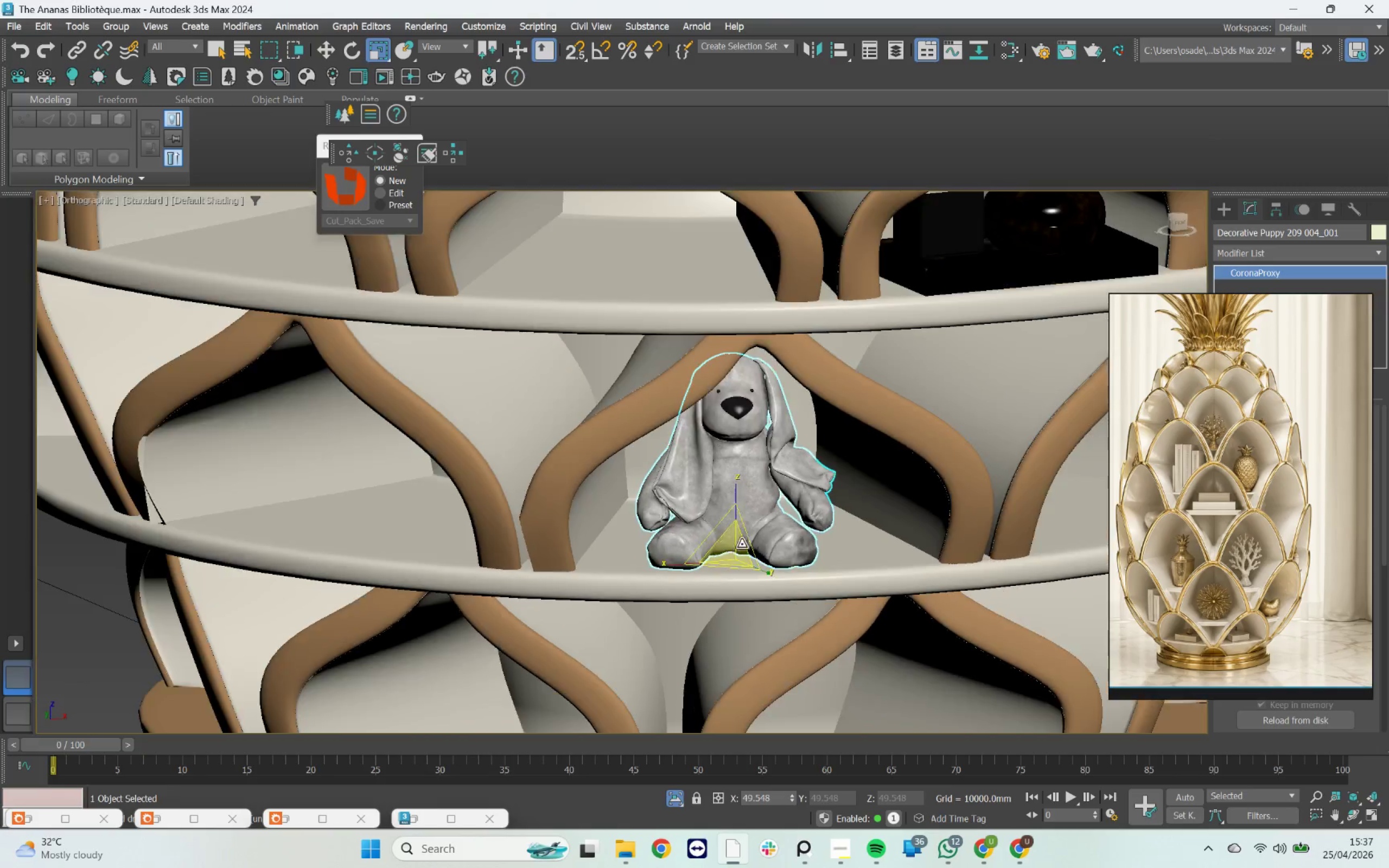 
key(W)
 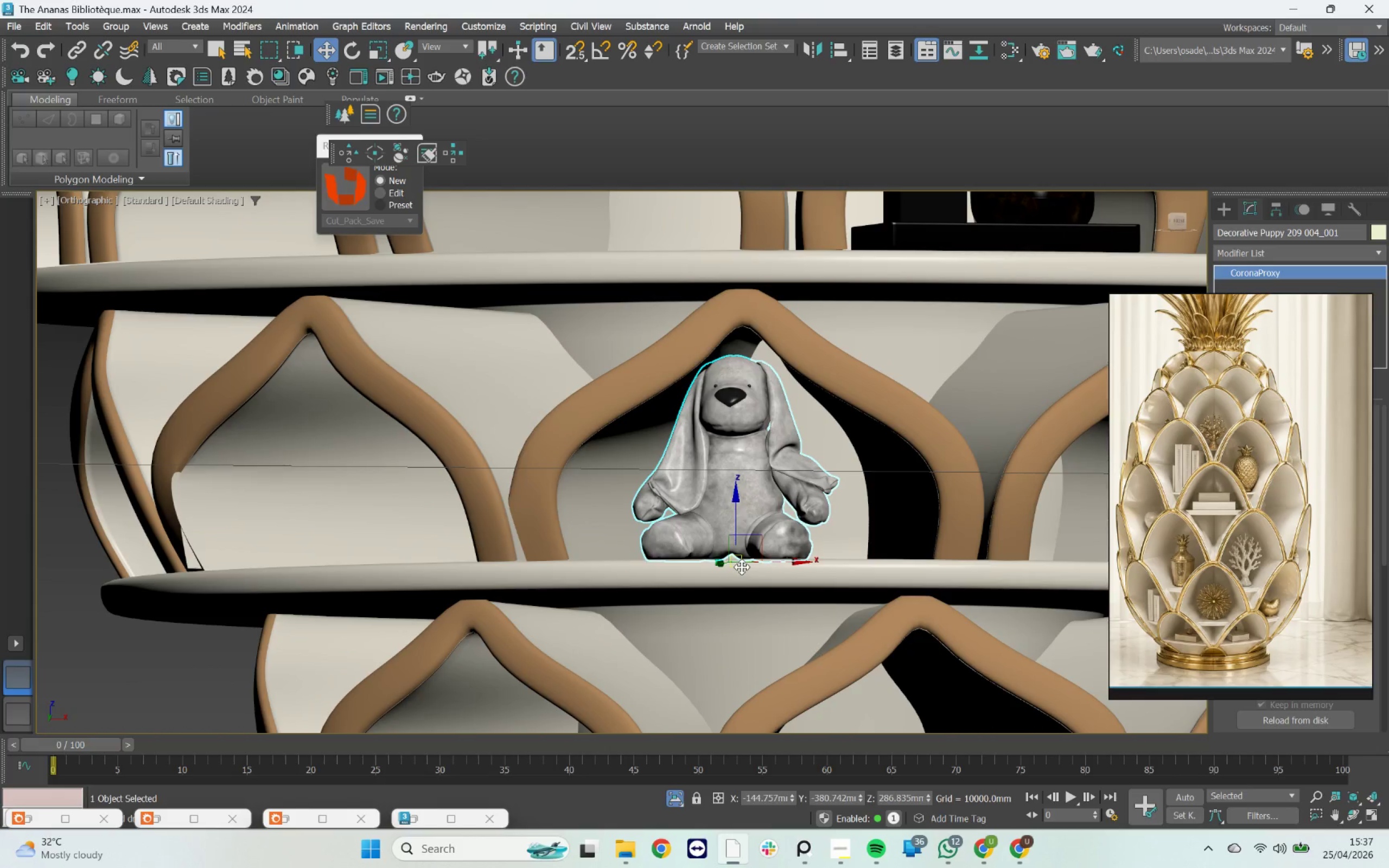 
hold_key(key=AltLeft, duration=0.42)
 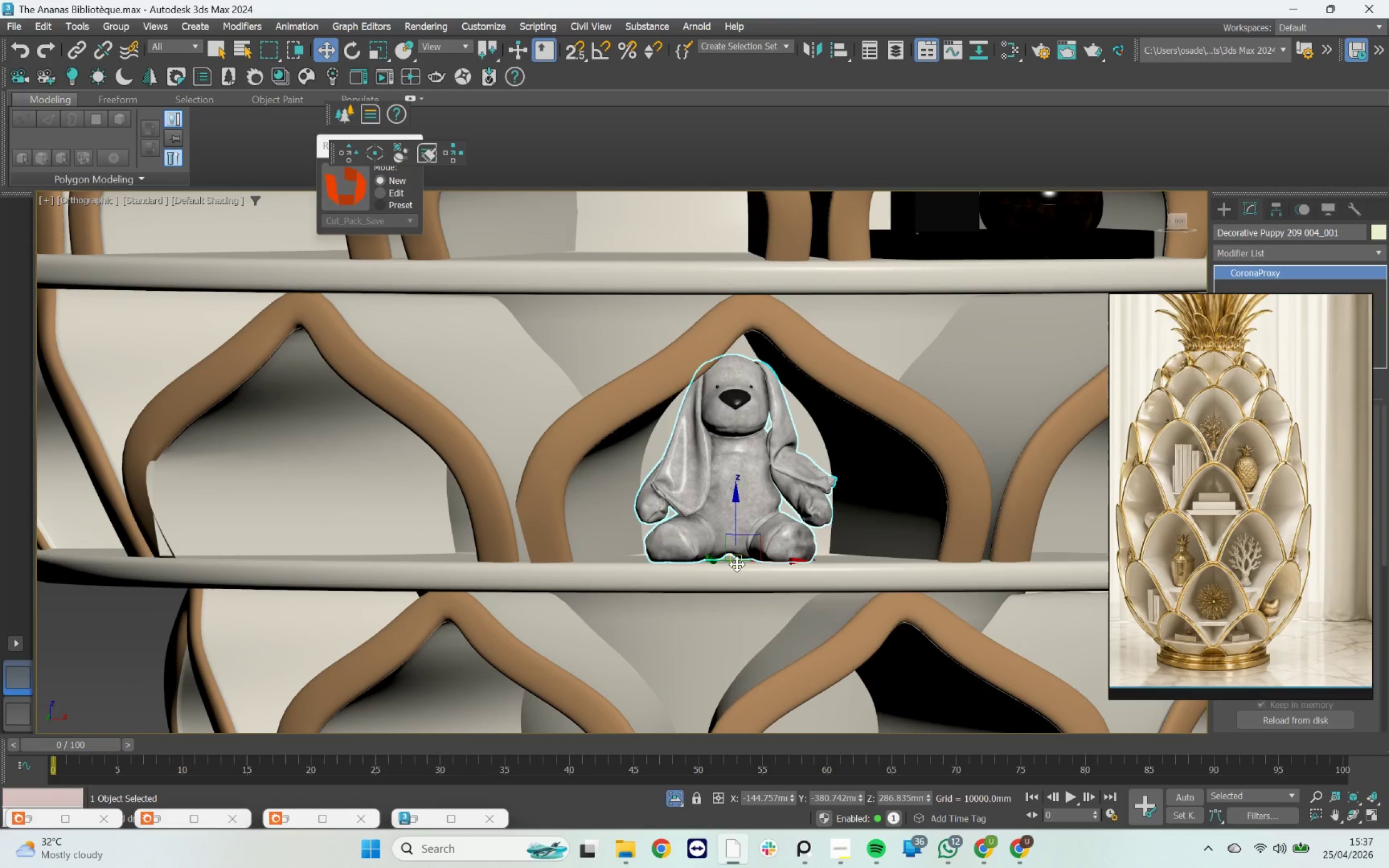 
left_click_drag(start_coordinate=[737, 564], to_coordinate=[746, 564])
 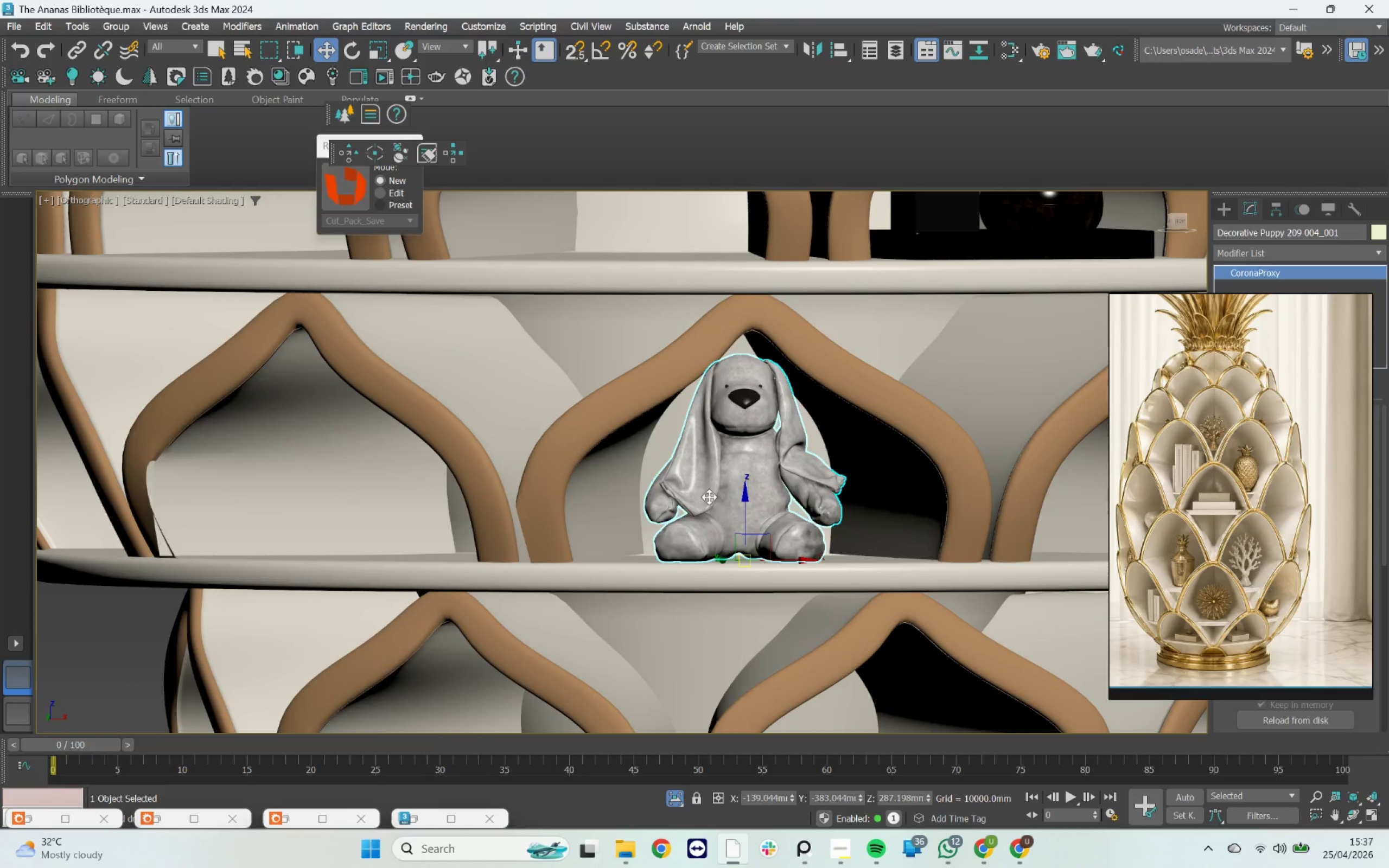 
hold_key(key=AltLeft, duration=1.05)
 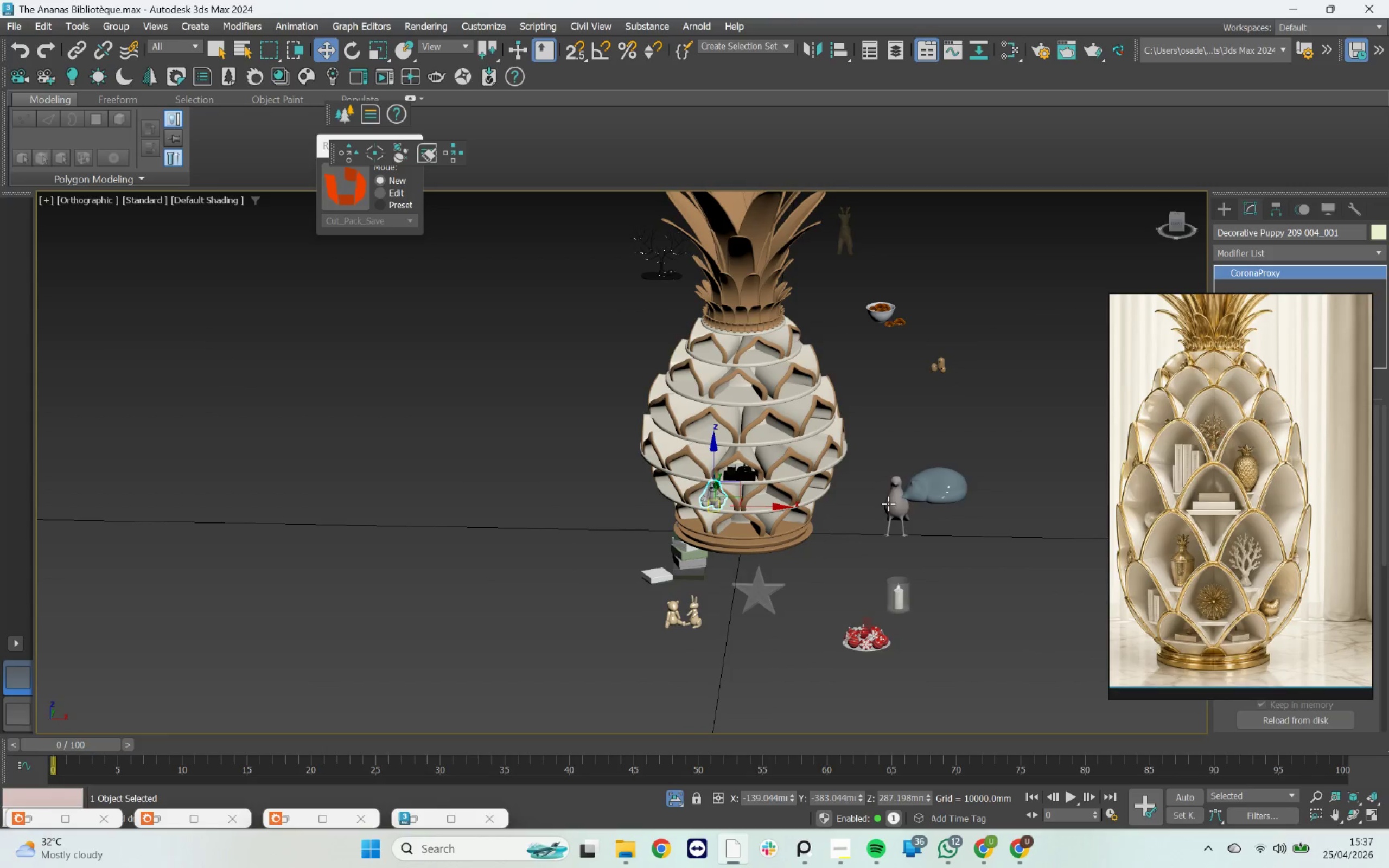 
scroll: coordinate [709, 497], scroll_direction: down, amount: 6.0
 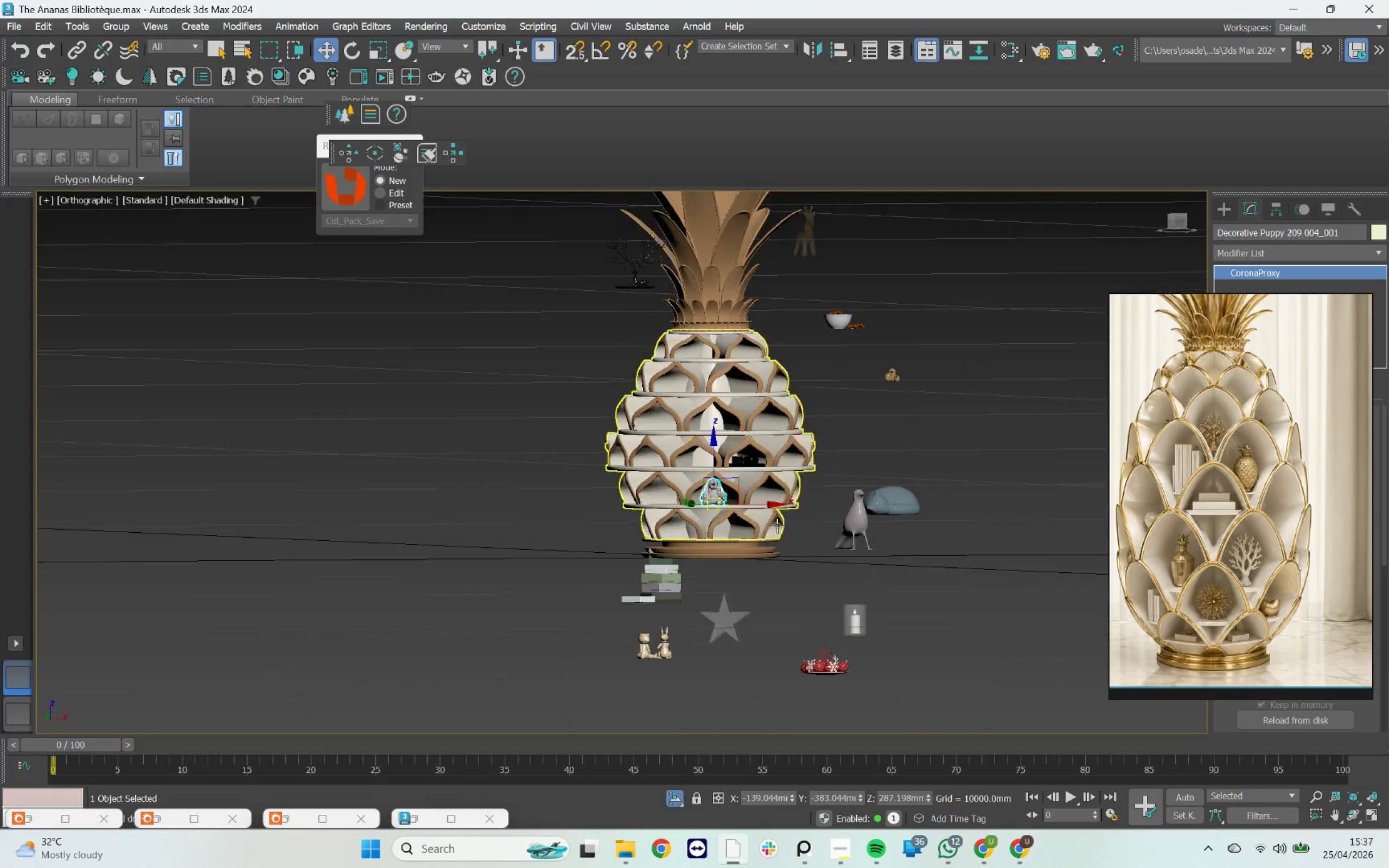 
scroll: coordinate [776, 444], scroll_direction: up, amount: 2.0
 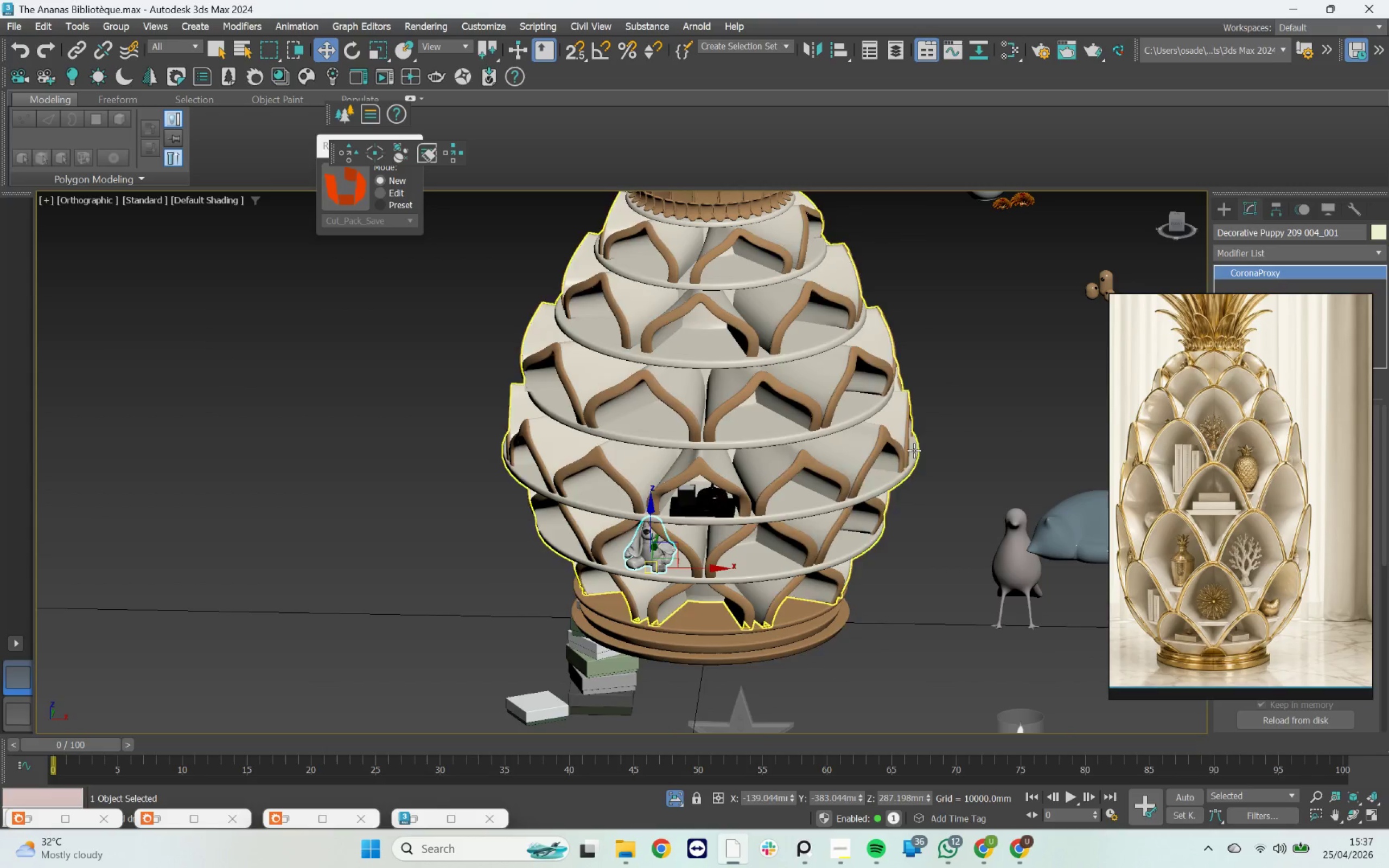 
scroll: coordinate [906, 451], scroll_direction: down, amount: 1.0
 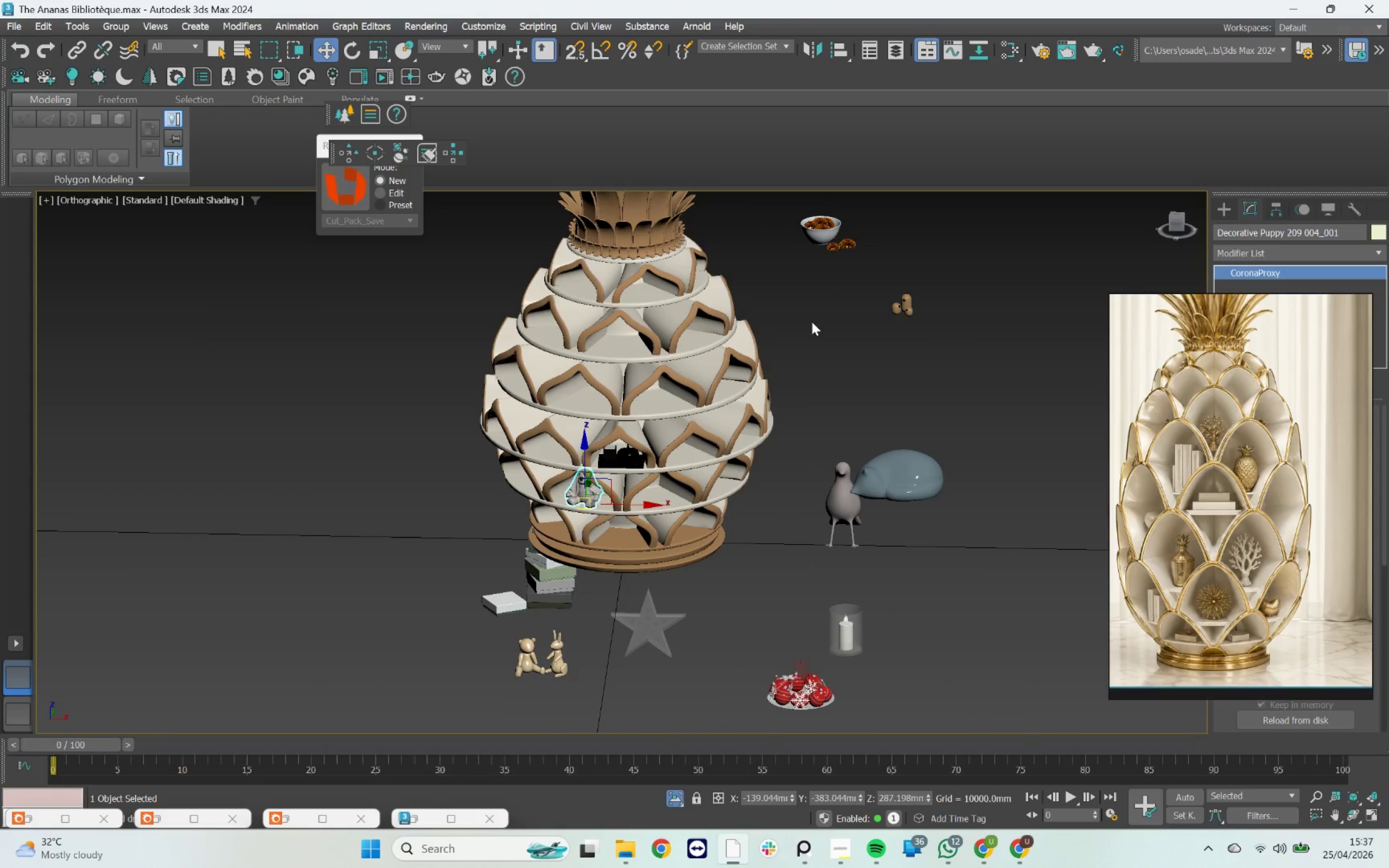 
left_click([842, 259])
 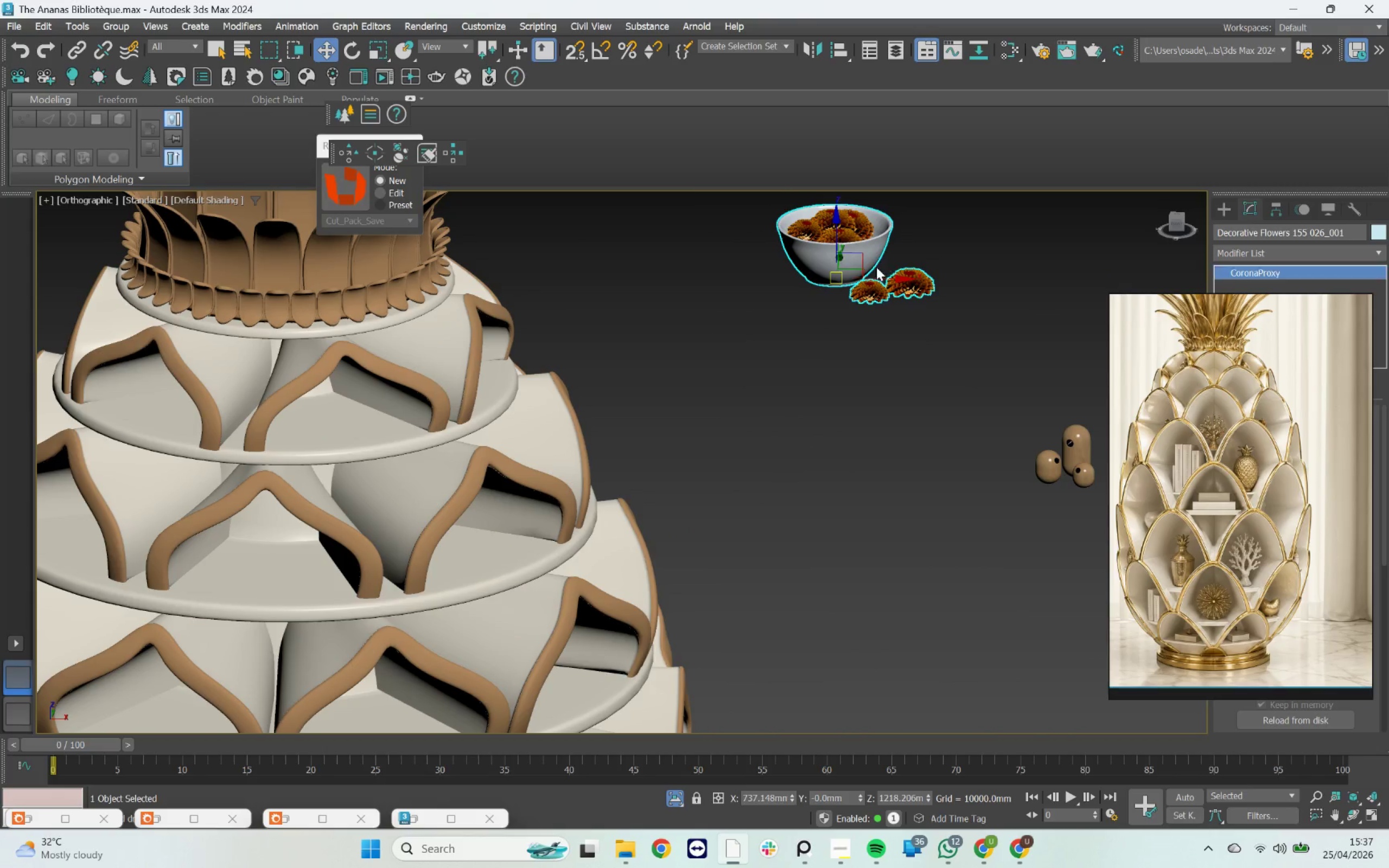 
scroll: coordinate [813, 222], scroll_direction: up, amount: 3.0
 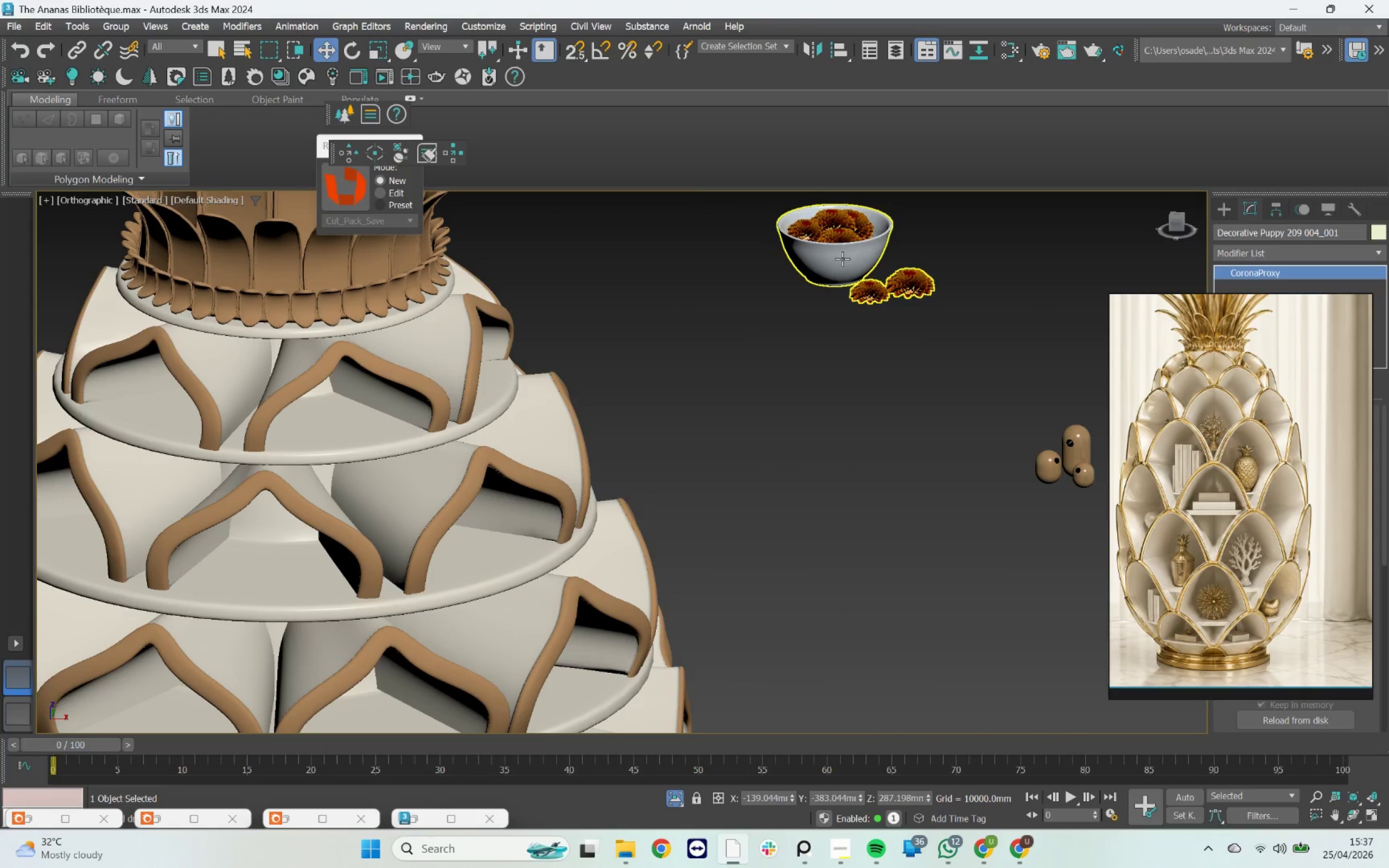 
scroll: coordinate [803, 283], scroll_direction: down, amount: 4.0
 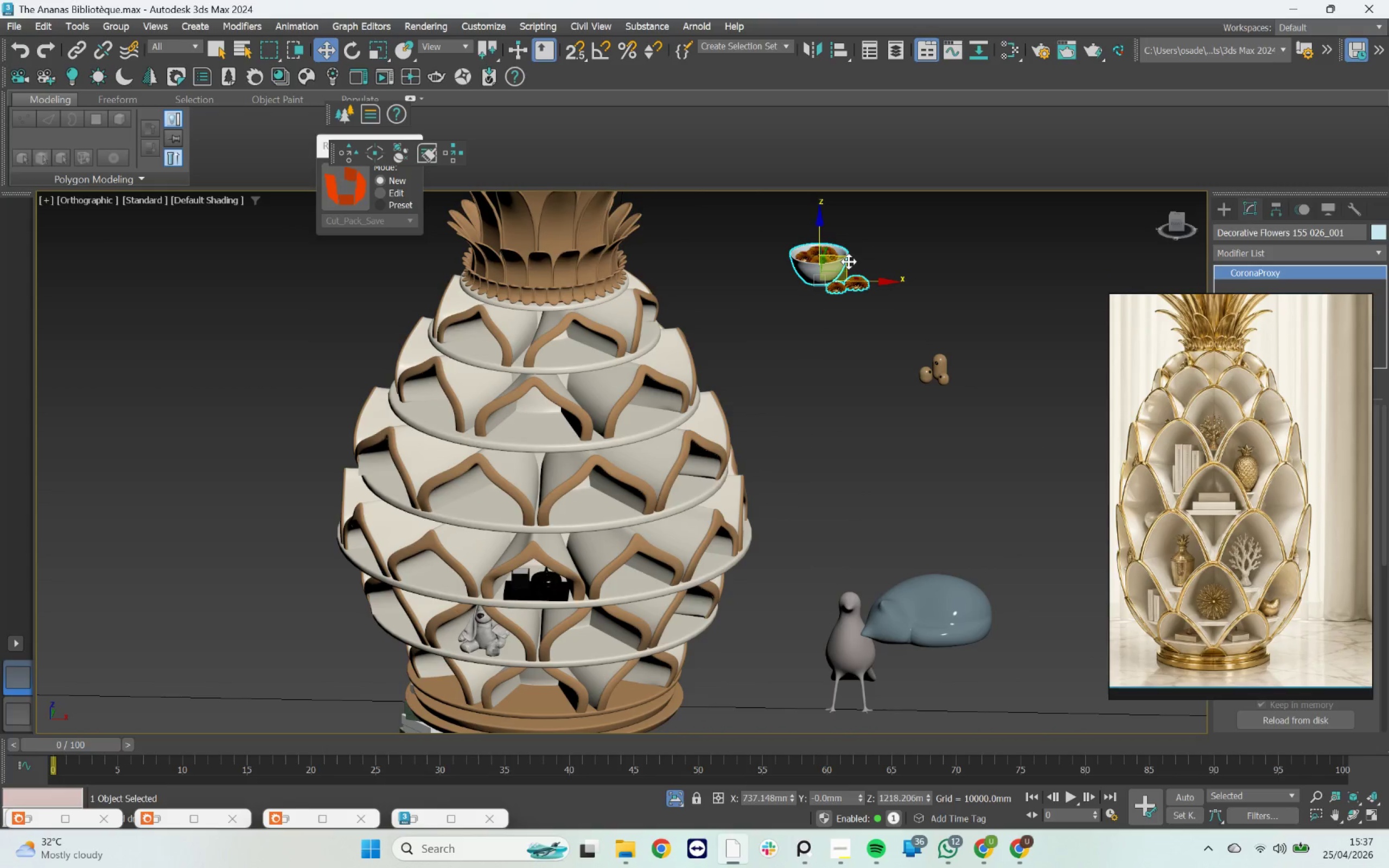 
left_click_drag(start_coordinate=[849, 261], to_coordinate=[563, 390])
 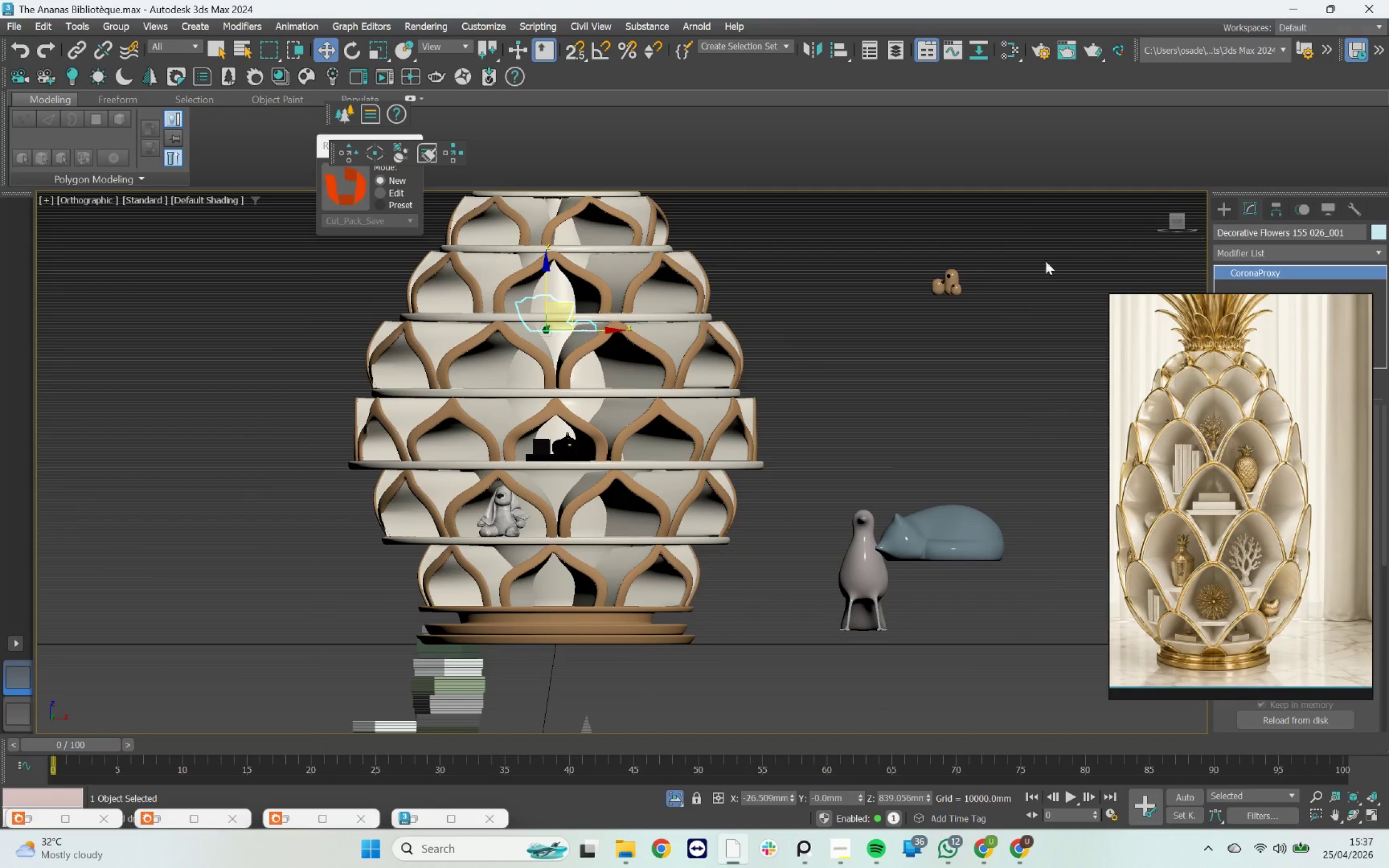 
scroll: coordinate [546, 378], scroll_direction: up, amount: 6.0
 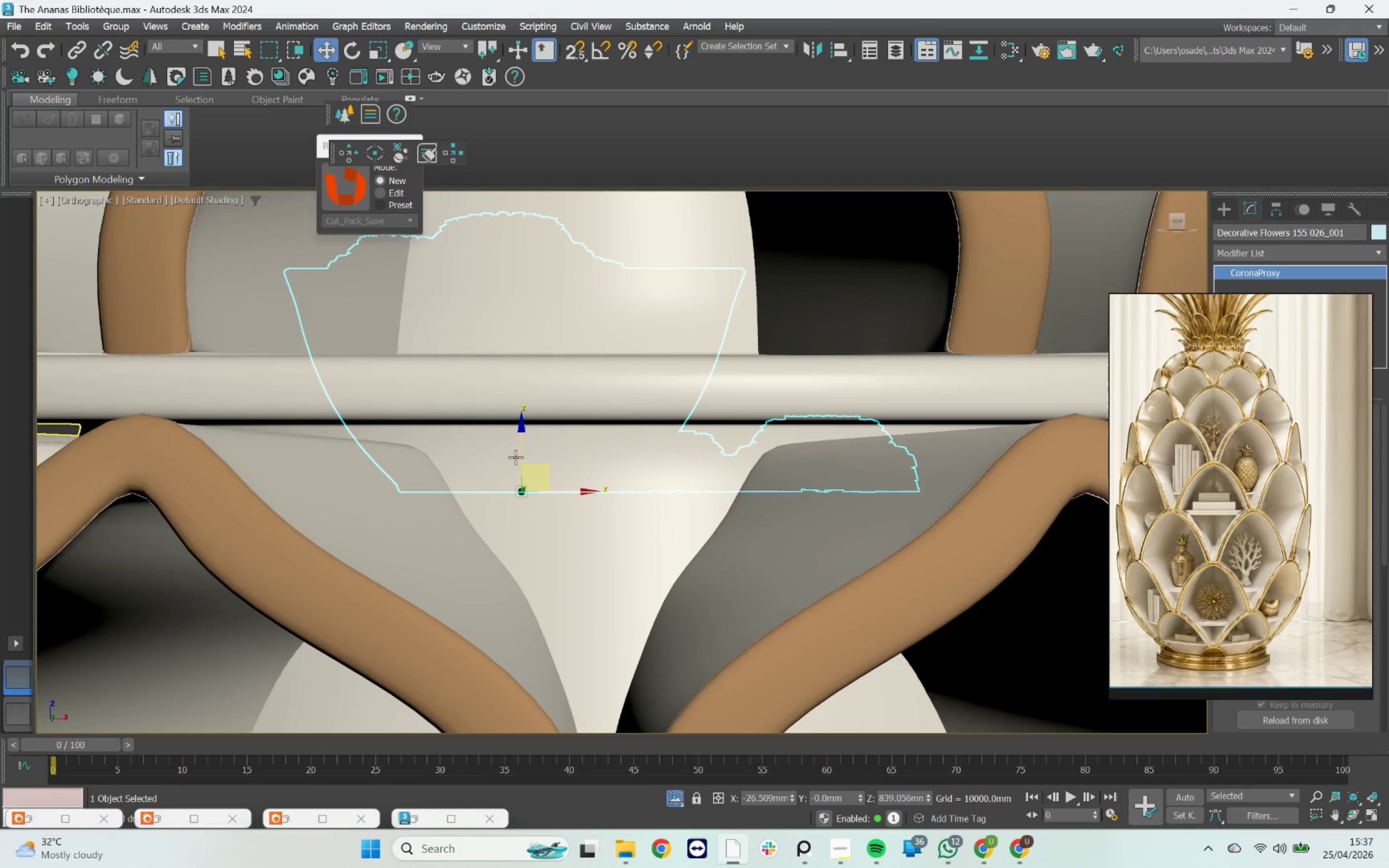 
left_click_drag(start_coordinate=[520, 449], to_coordinate=[549, 311])
 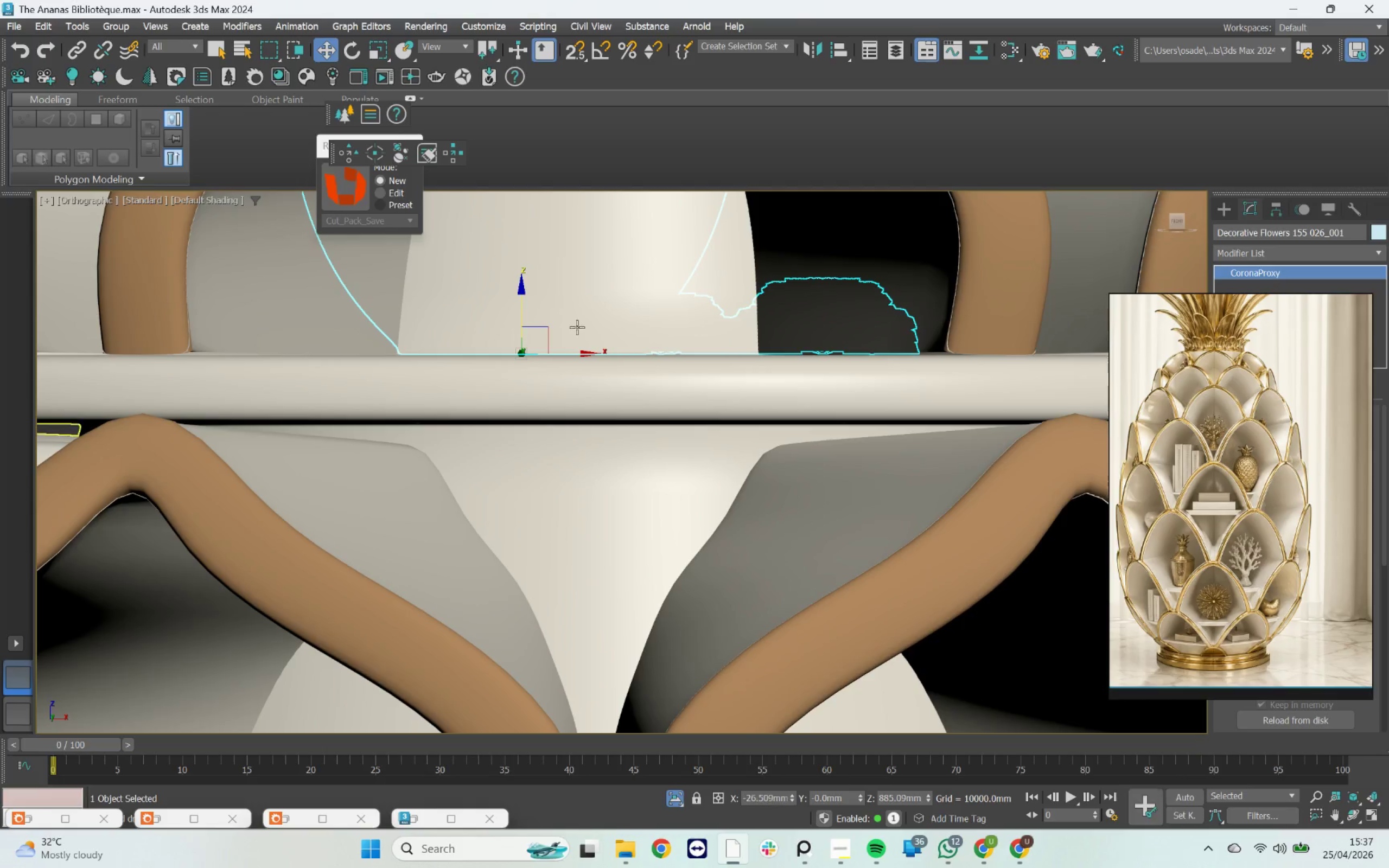 
scroll: coordinate [751, 442], scroll_direction: down, amount: 10.0
 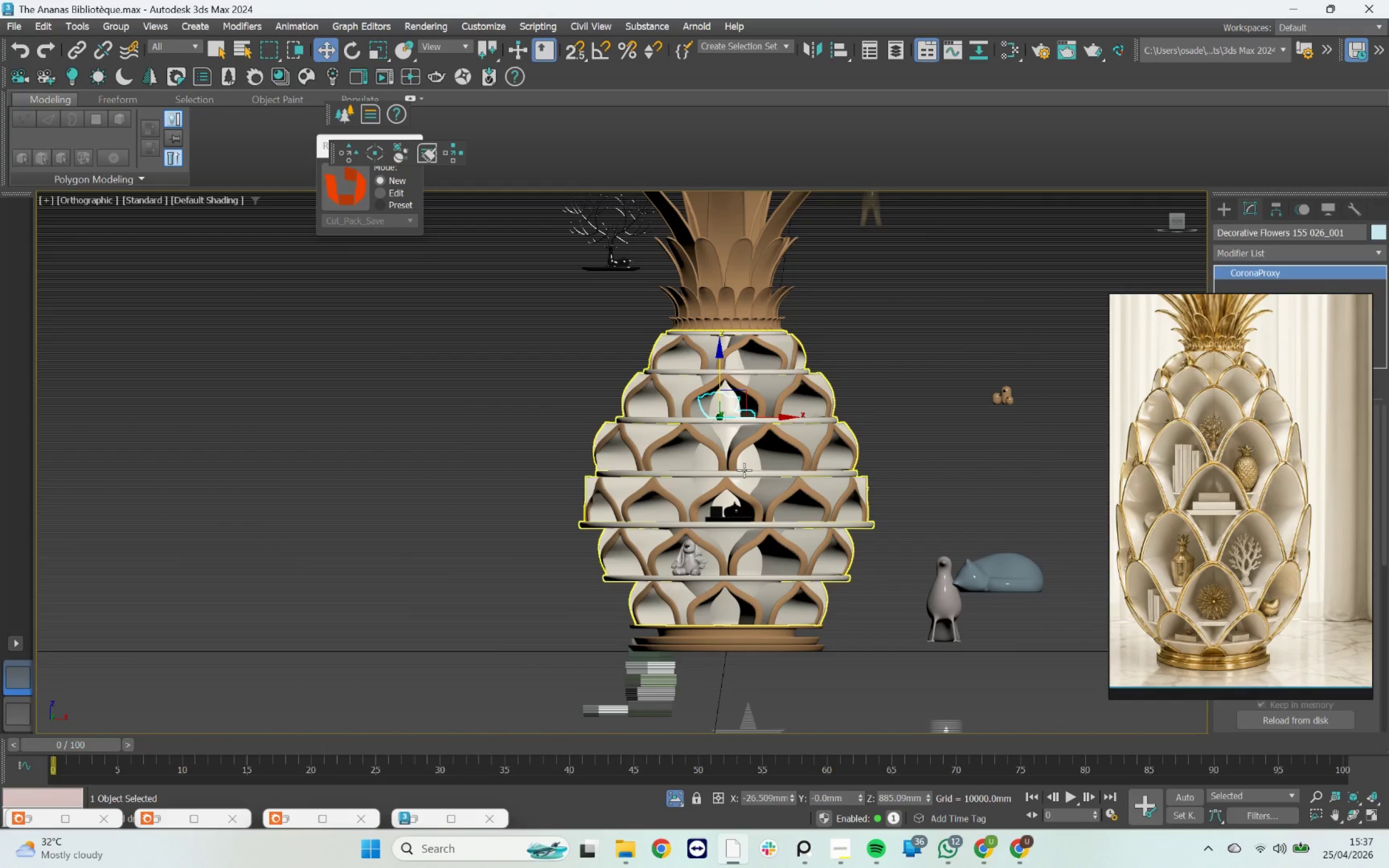 
scroll: coordinate [741, 501], scroll_direction: up, amount: 1.0
 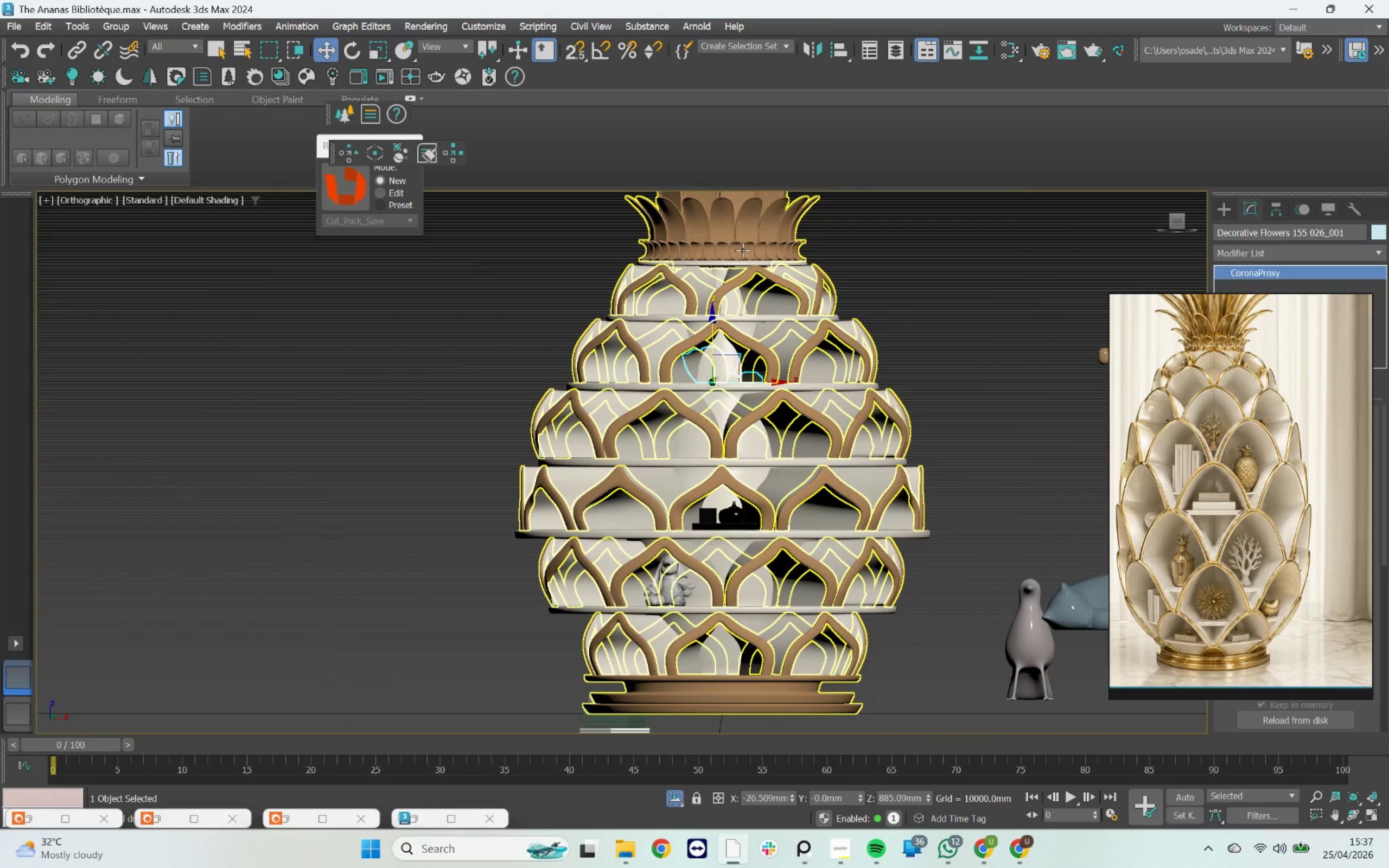 
left_click([743, 250])
 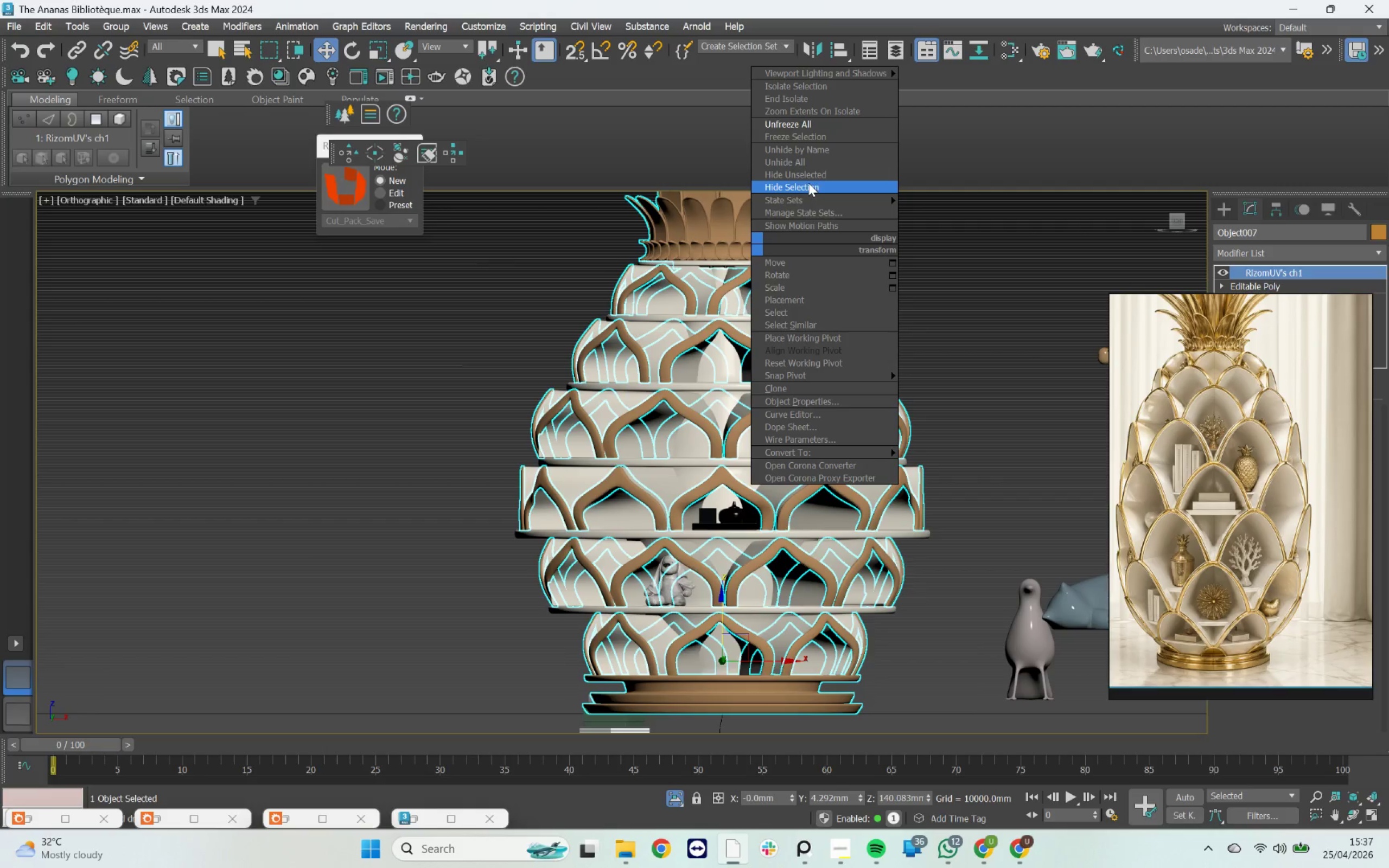 
left_click([808, 183])
 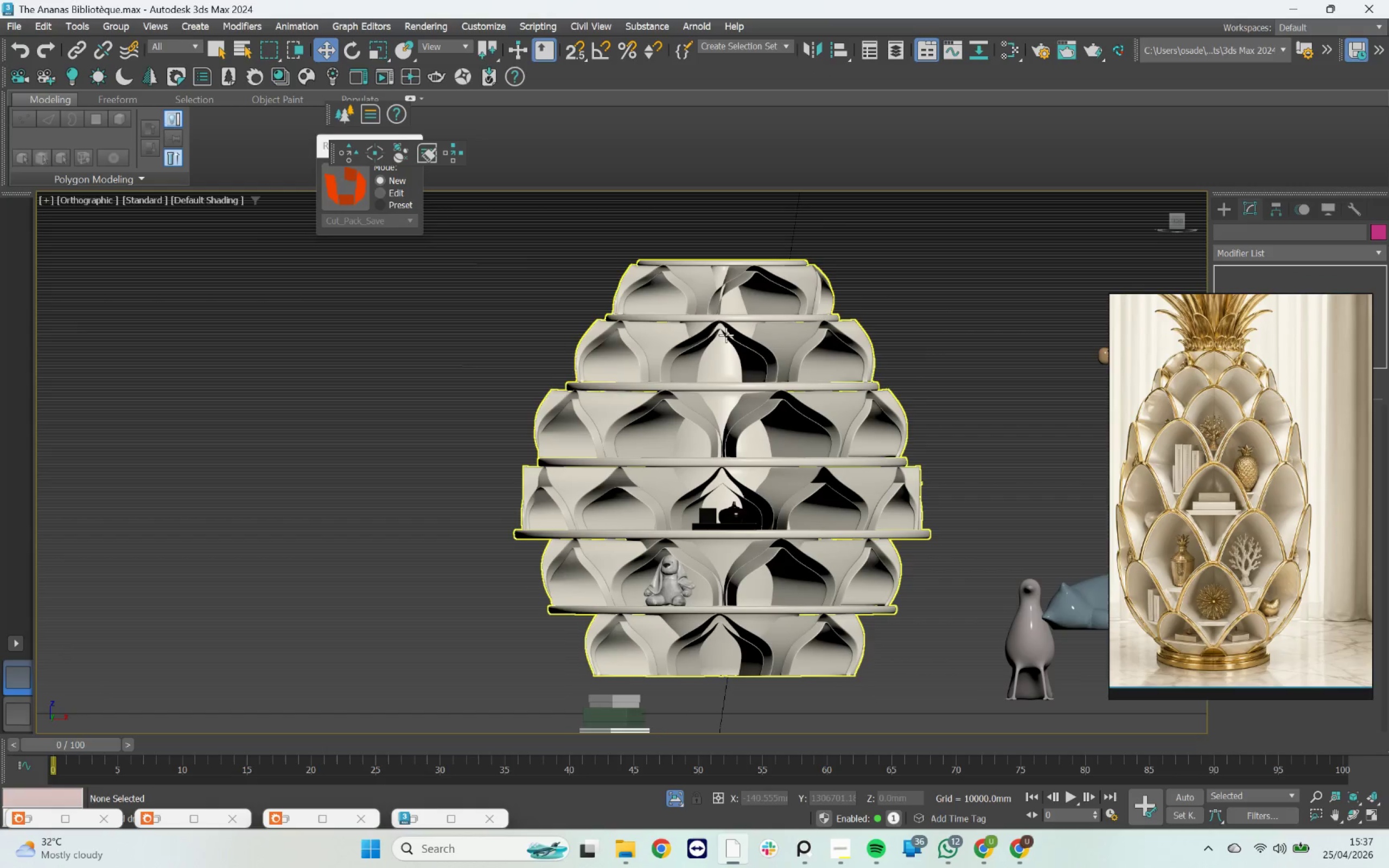 
key(Control+Z)
 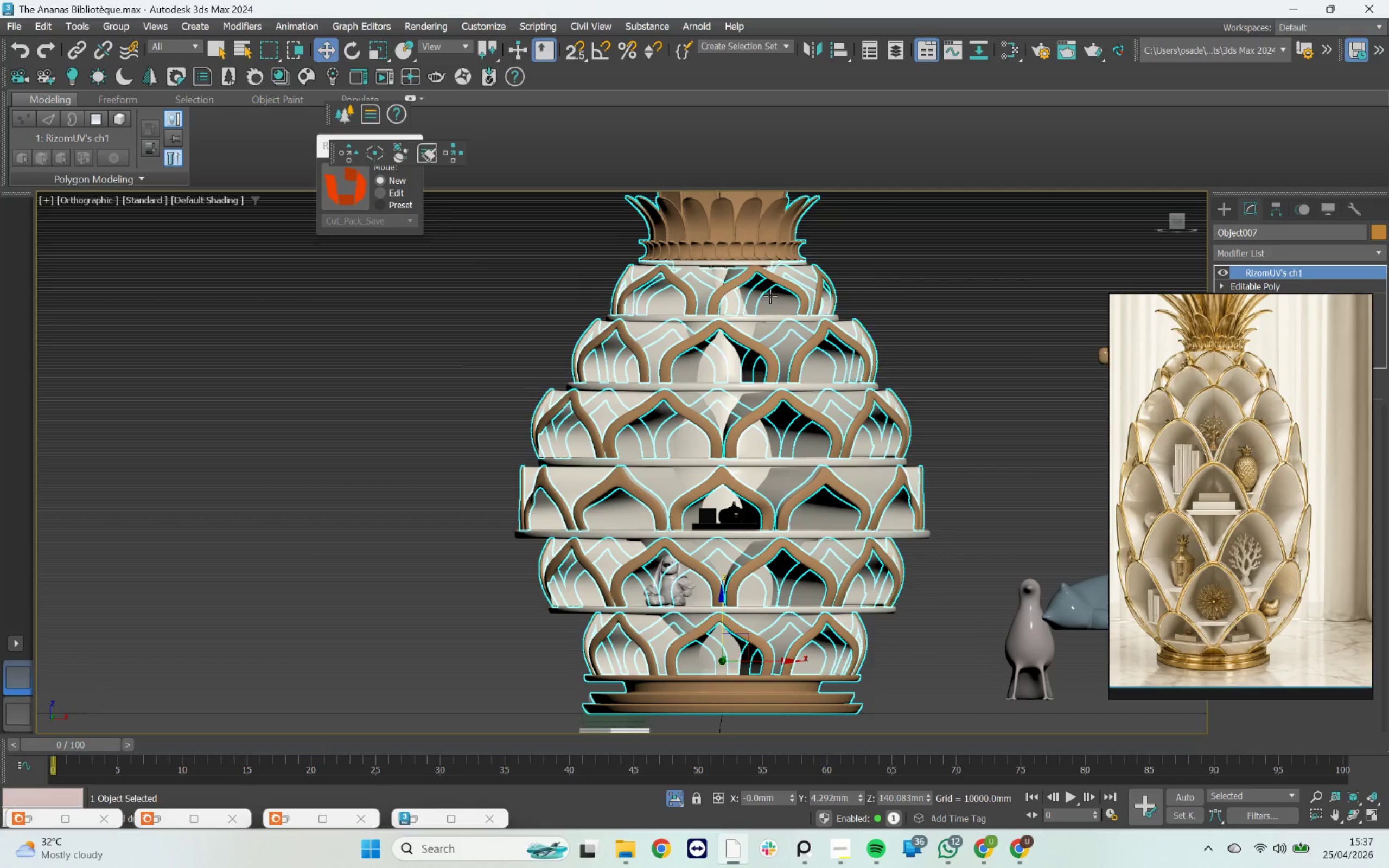 
left_click([753, 252])
 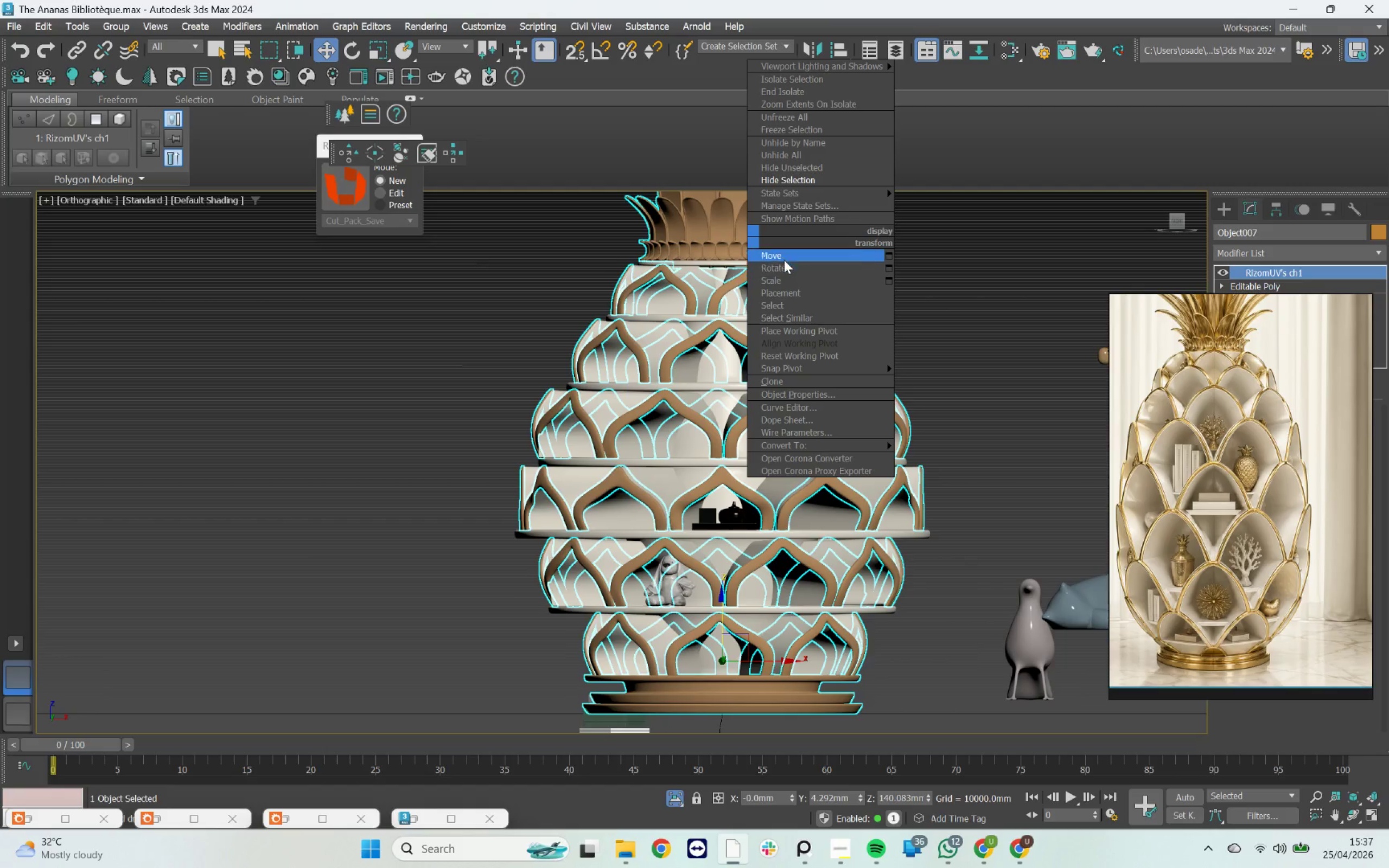 
left_click([799, 184])
 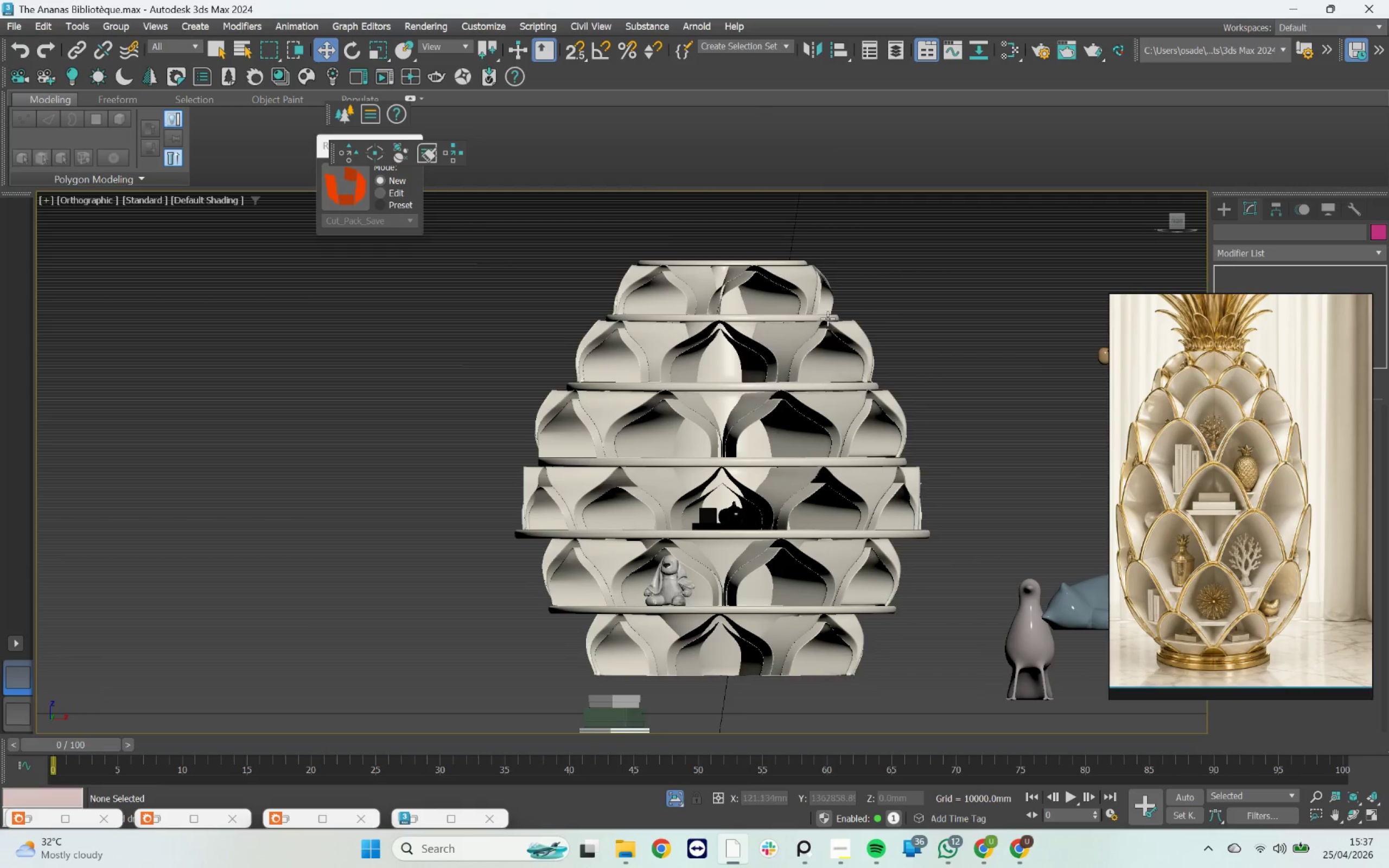 
scroll: coordinate [828, 318], scroll_direction: down, amount: 2.0
 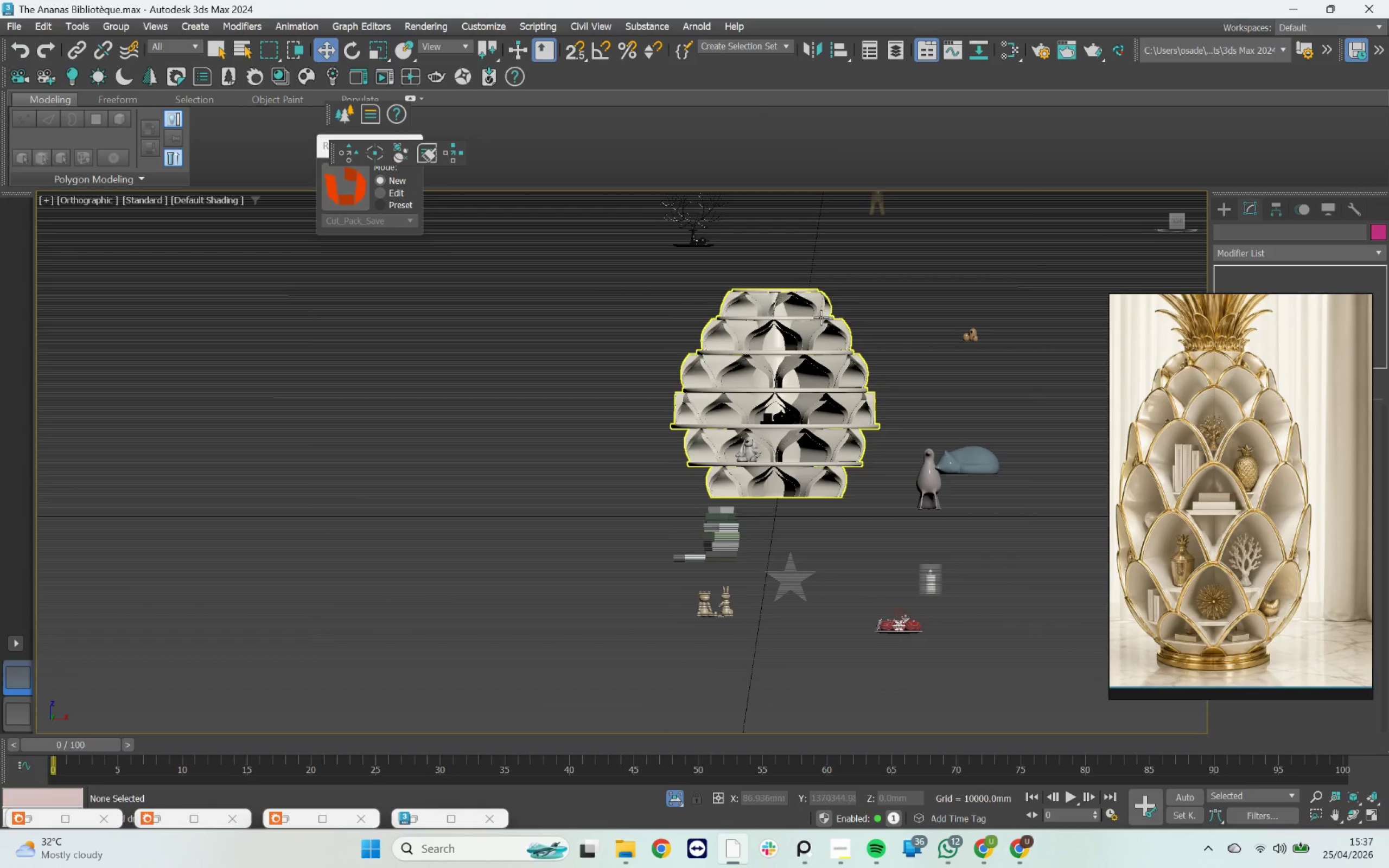 
hold_key(key=AltLeft, duration=0.5)
 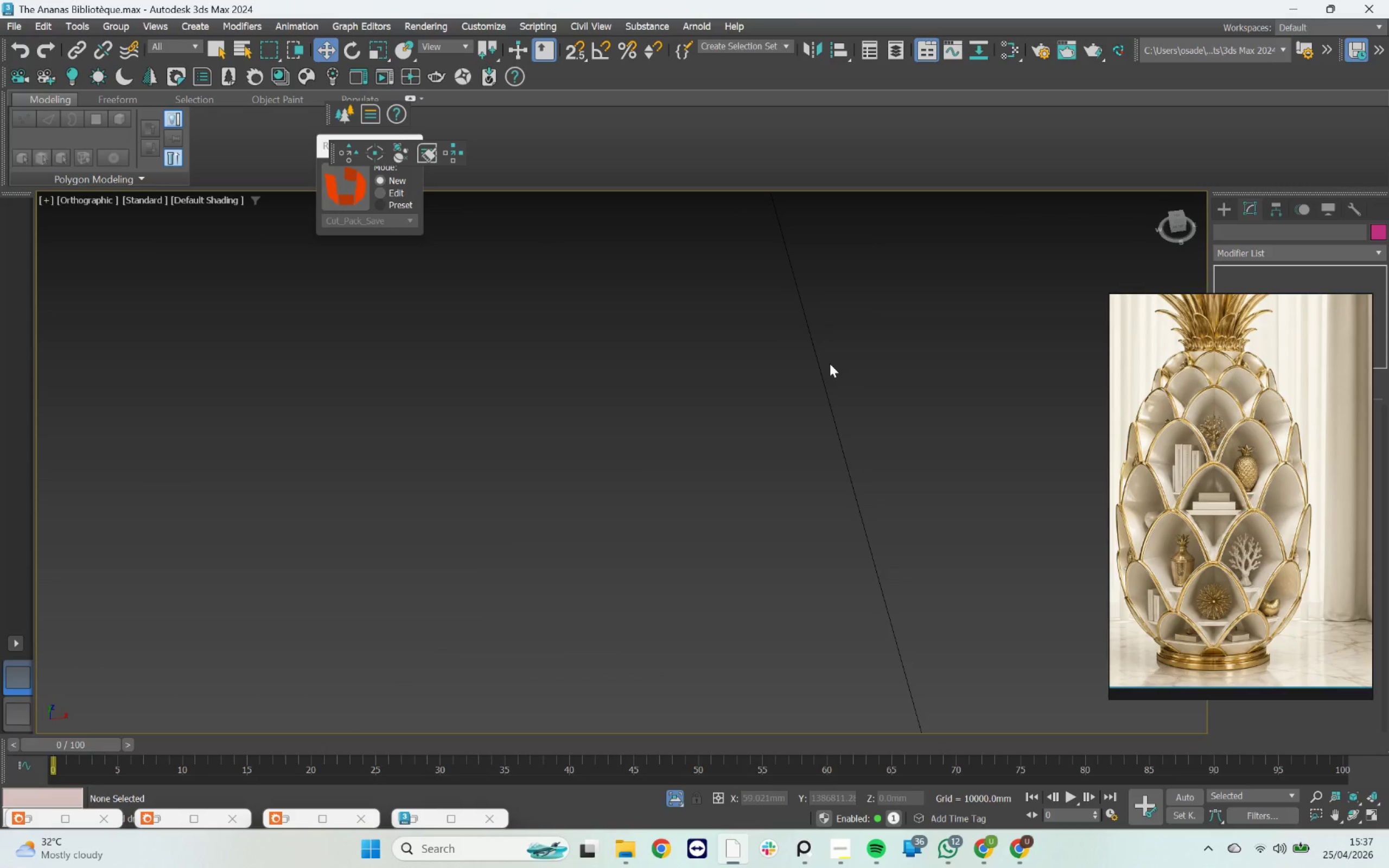 
key(Z)
 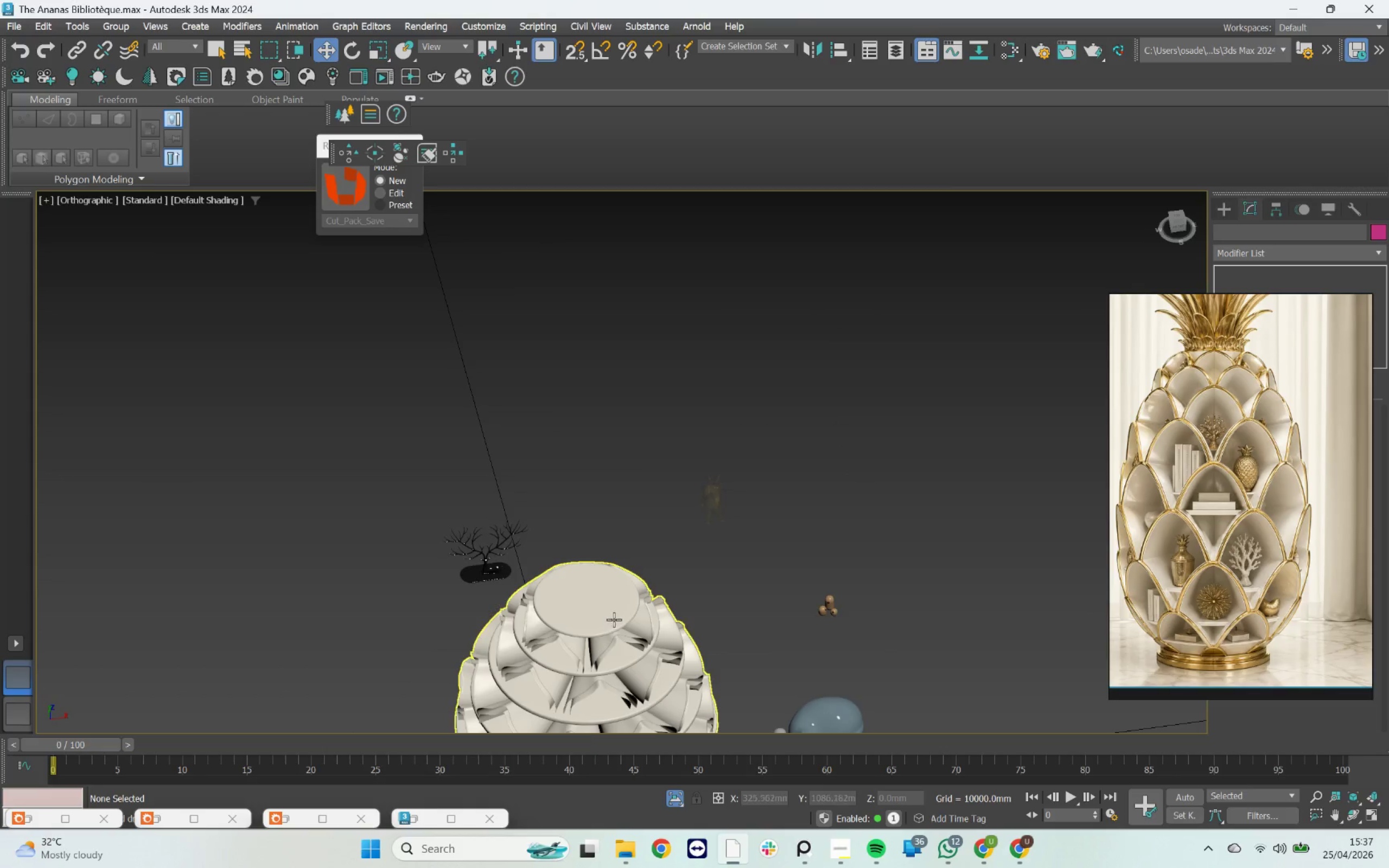 
key(F3)
 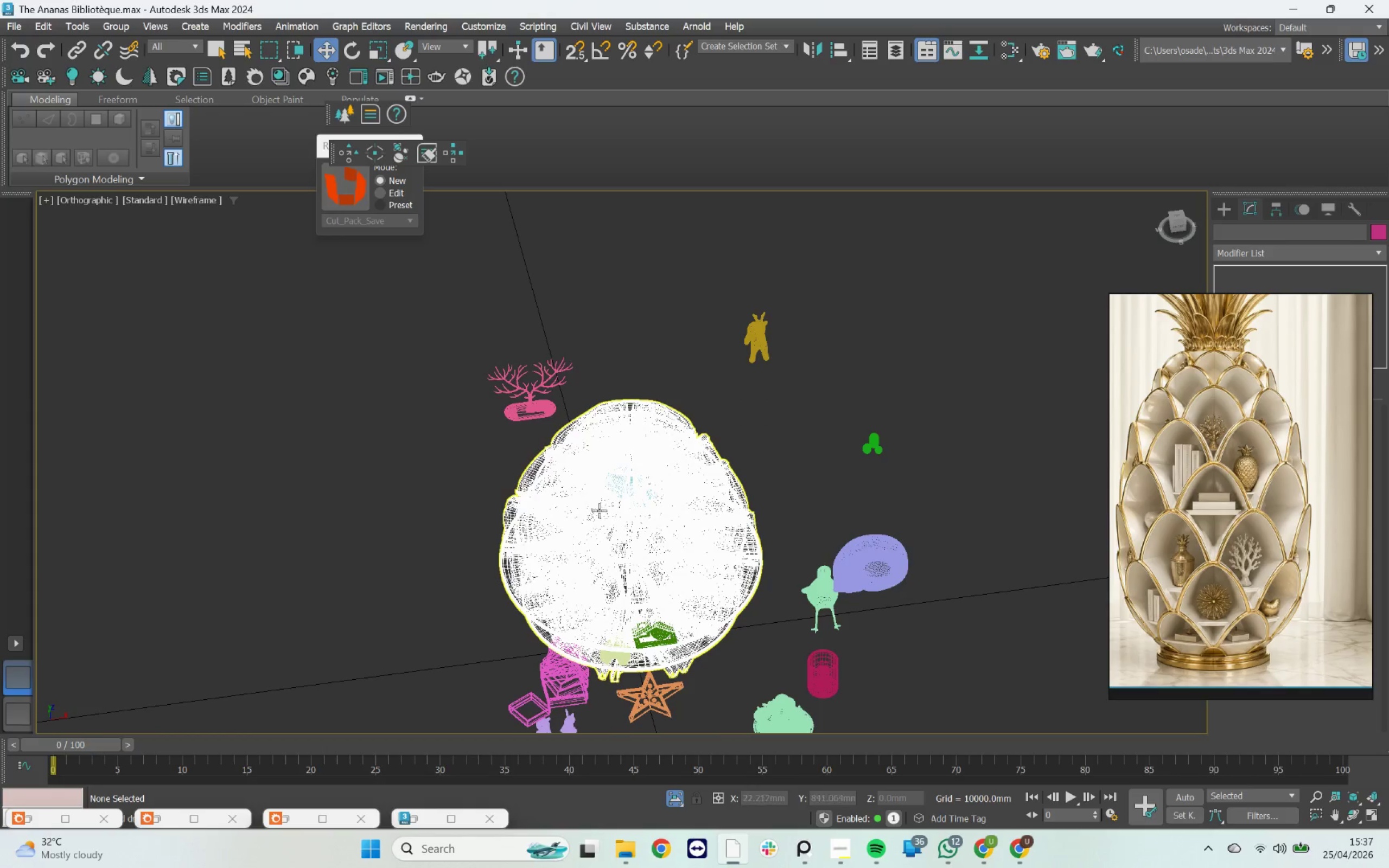 
scroll: coordinate [632, 427], scroll_direction: up, amount: 23.0
 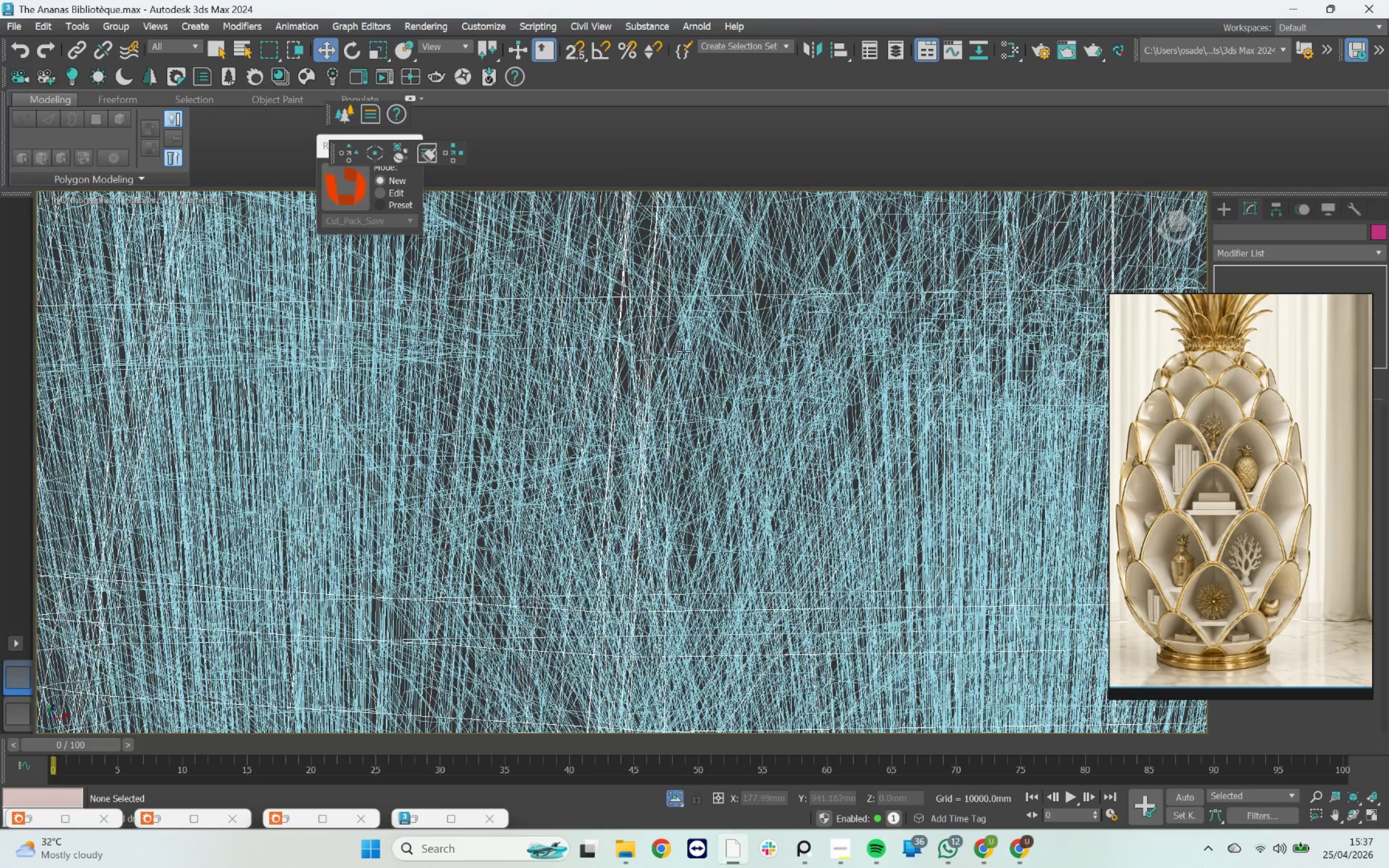 
left_click([686, 347])
 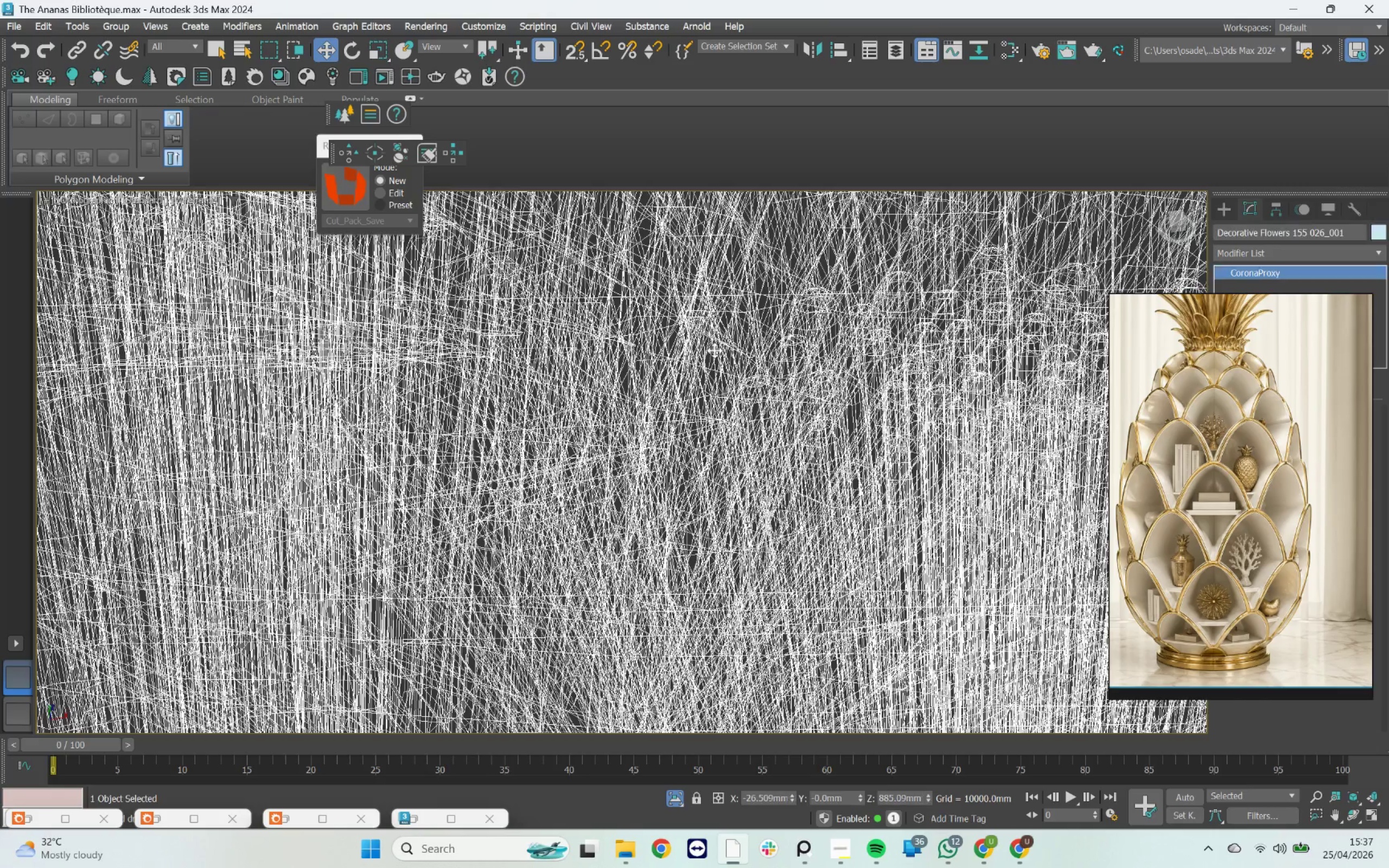 
scroll: coordinate [631, 336], scroll_direction: down, amount: 26.0
 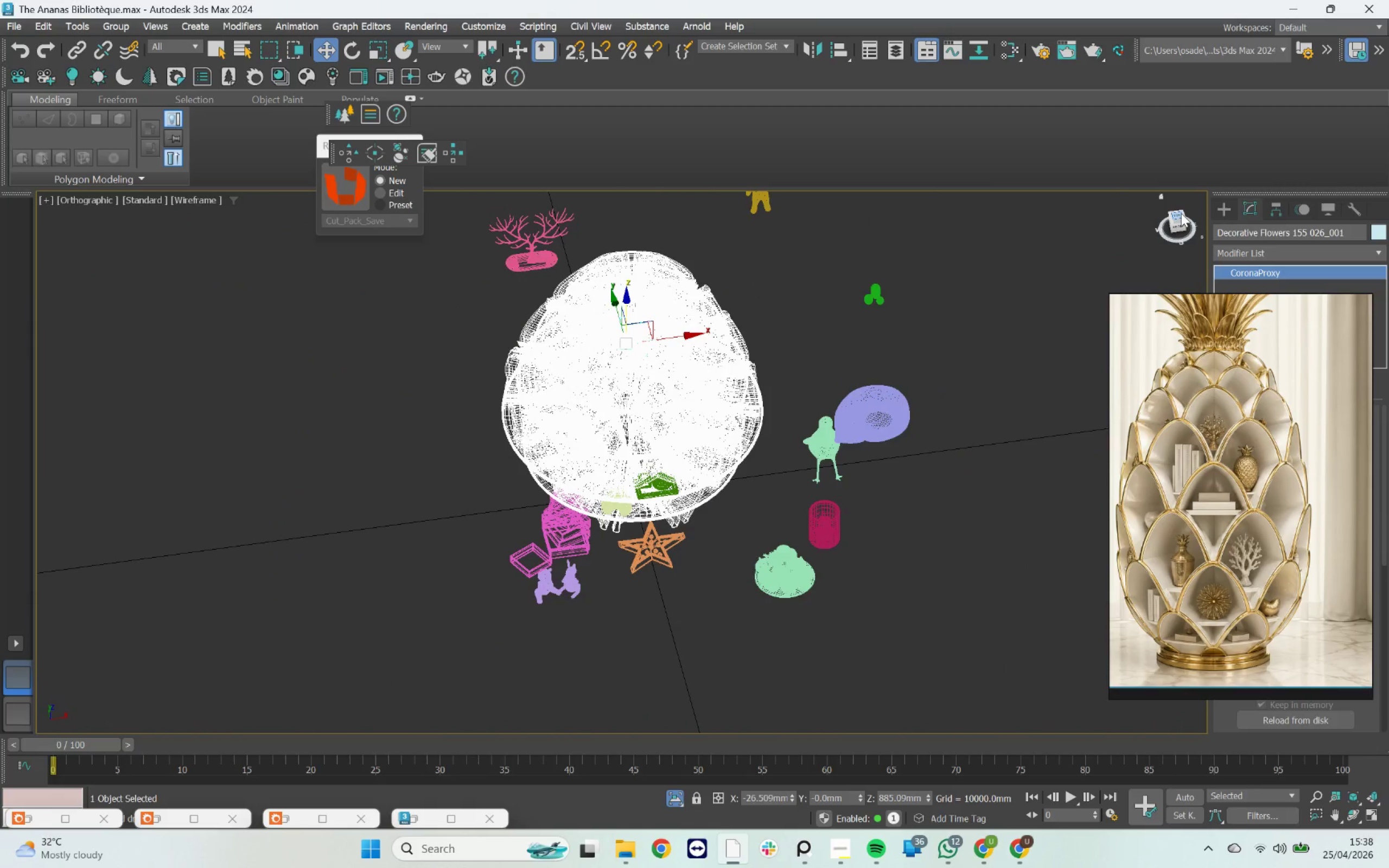 
left_click([1181, 213])
 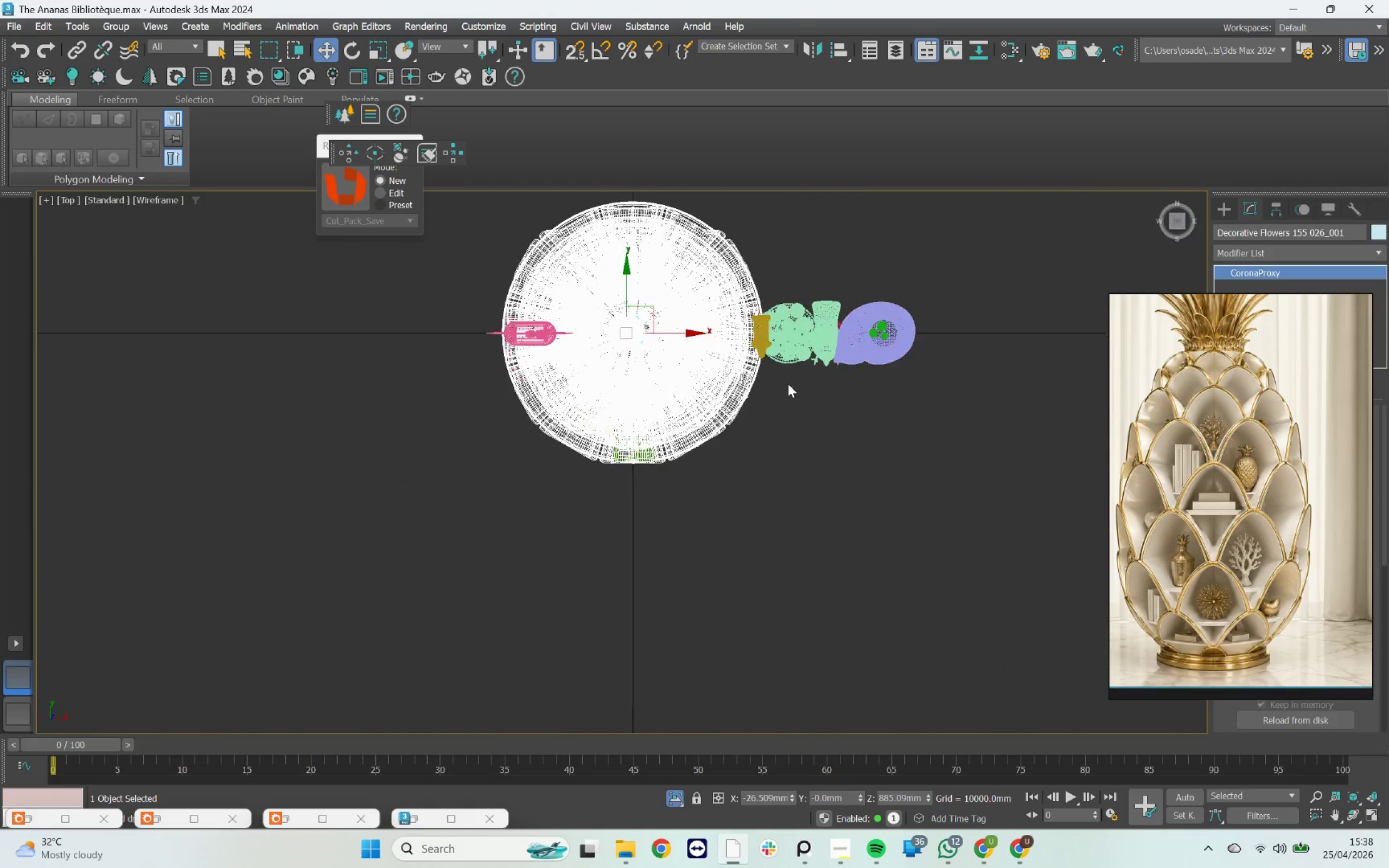 
scroll: coordinate [705, 422], scroll_direction: up, amount: 2.0
 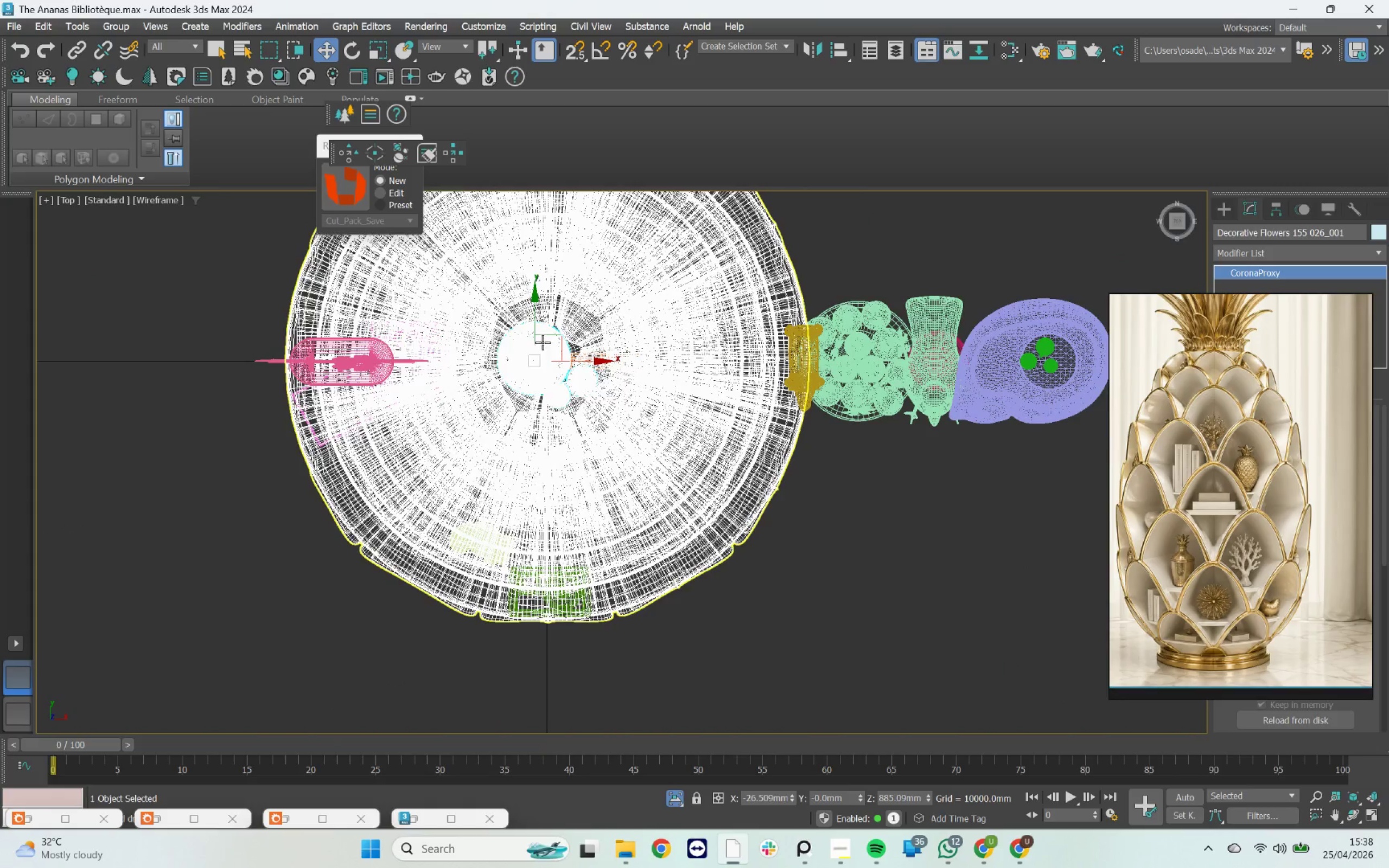 
left_click_drag(start_coordinate=[533, 326], to_coordinate=[560, 510])
 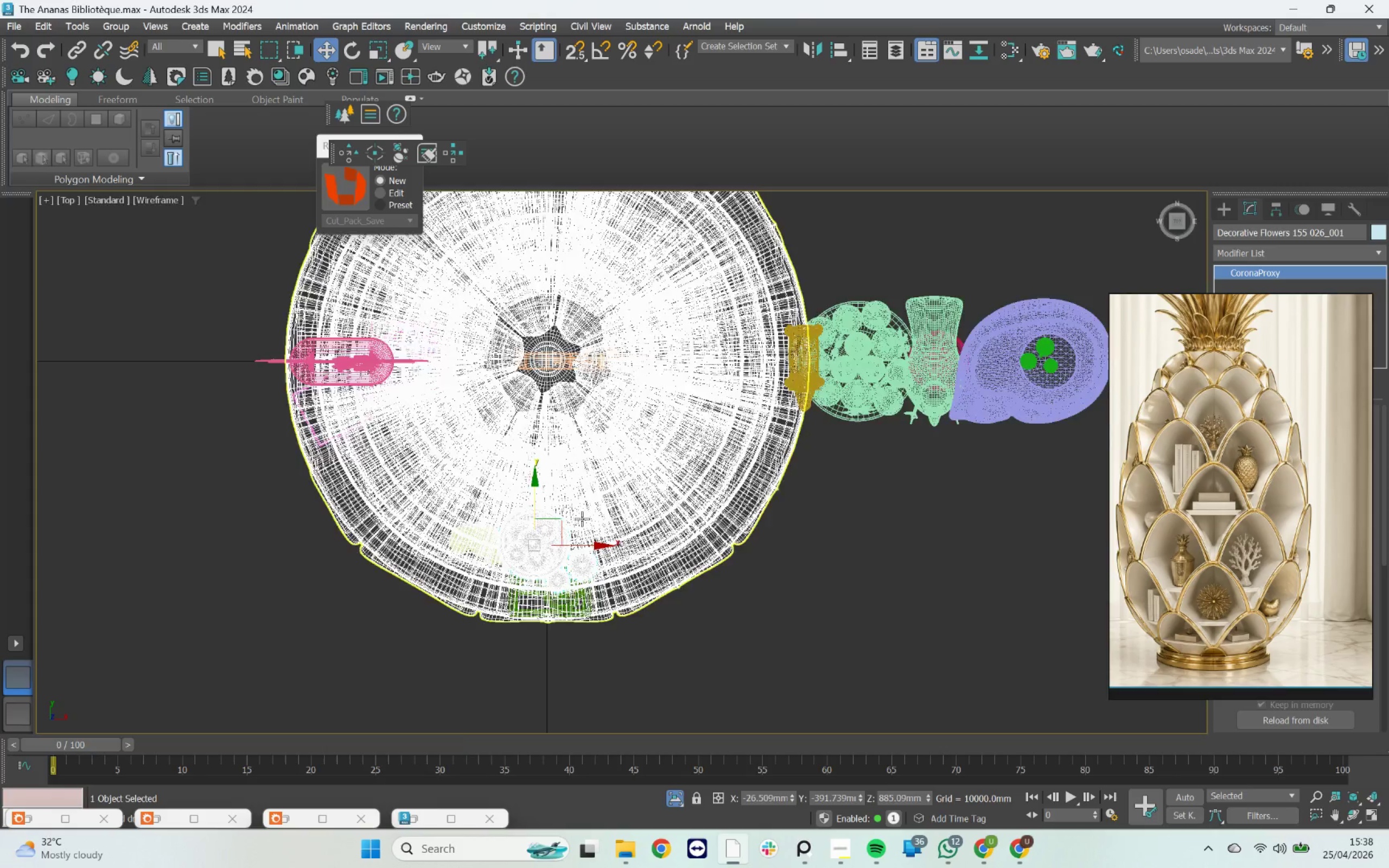 
hold_key(key=AltLeft, duration=0.39)
 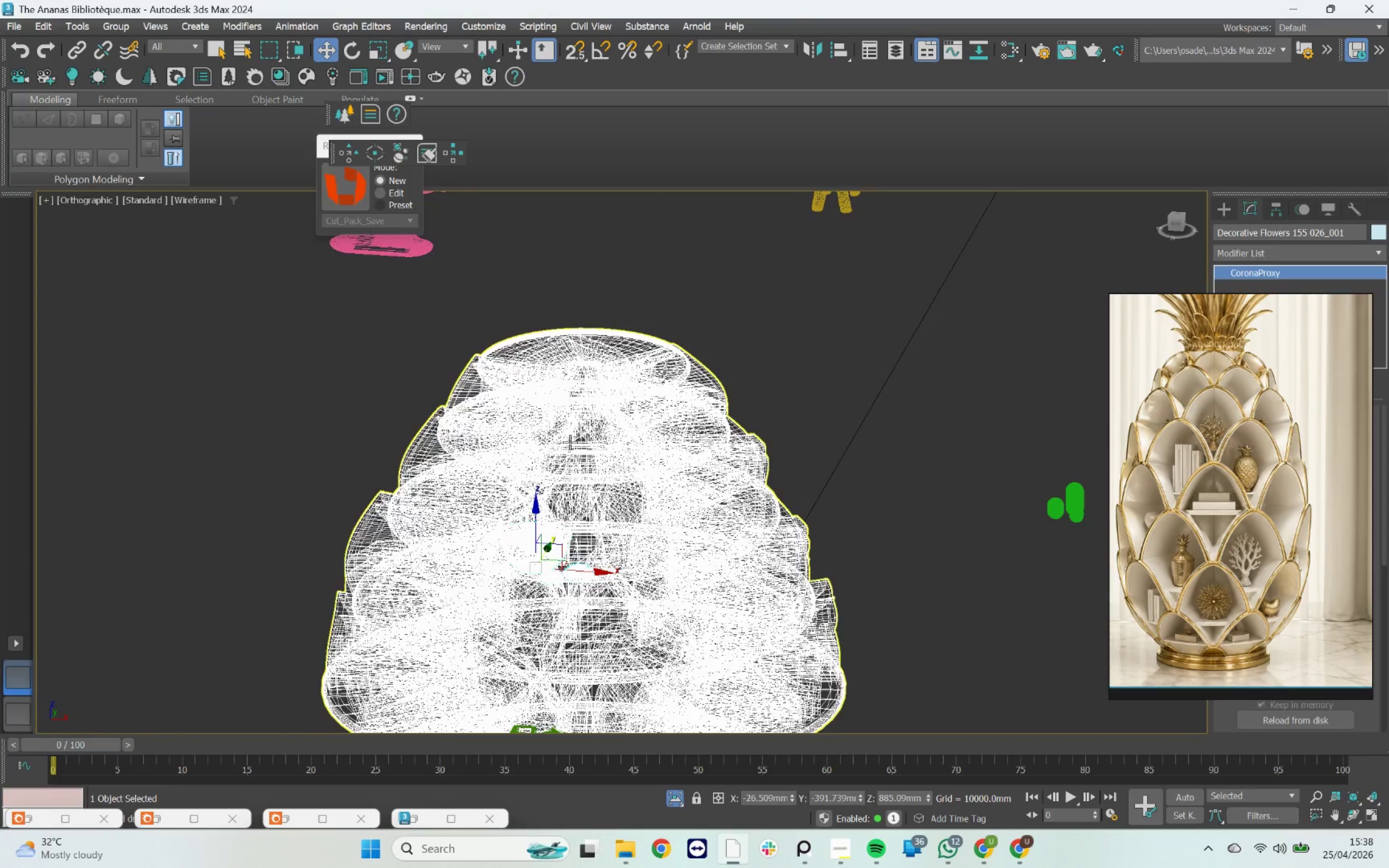 
key(F3)
 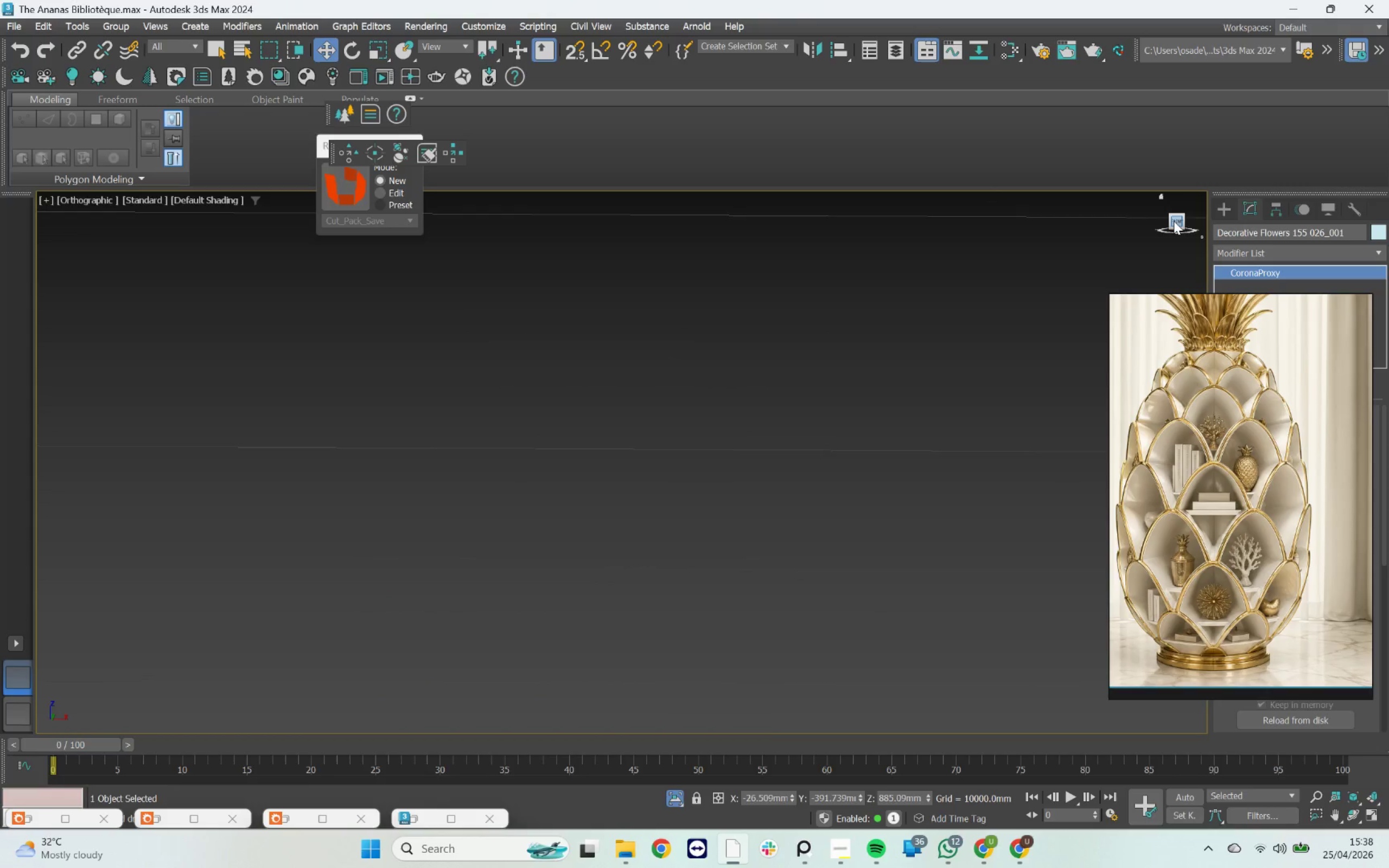 
key(Z)
 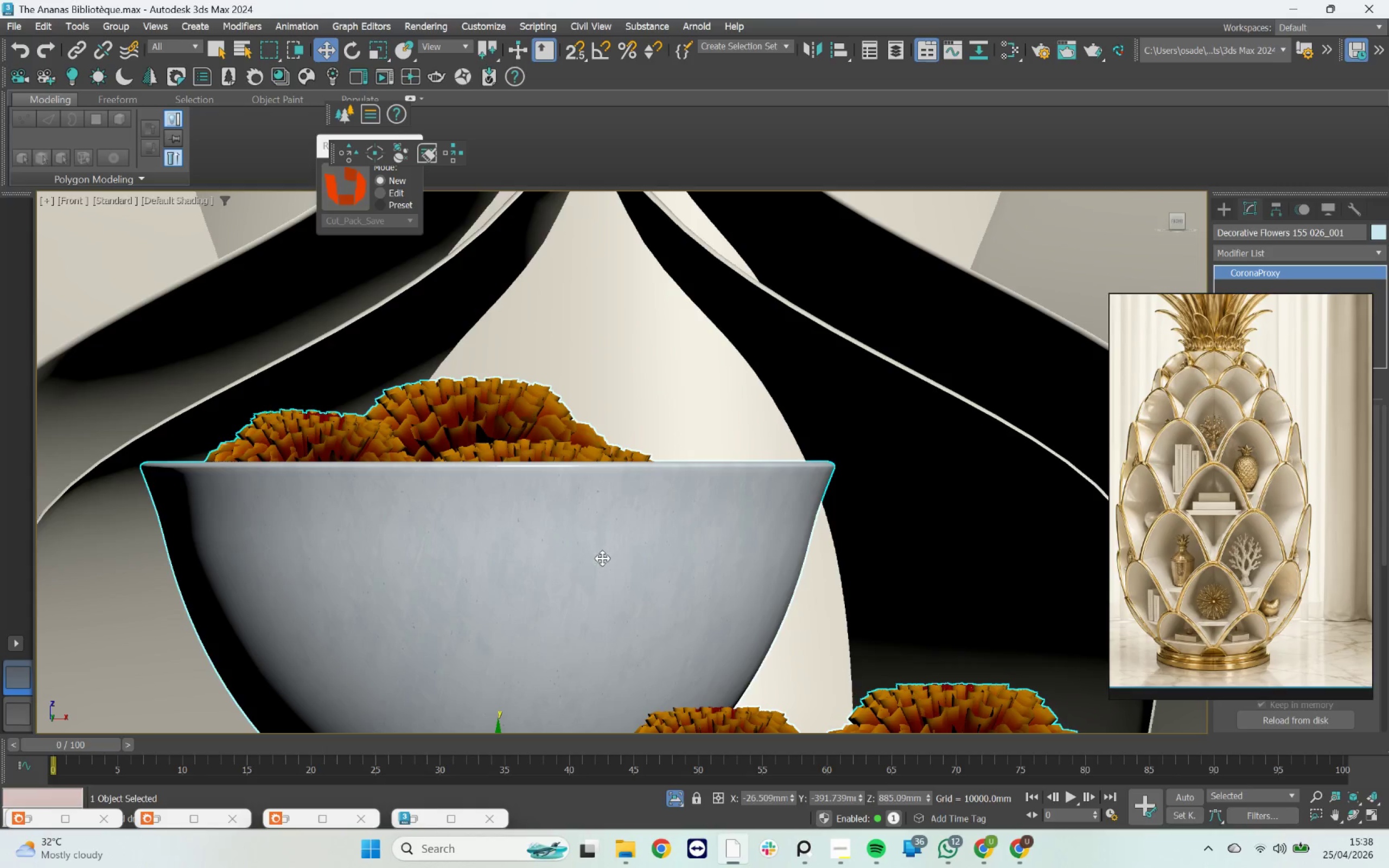 
scroll: coordinate [672, 587], scroll_direction: down, amount: 5.0
 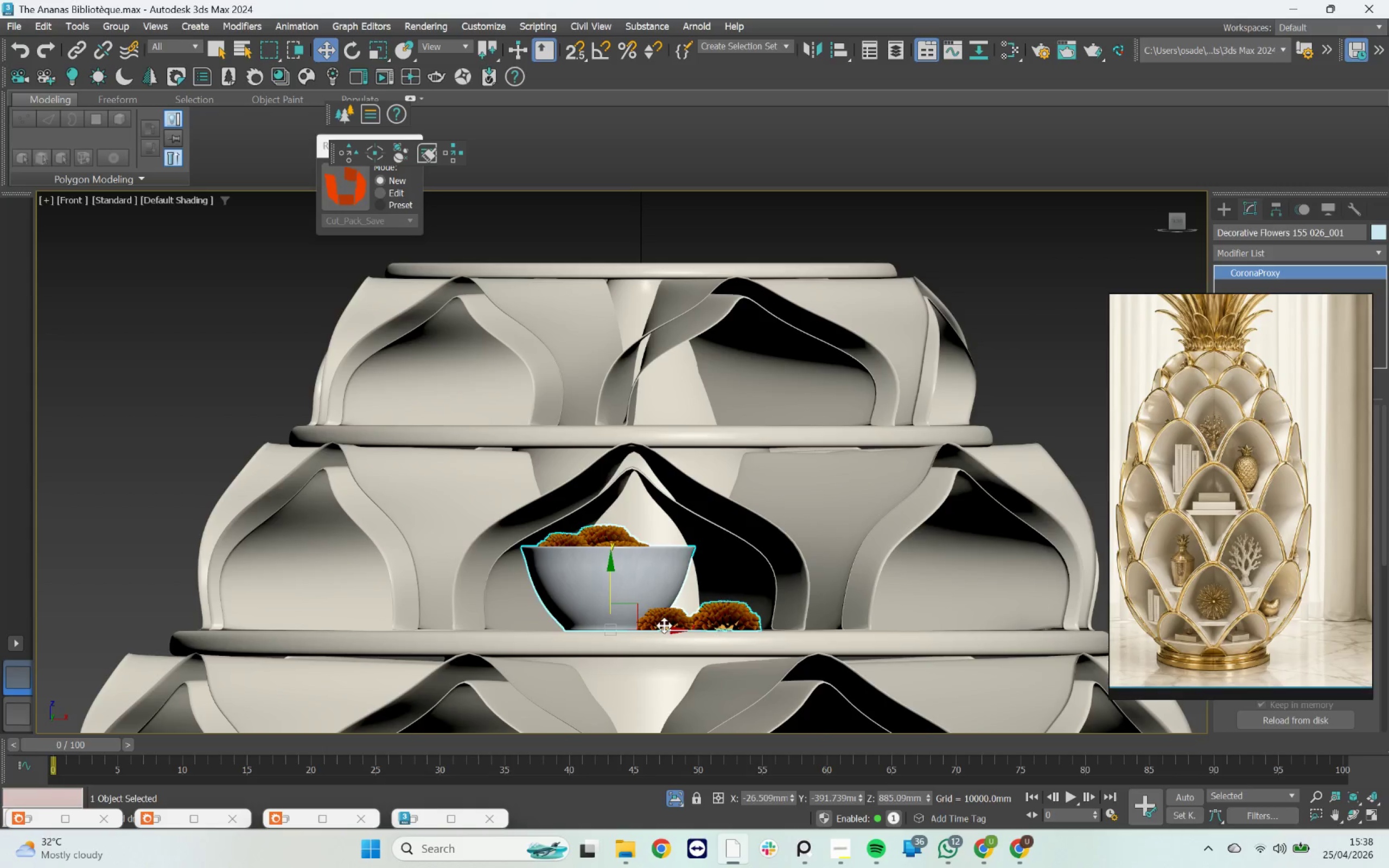 
hold_key(key=AltLeft, duration=1.41)
 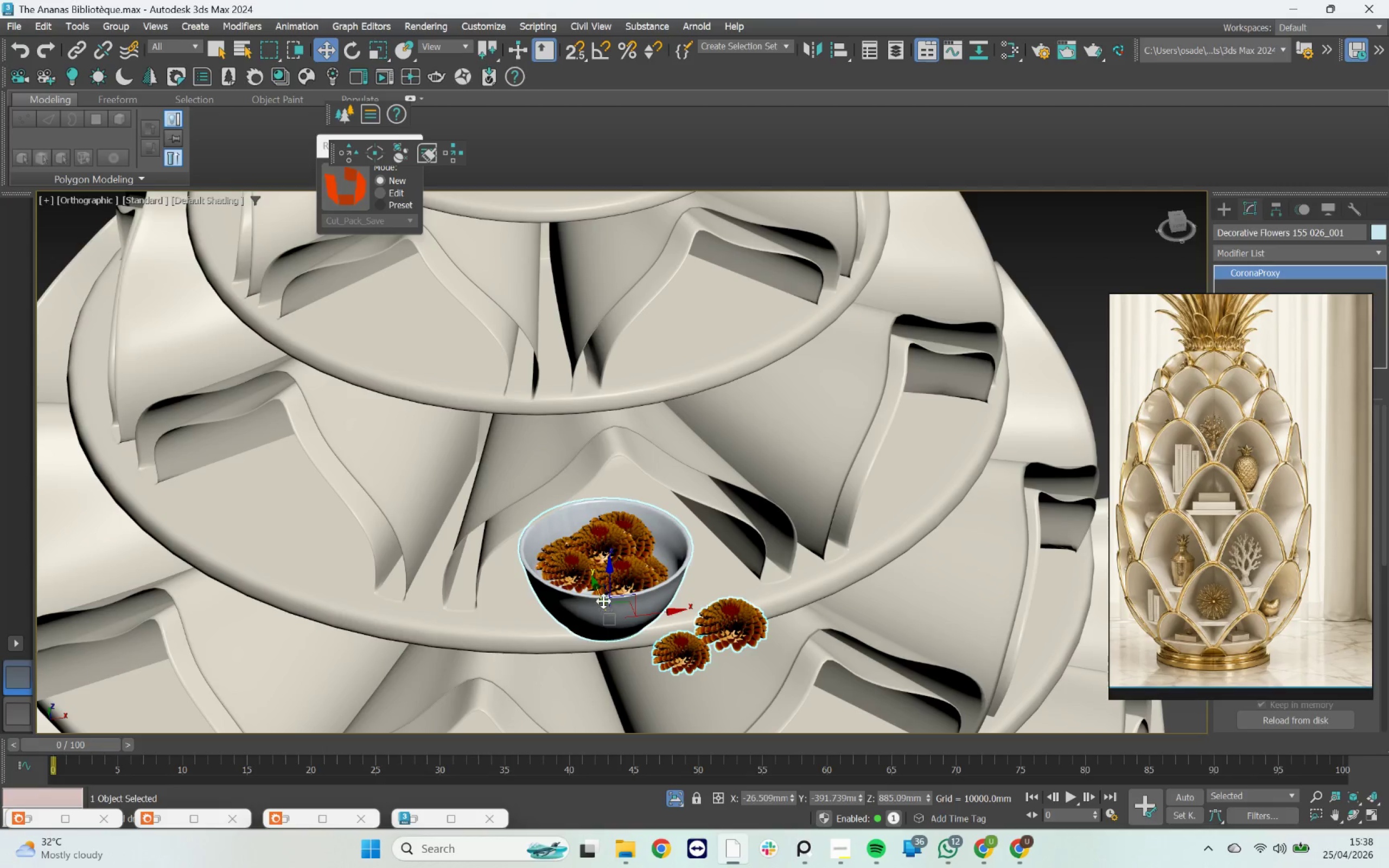 
left_click_drag(start_coordinate=[602, 599], to_coordinate=[584, 540])
 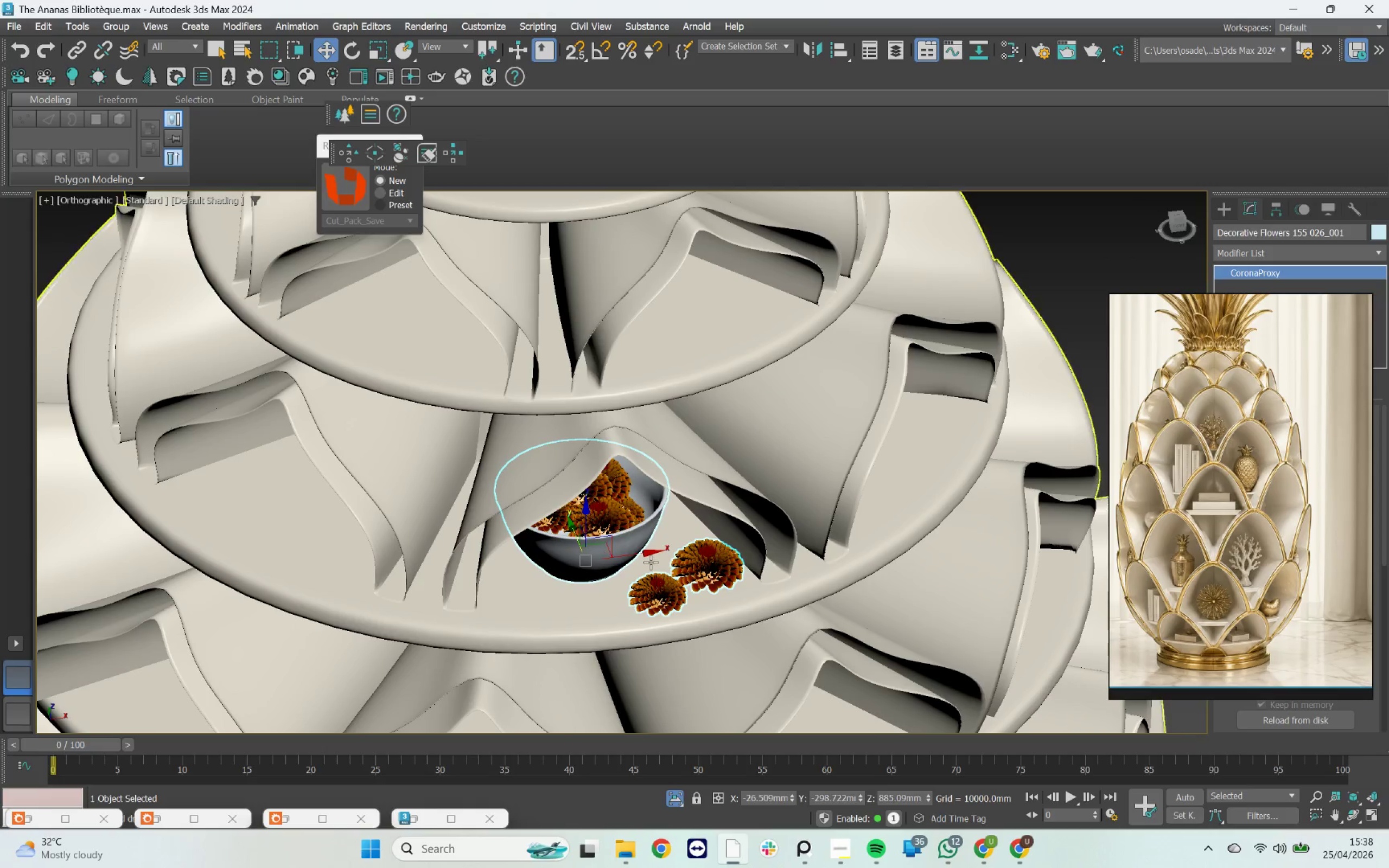 
hold_key(key=AltLeft, duration=0.98)
 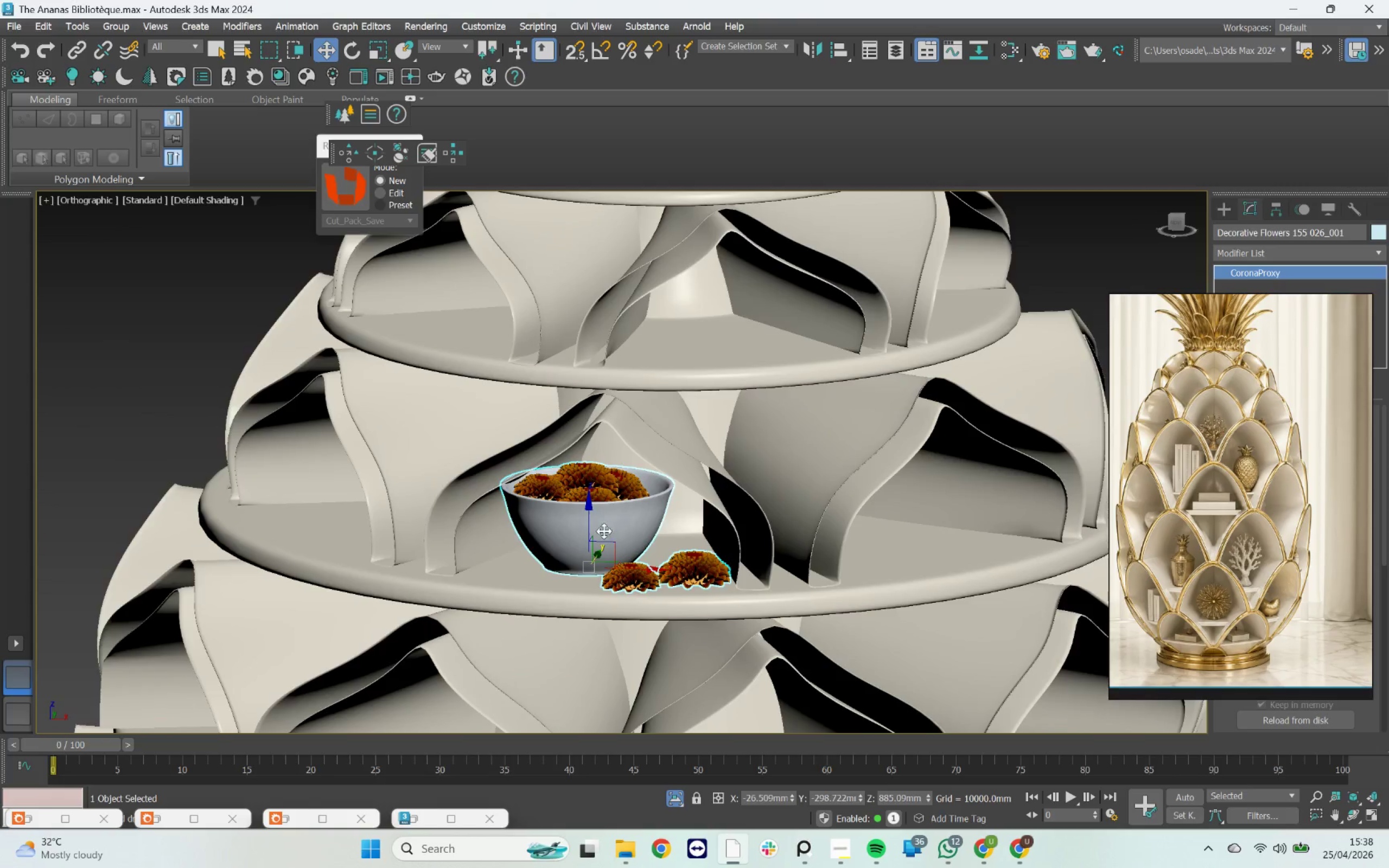 
scroll: coordinate [598, 537], scroll_direction: up, amount: 2.0
 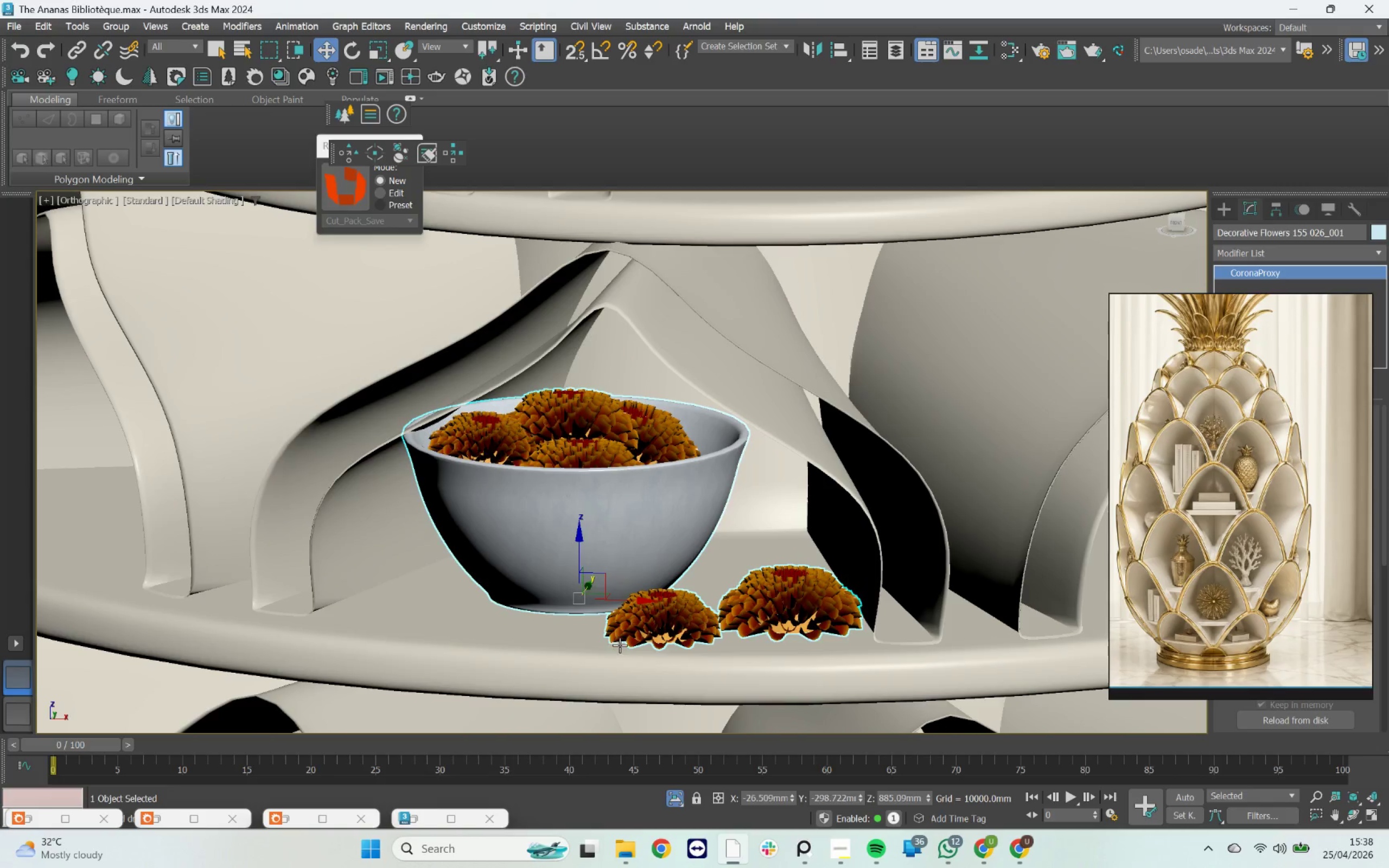 
key(R)
 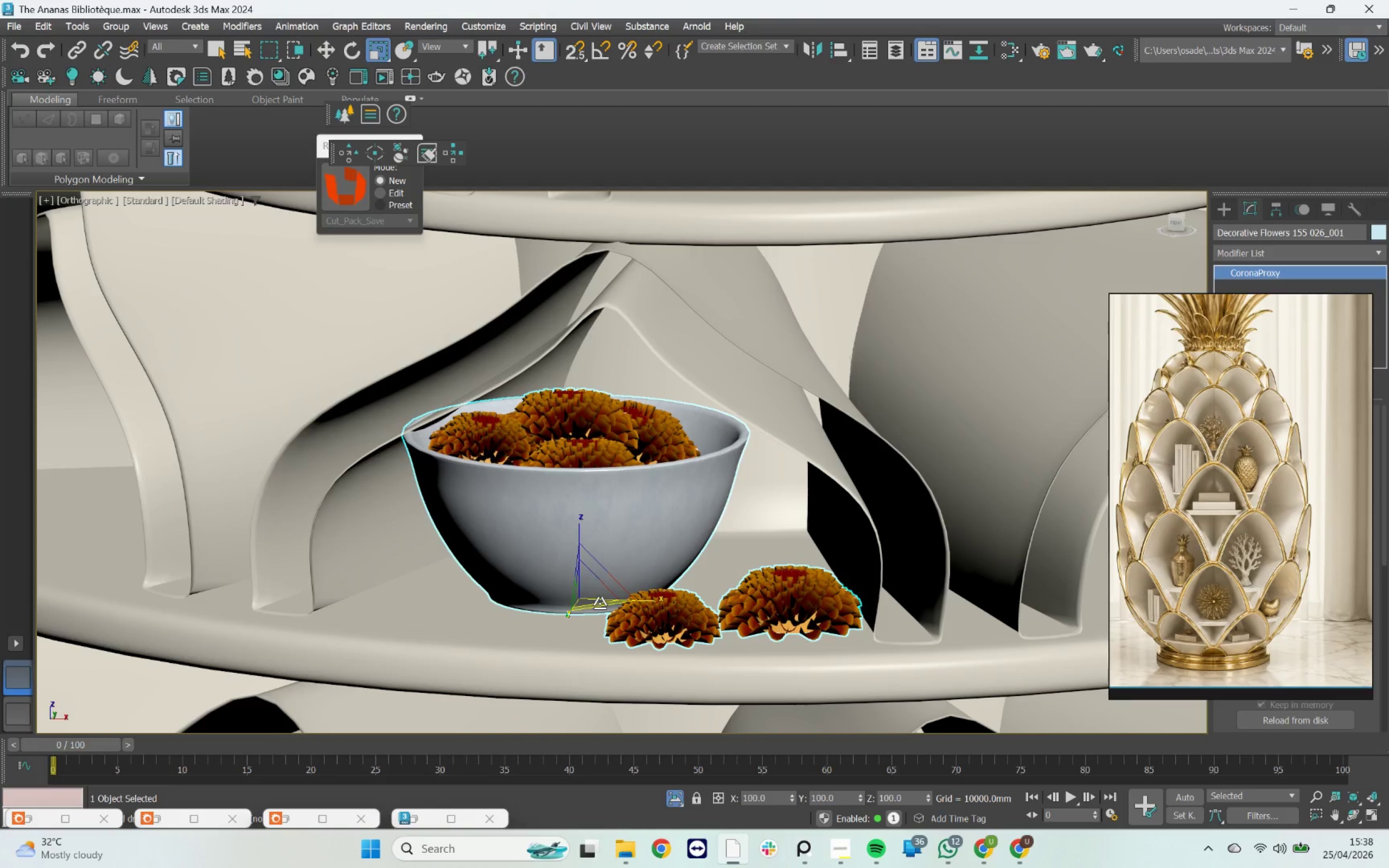 
left_click_drag(start_coordinate=[594, 596], to_coordinate=[601, 603])
 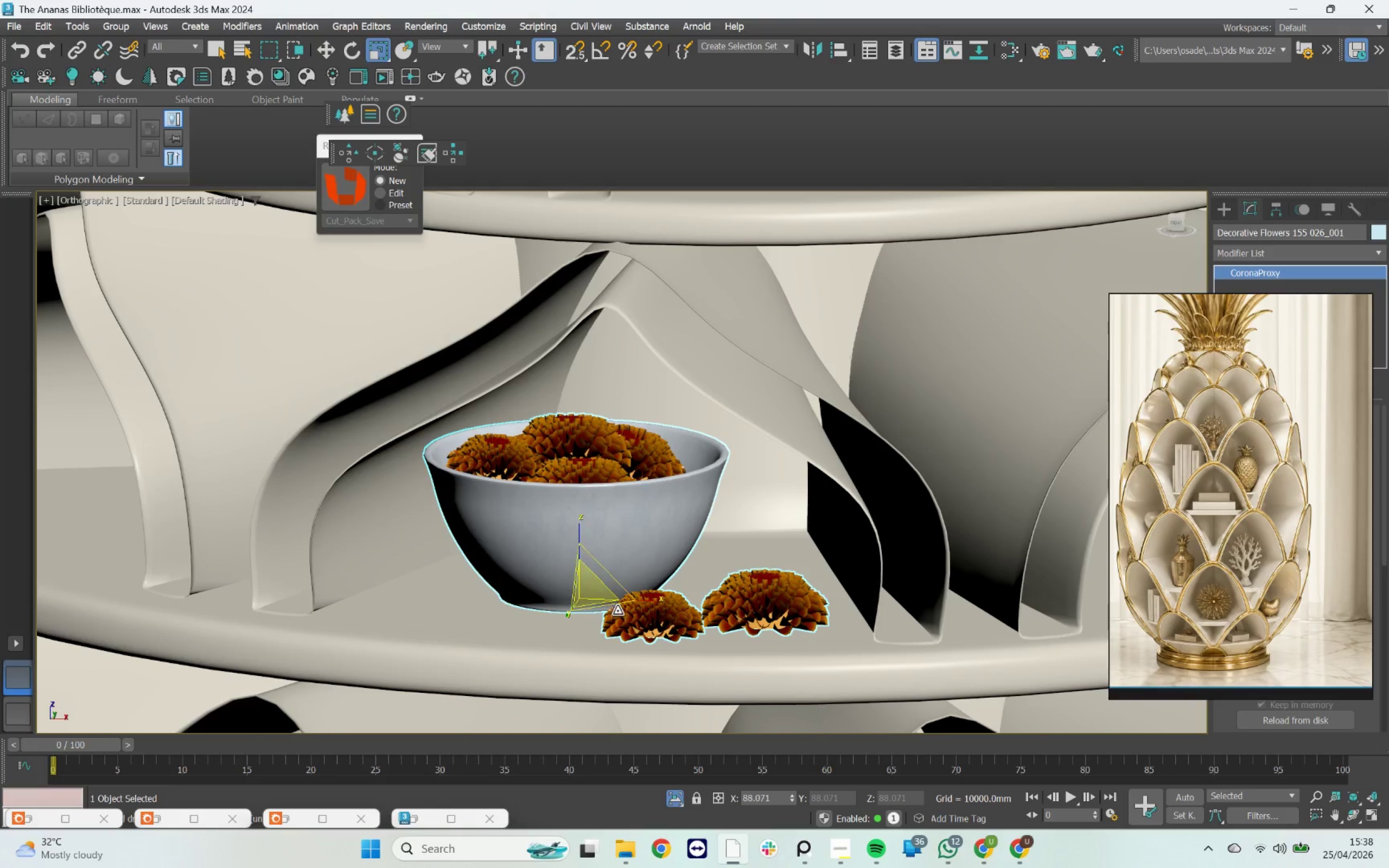 
hold_key(key=AltLeft, duration=0.88)
 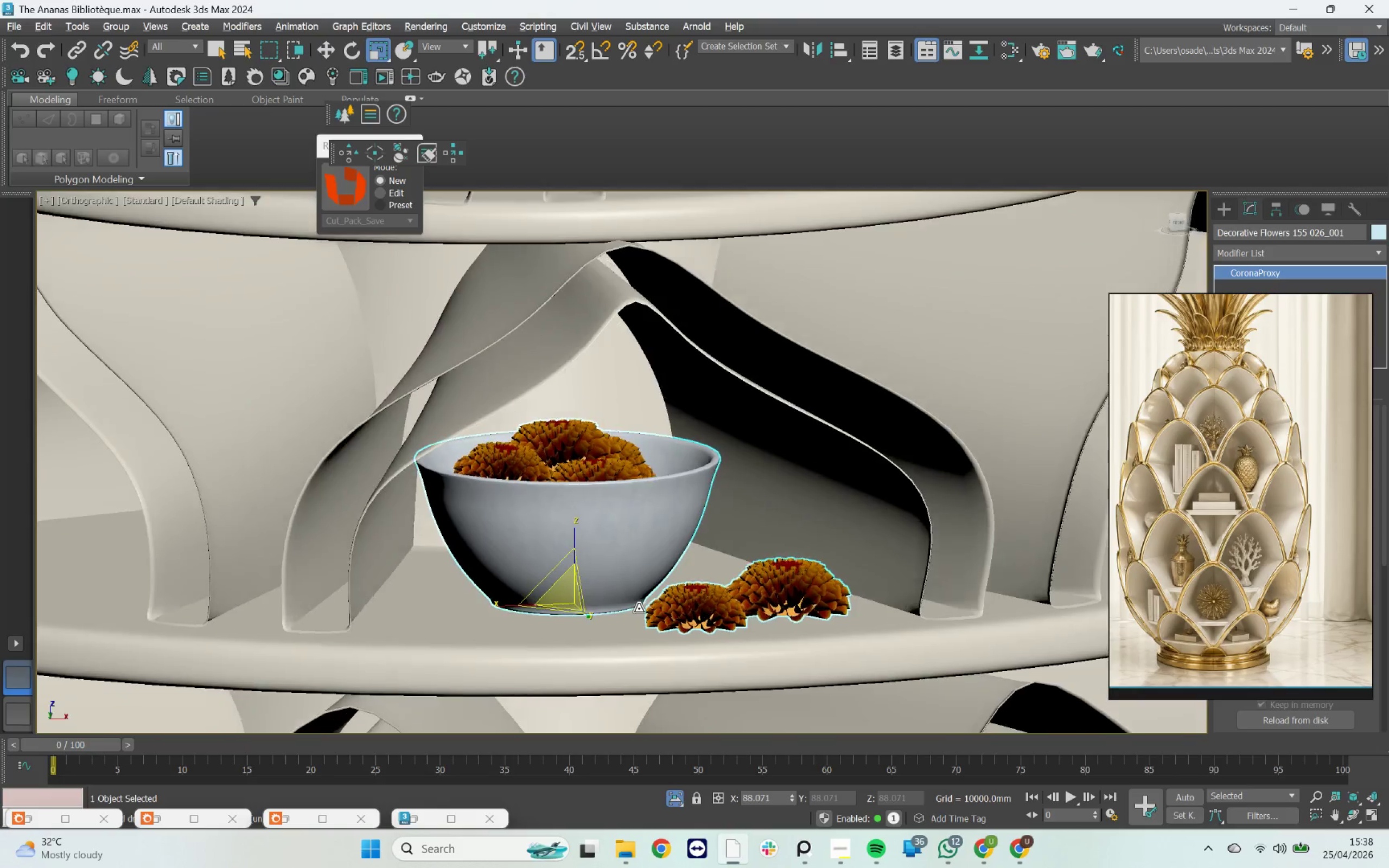 
scroll: coordinate [600, 597], scroll_direction: down, amount: 6.0
 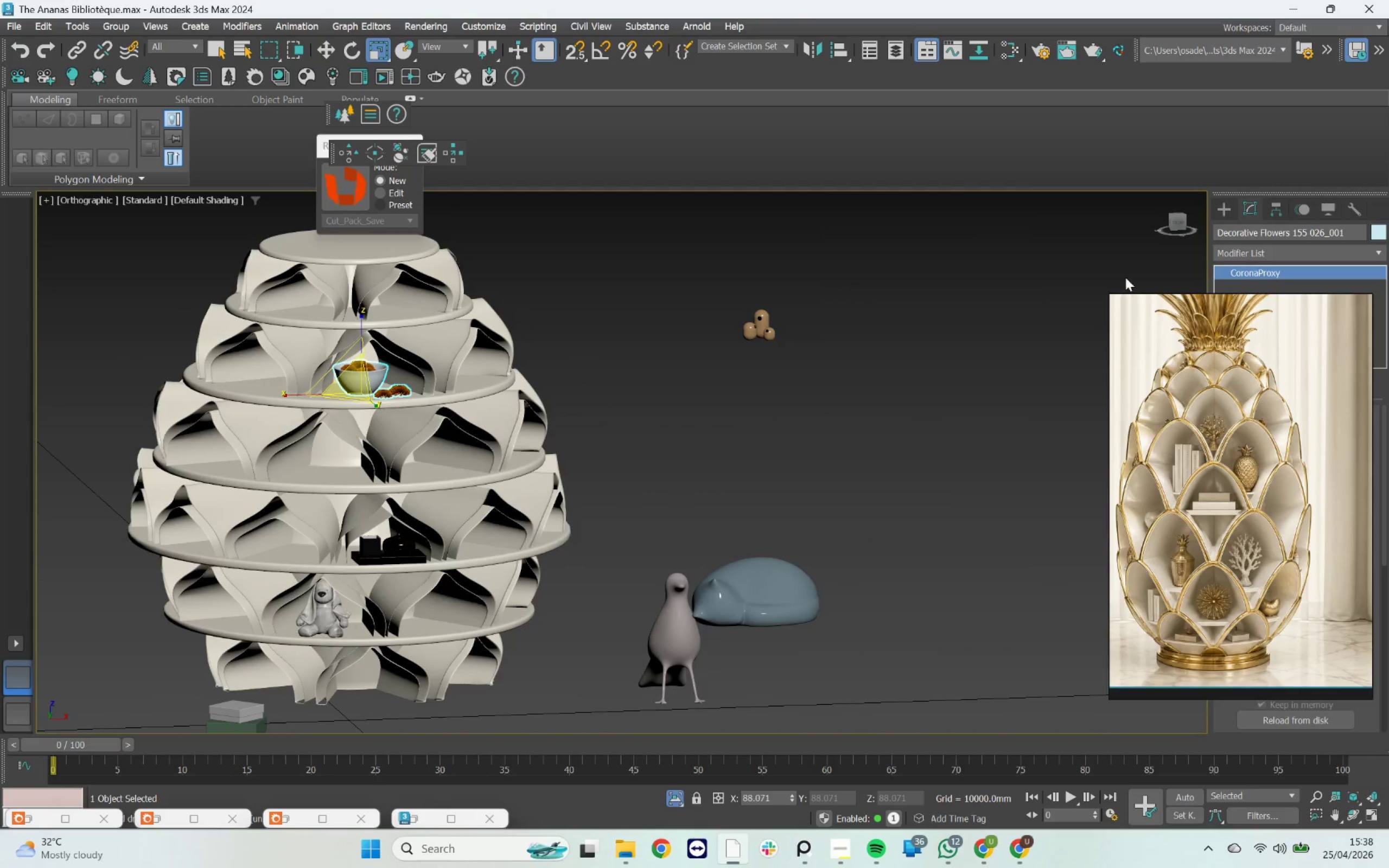 
left_click([1180, 222])
 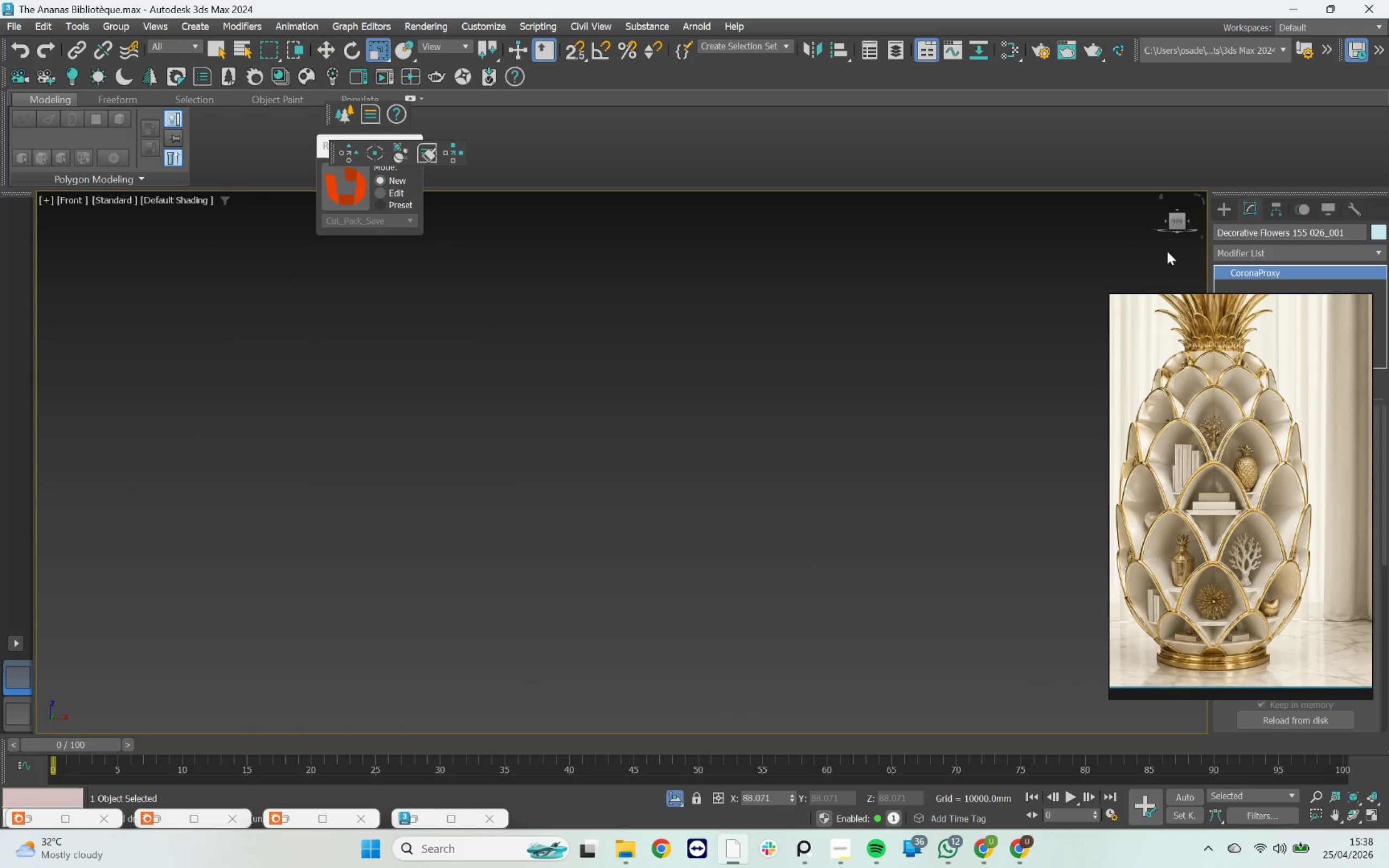 
key(Z)
 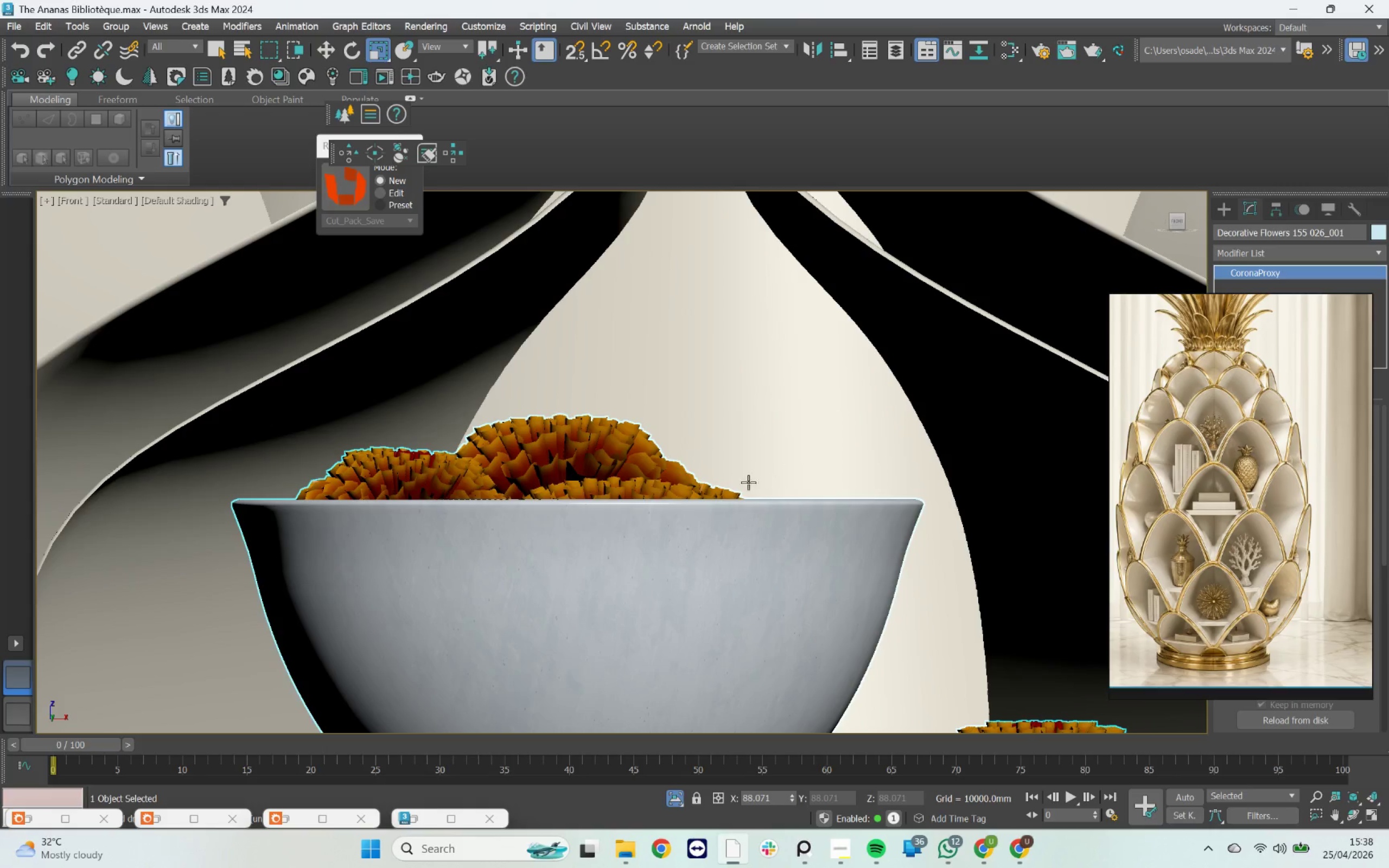 
scroll: coordinate [692, 480], scroll_direction: down, amount: 9.0
 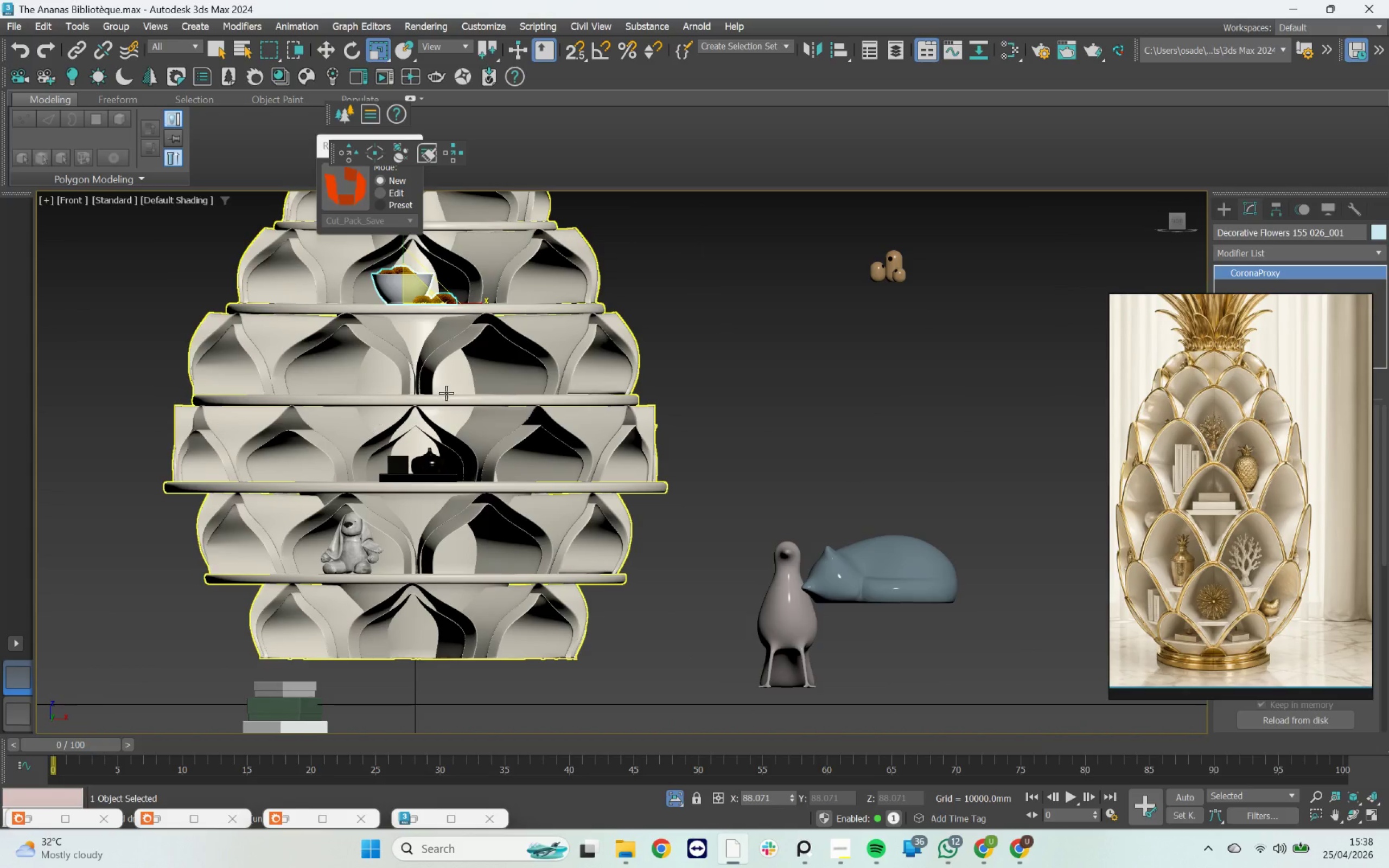 
left_click([888, 273])
 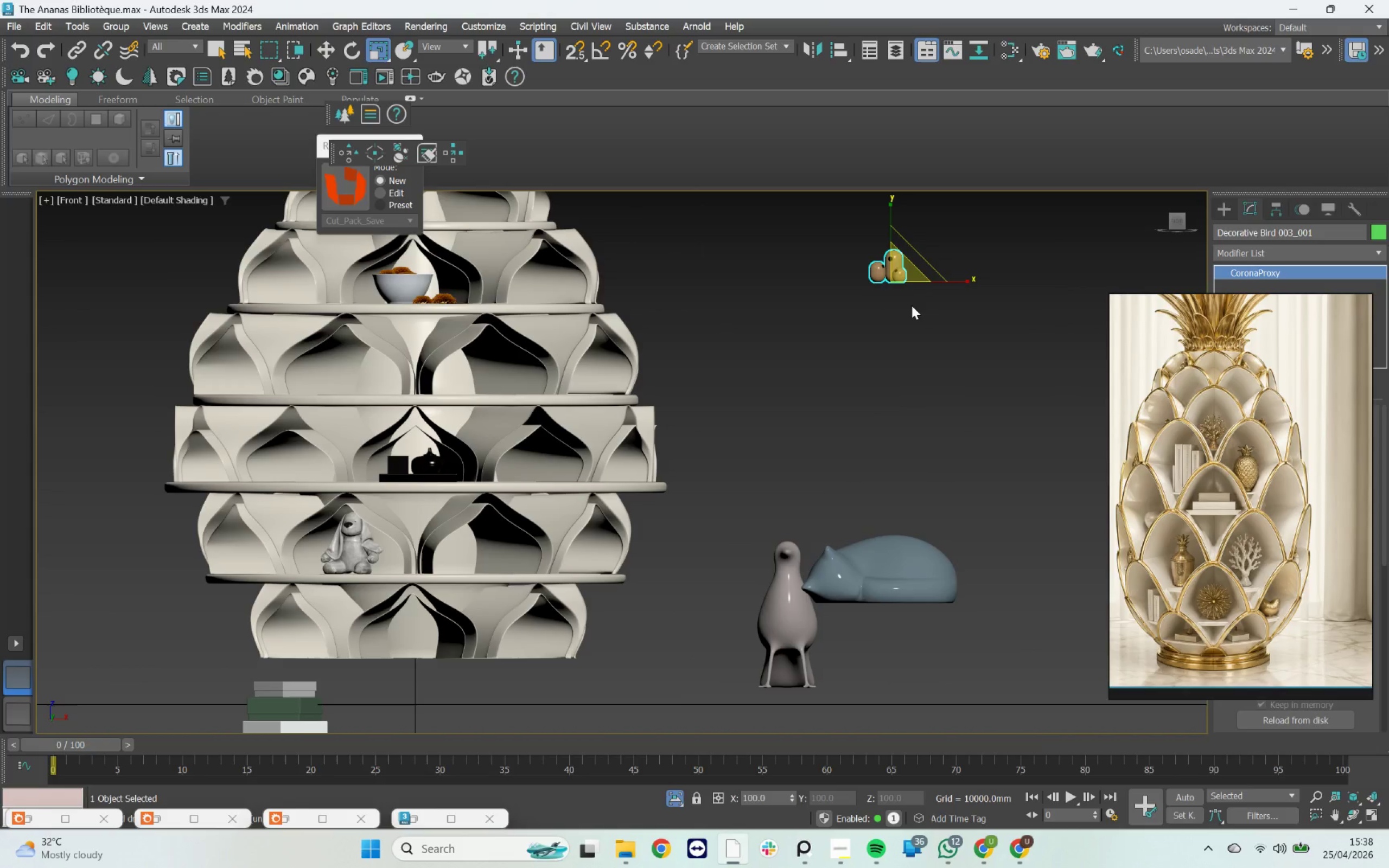 
key(W)
 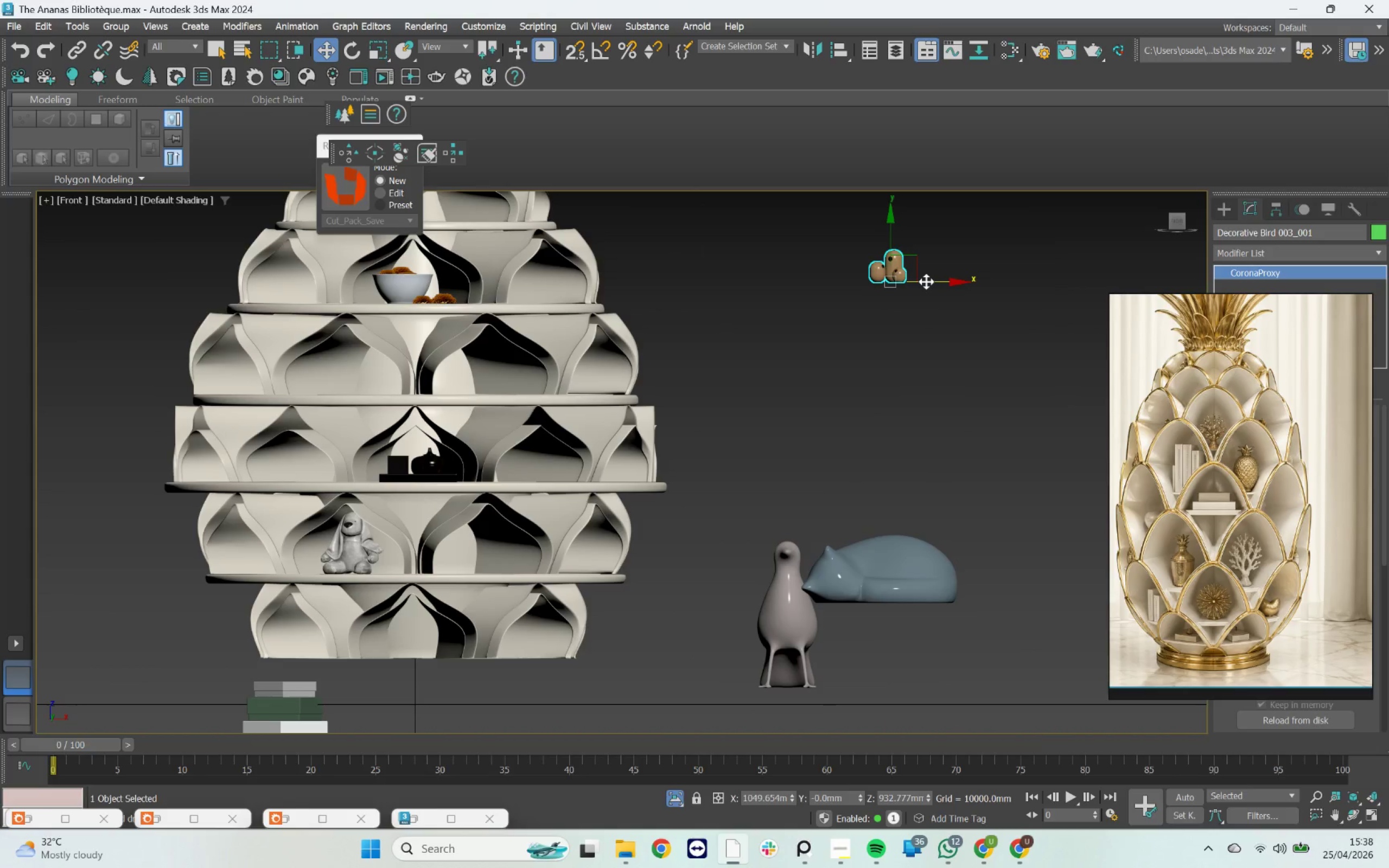 
left_click_drag(start_coordinate=[927, 280], to_coordinate=[568, 293])
 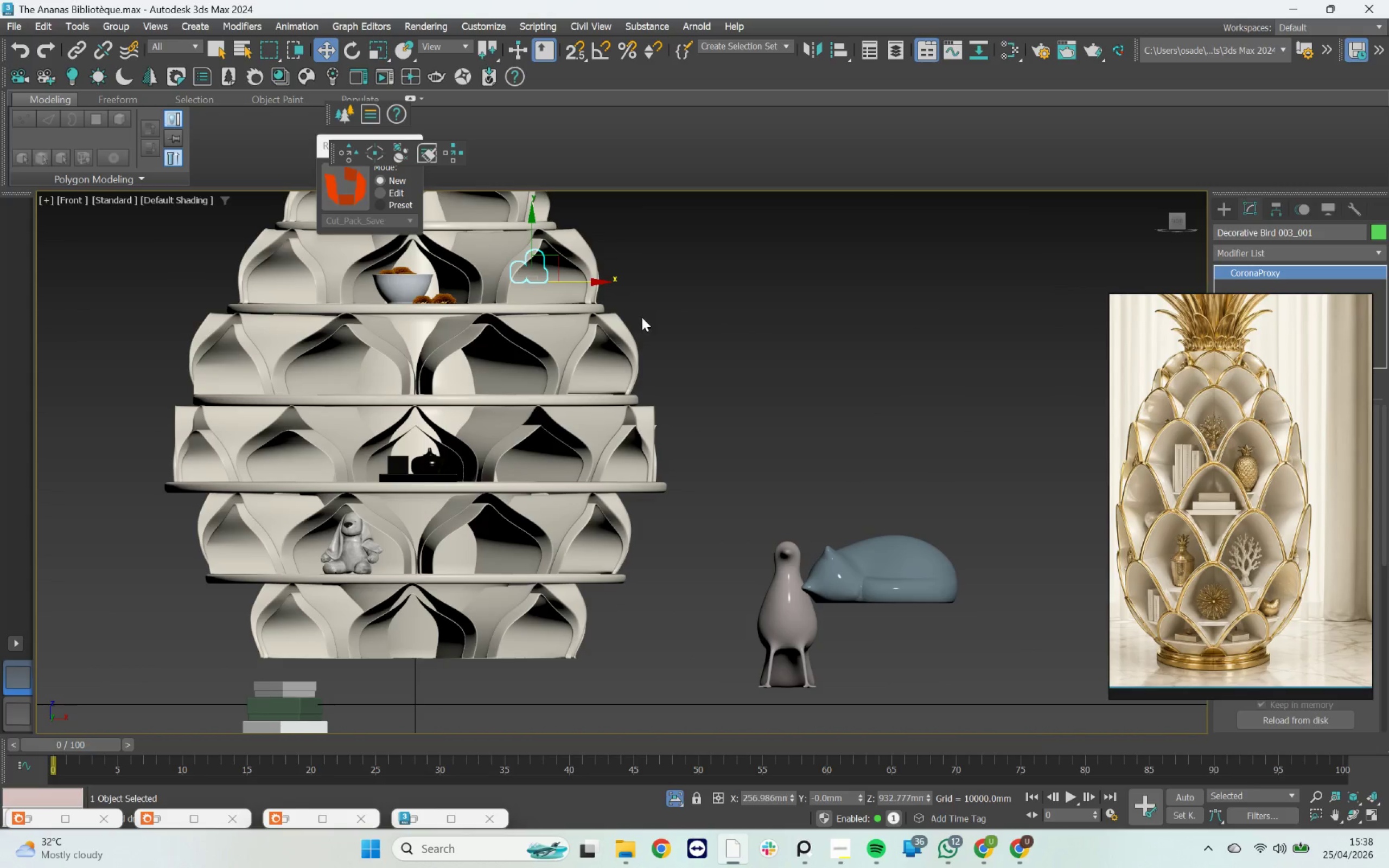 
hold_key(key=AltLeft, duration=1.36)
 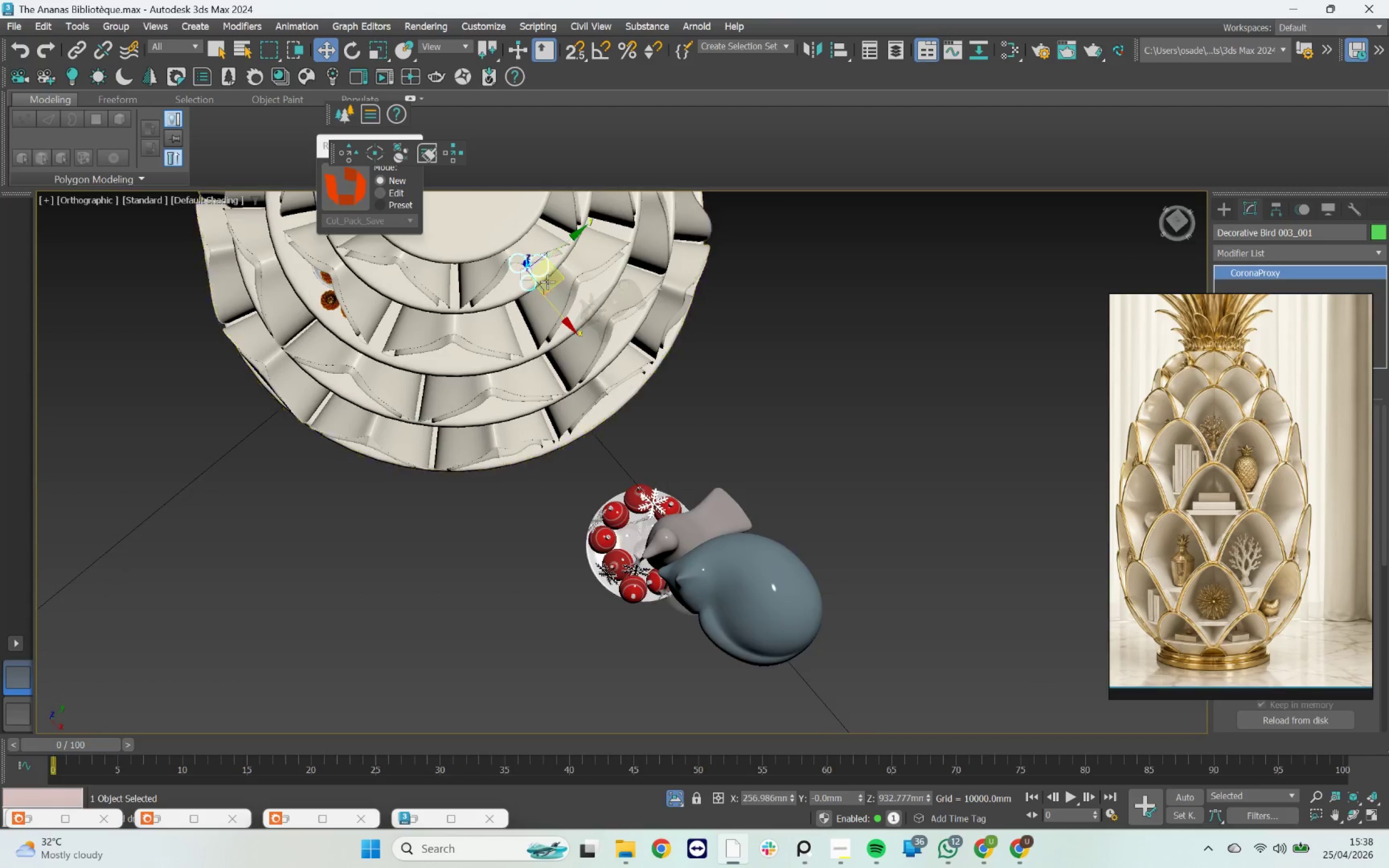 
scroll: coordinate [545, 273], scroll_direction: up, amount: 1.0
 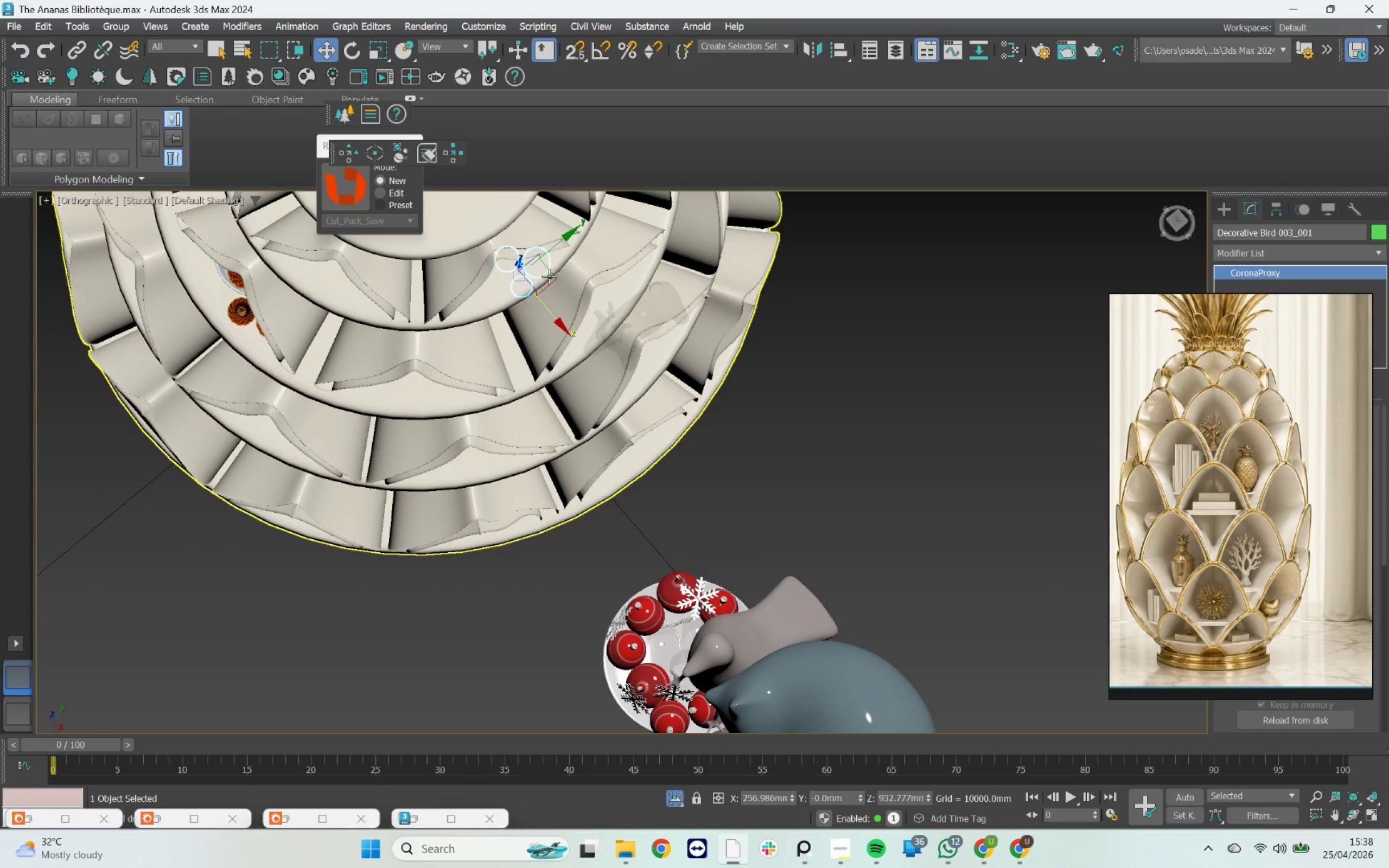 
left_click_drag(start_coordinate=[550, 276], to_coordinate=[448, 387])
 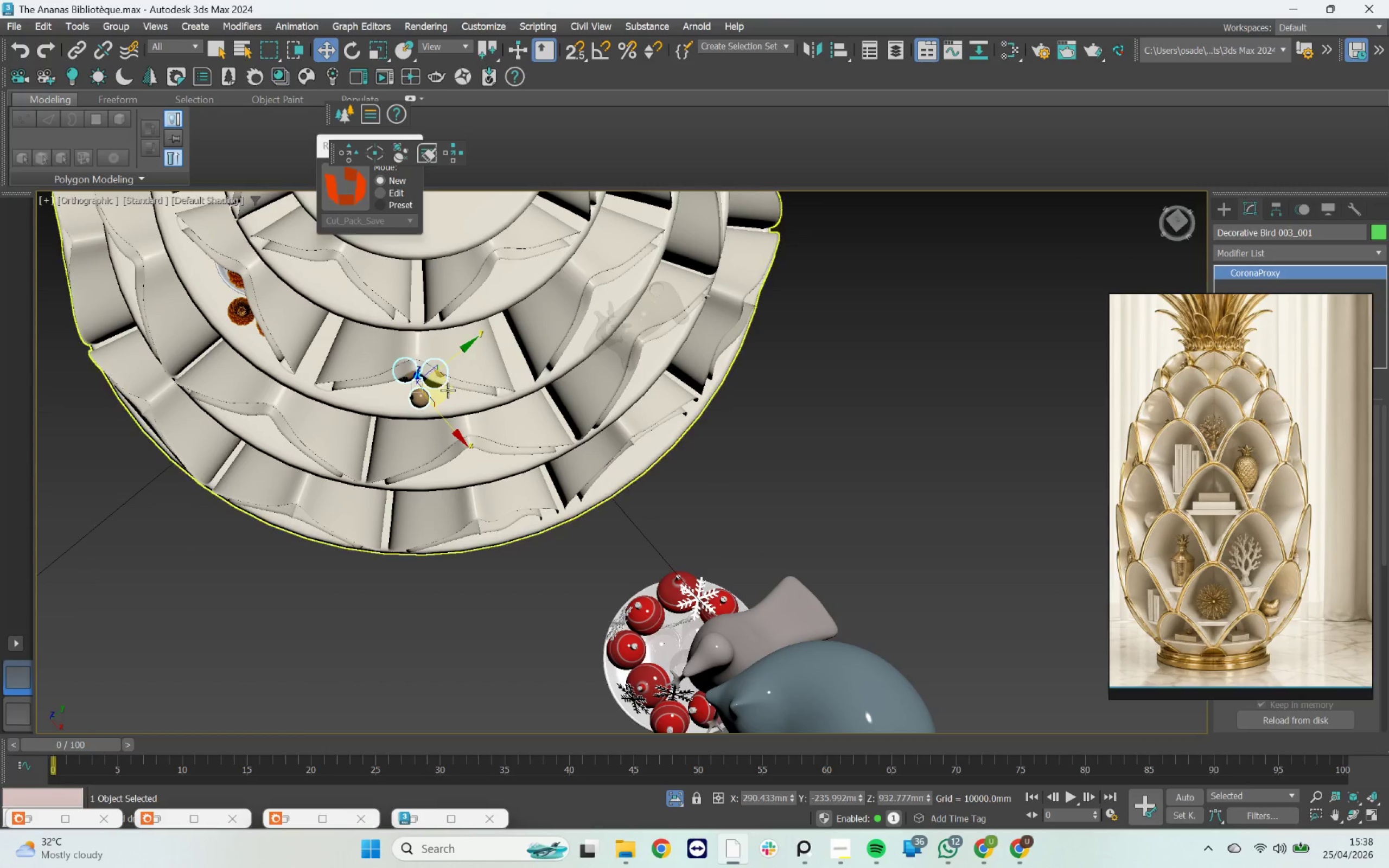 
key(E)
 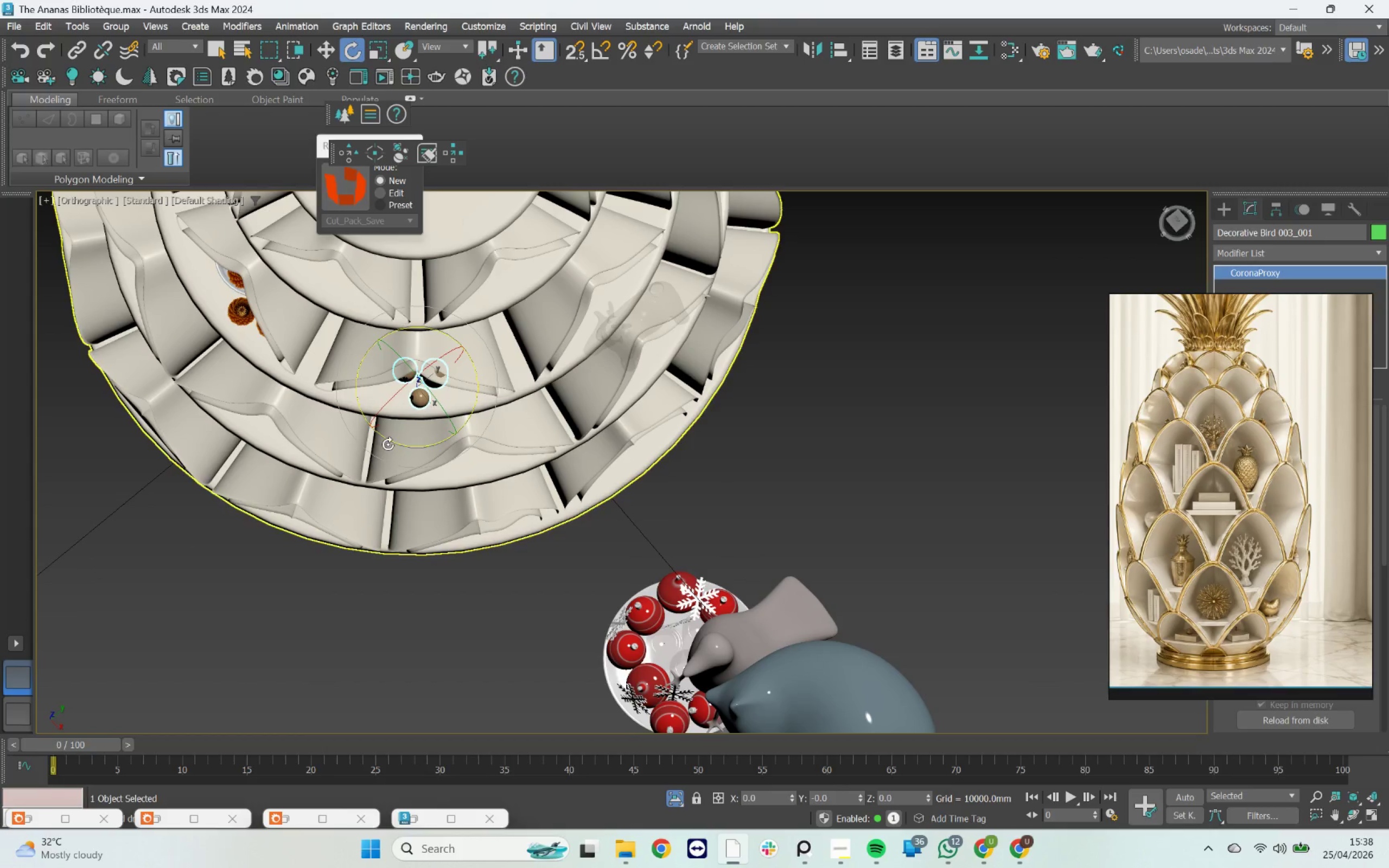 
left_click_drag(start_coordinate=[391, 441], to_coordinate=[455, 457])
 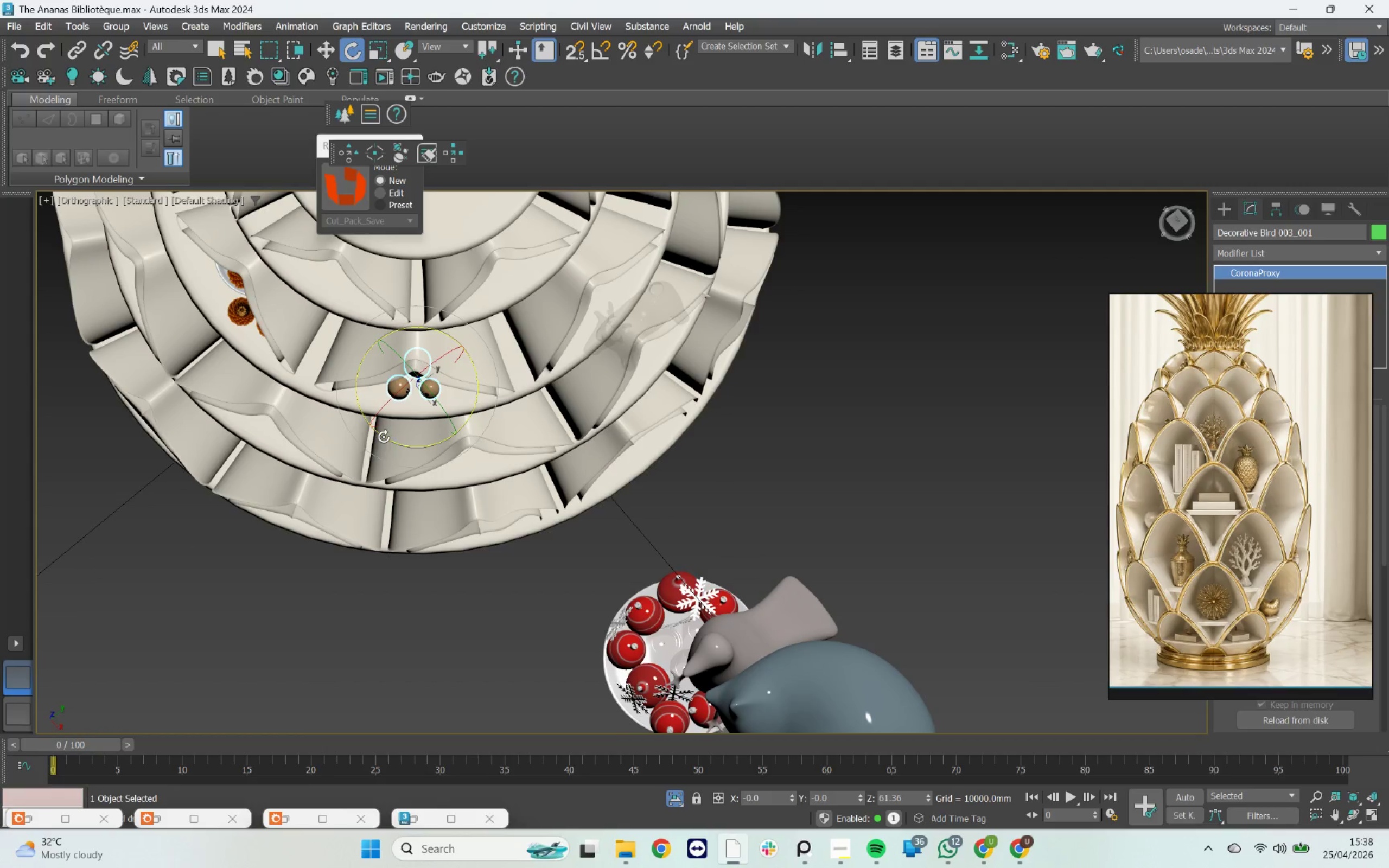 
hold_key(key=AltLeft, duration=1.28)
 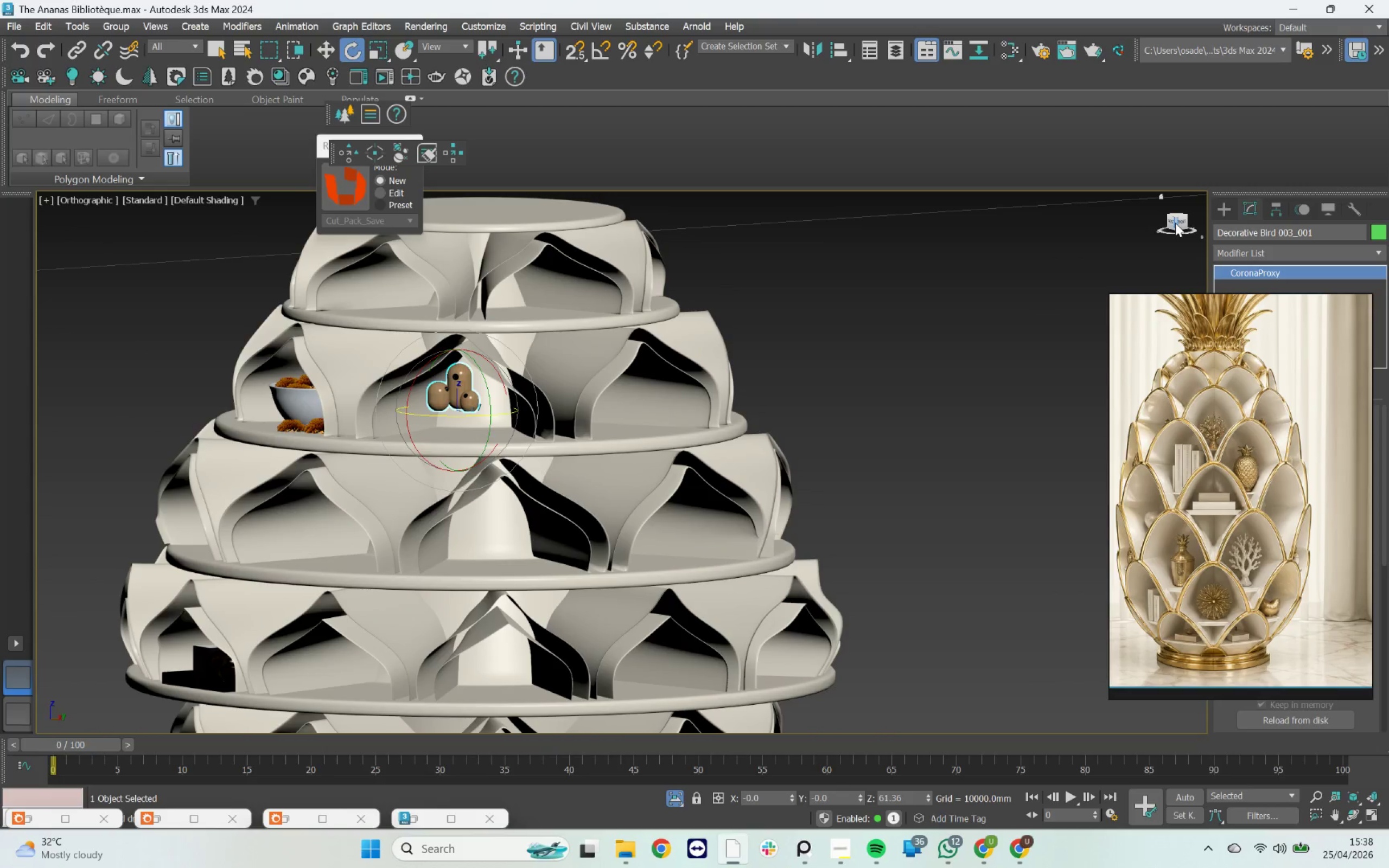 
scroll: coordinate [429, 435], scroll_direction: up, amount: 2.0
 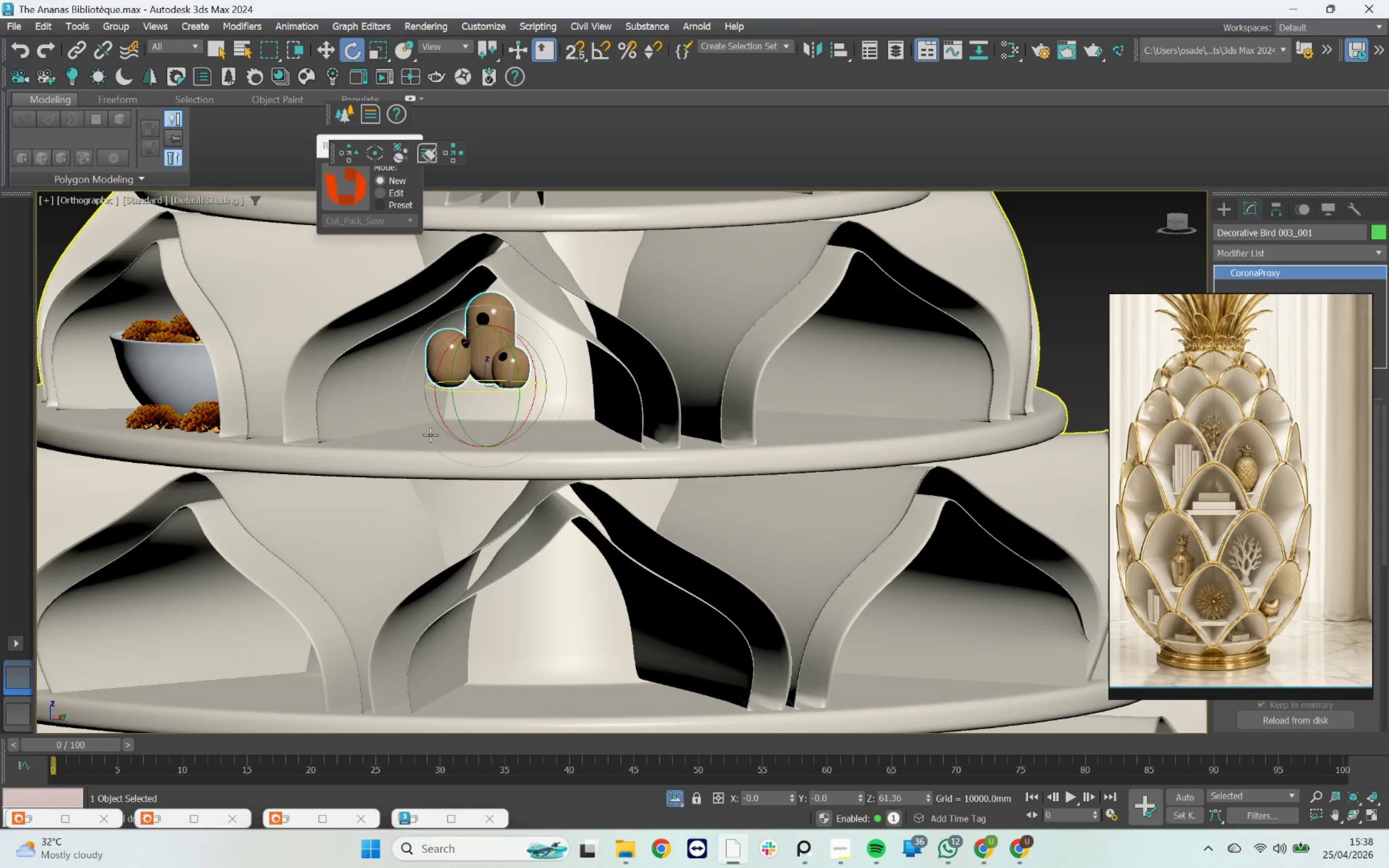 
key(W)
 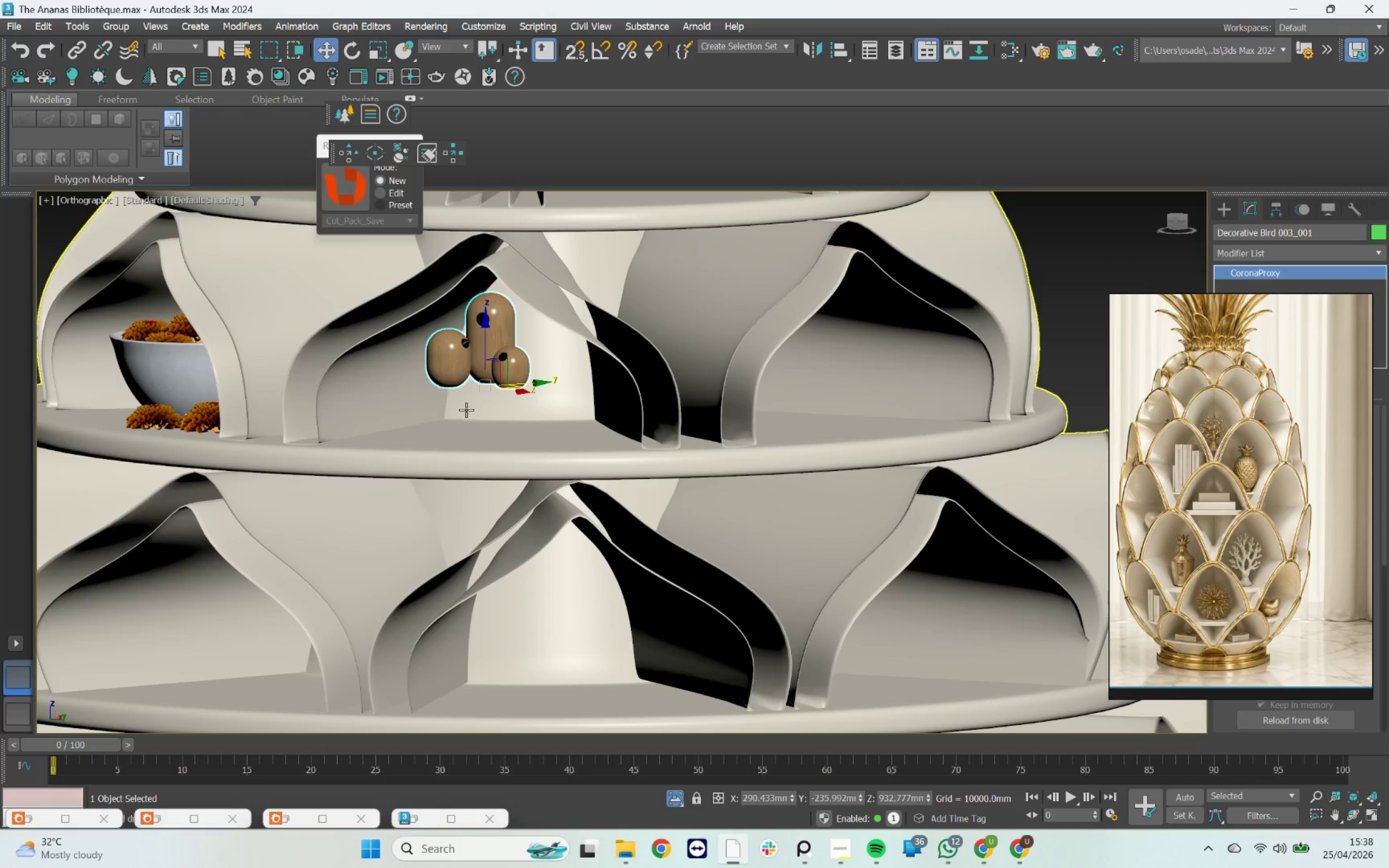 
scroll: coordinate [473, 389], scroll_direction: up, amount: 3.0
 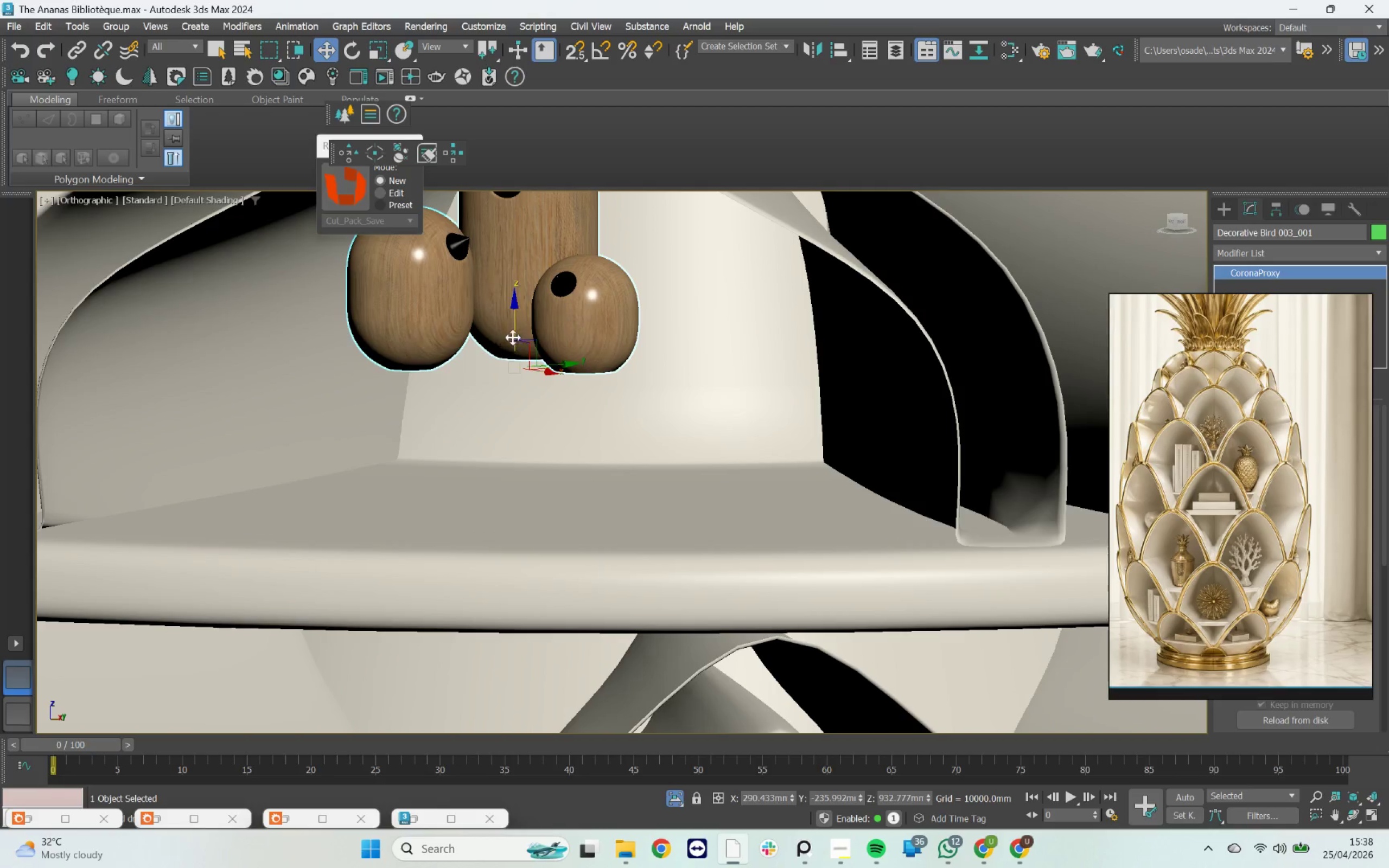 
left_click_drag(start_coordinate=[516, 331], to_coordinate=[571, 502])
 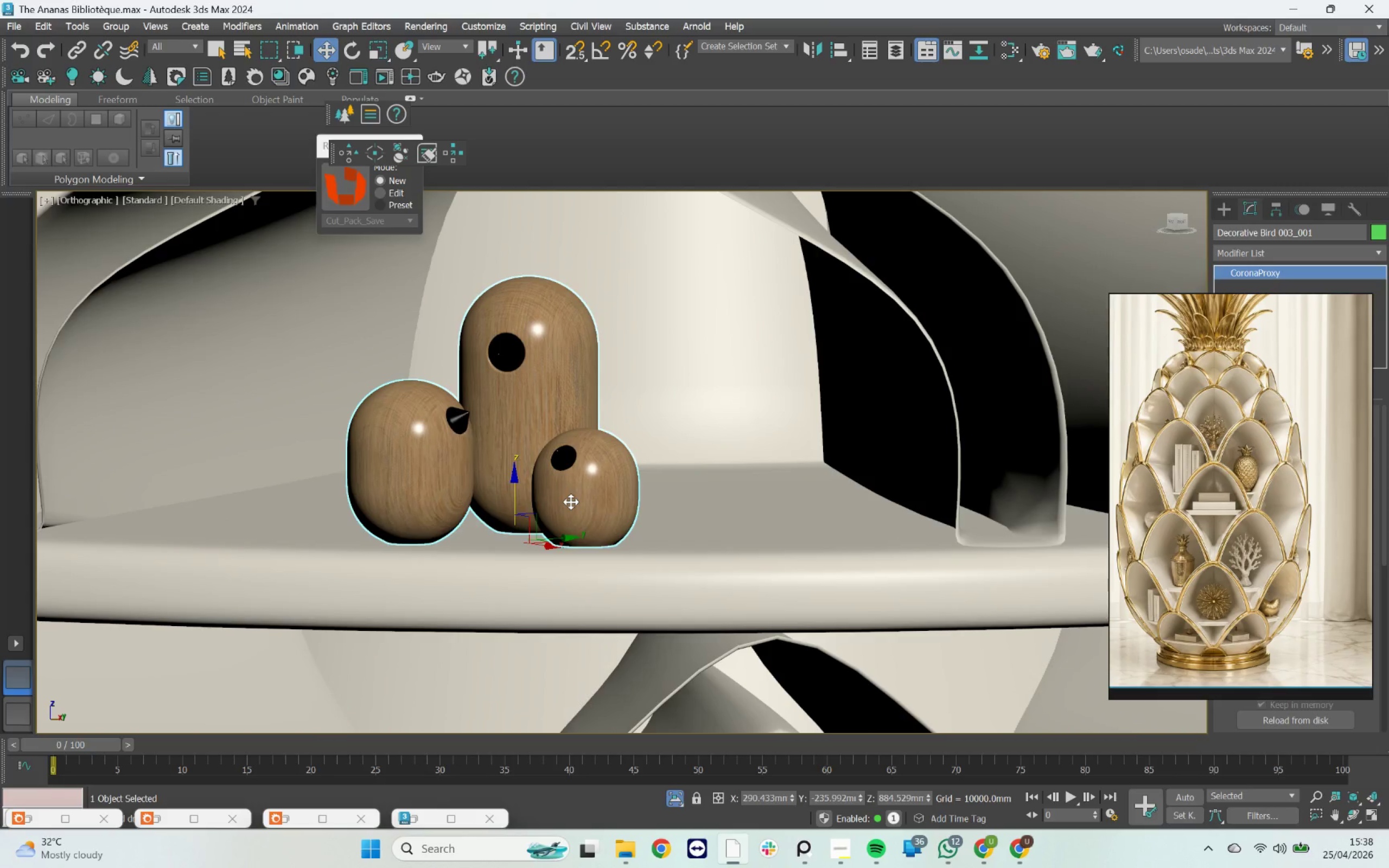 
key(R)
 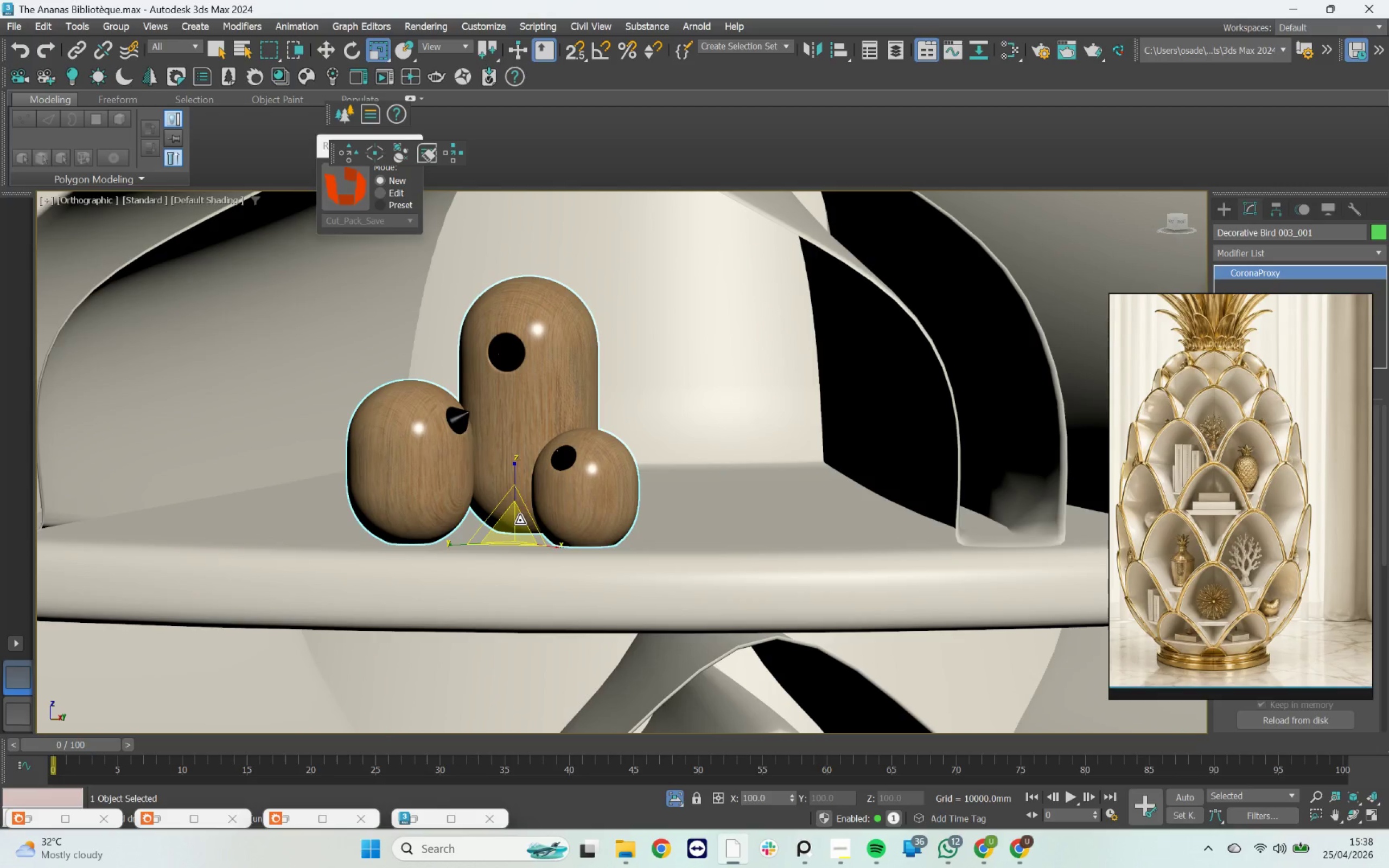 
left_click_drag(start_coordinate=[519, 521], to_coordinate=[512, 486])
 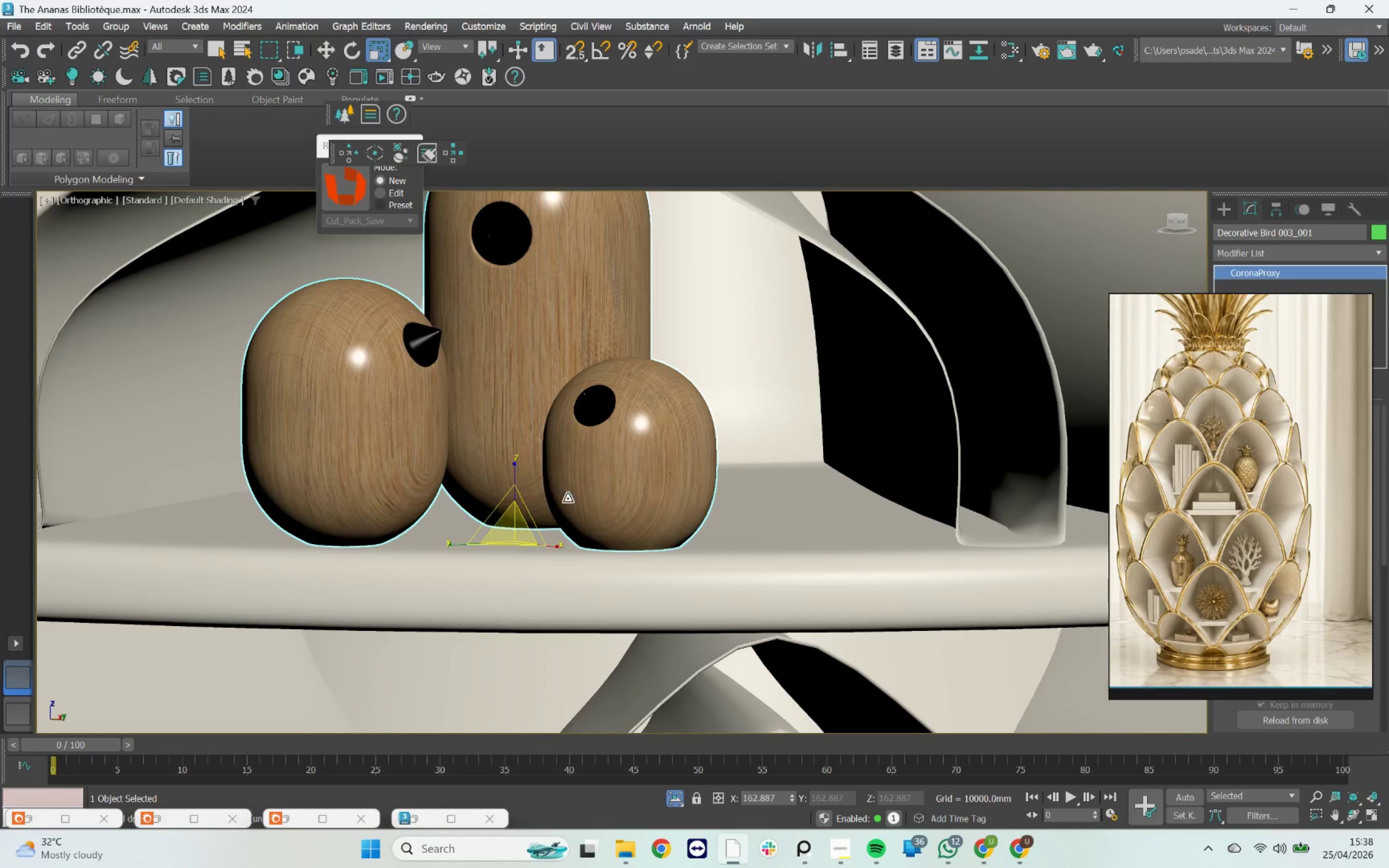 
hold_key(key=AltLeft, duration=1.16)
 